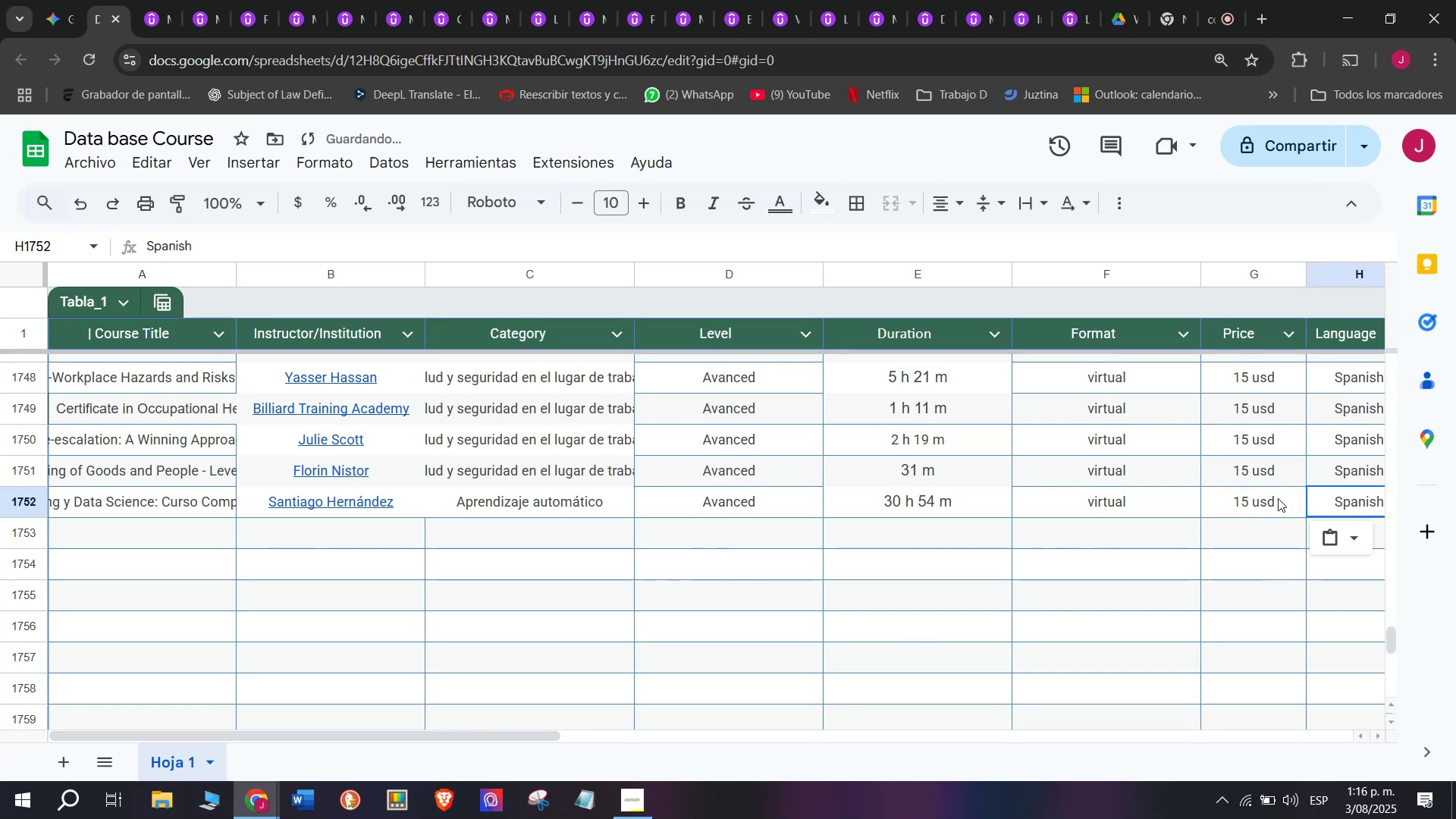 
key(Control+ControlLeft)
 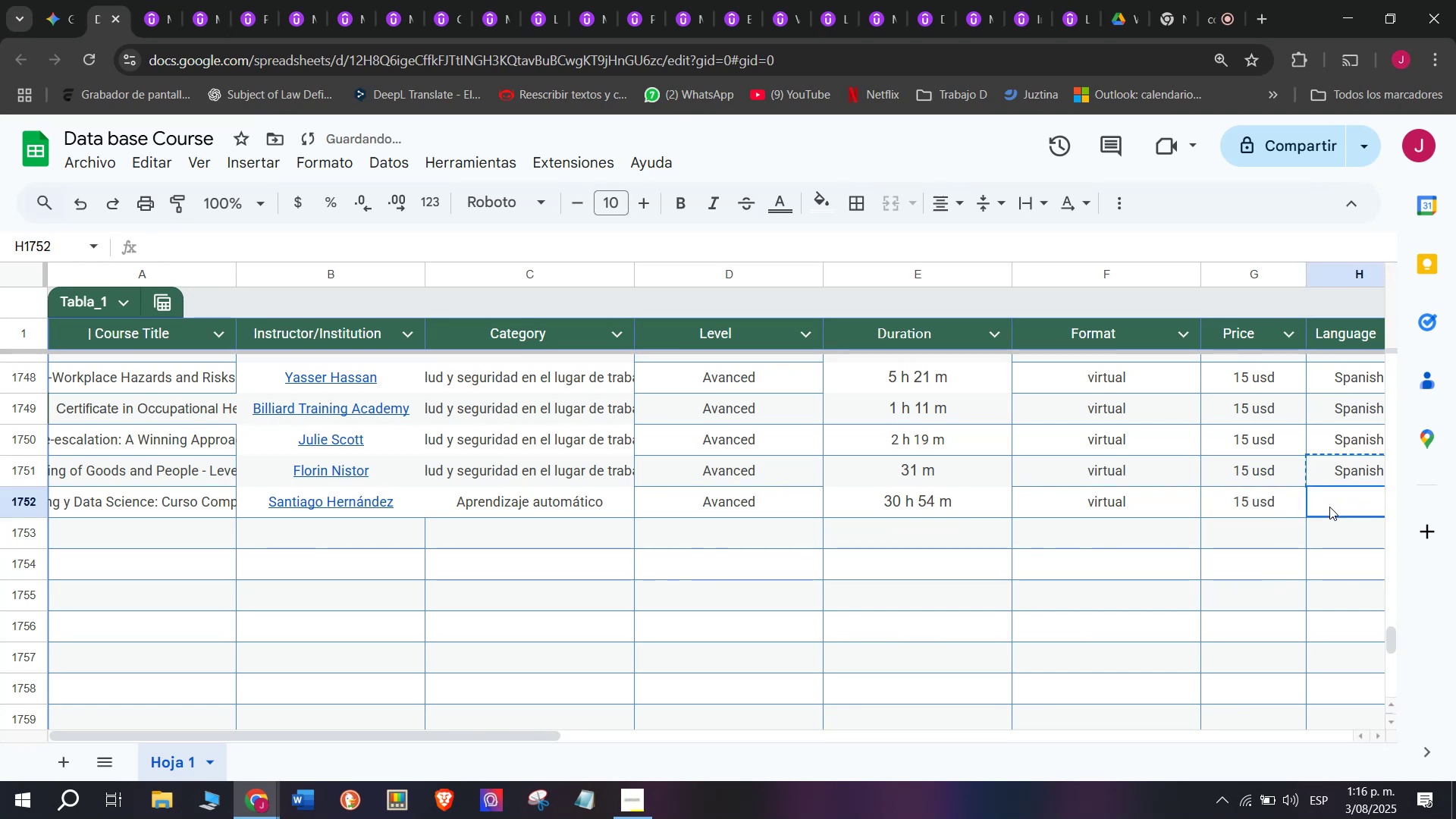 
key(Control+V)
 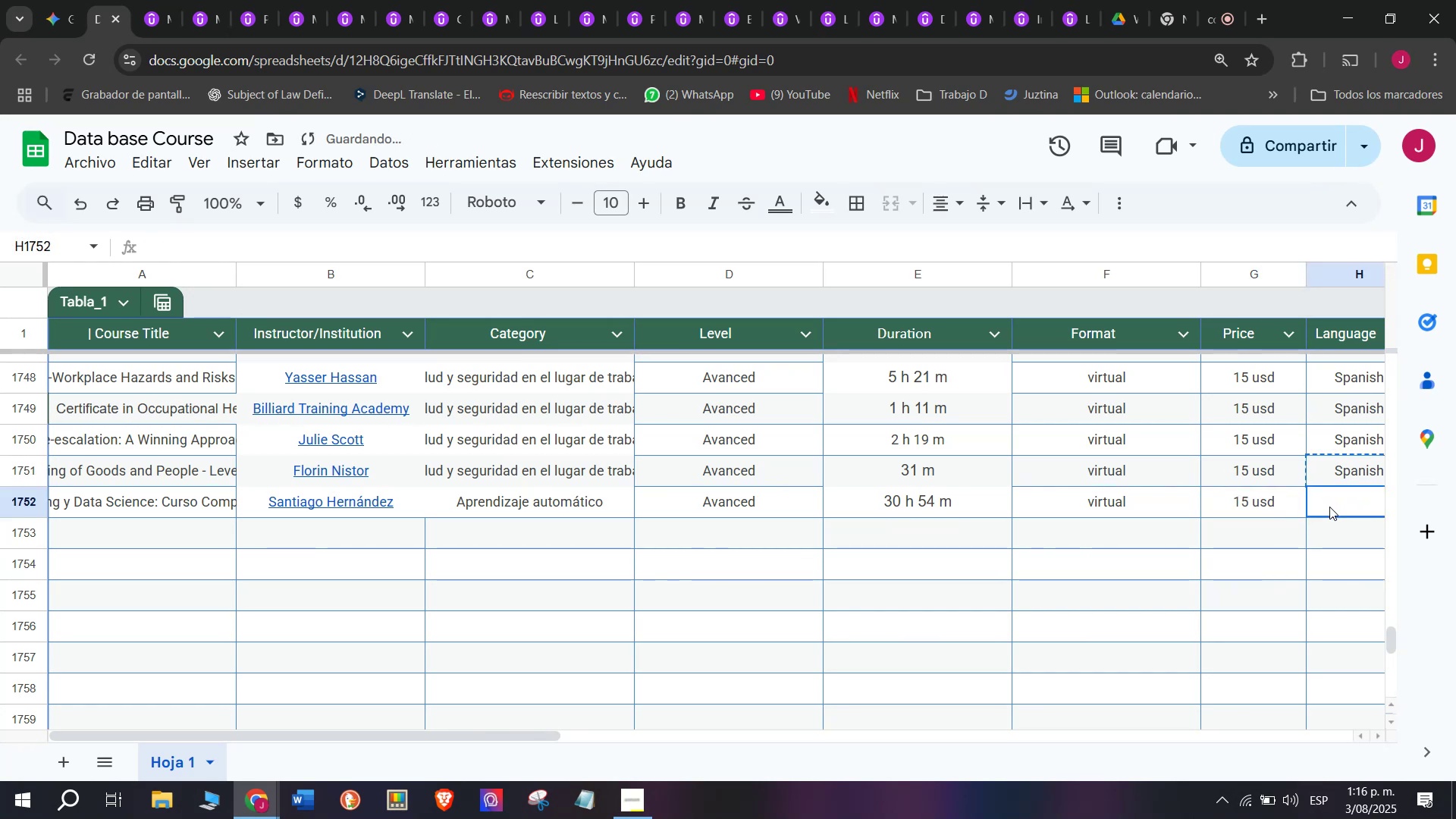 
double_click([1329, 507])
 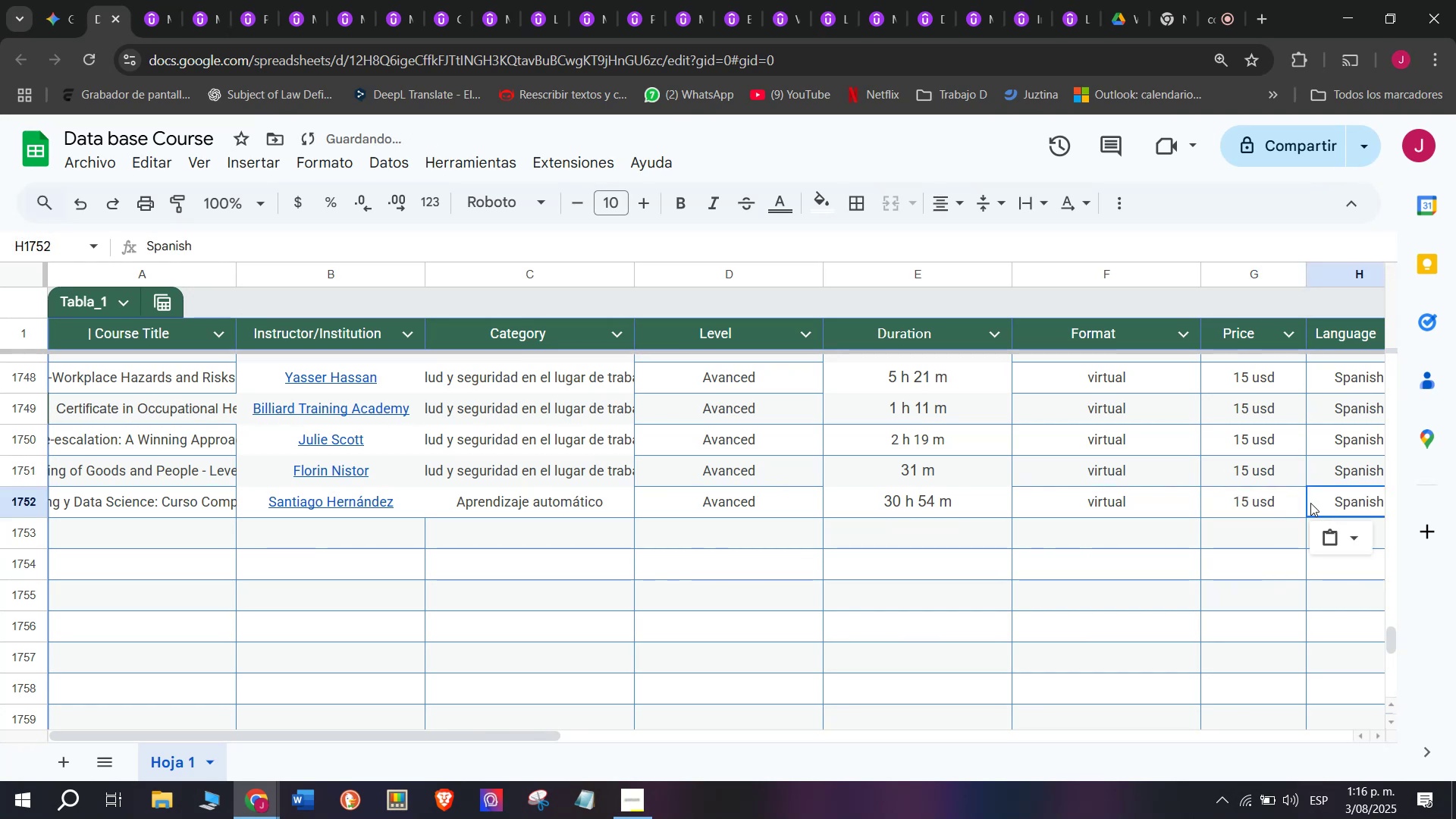 
scroll: coordinate [415, 526], scroll_direction: down, amount: 3.0
 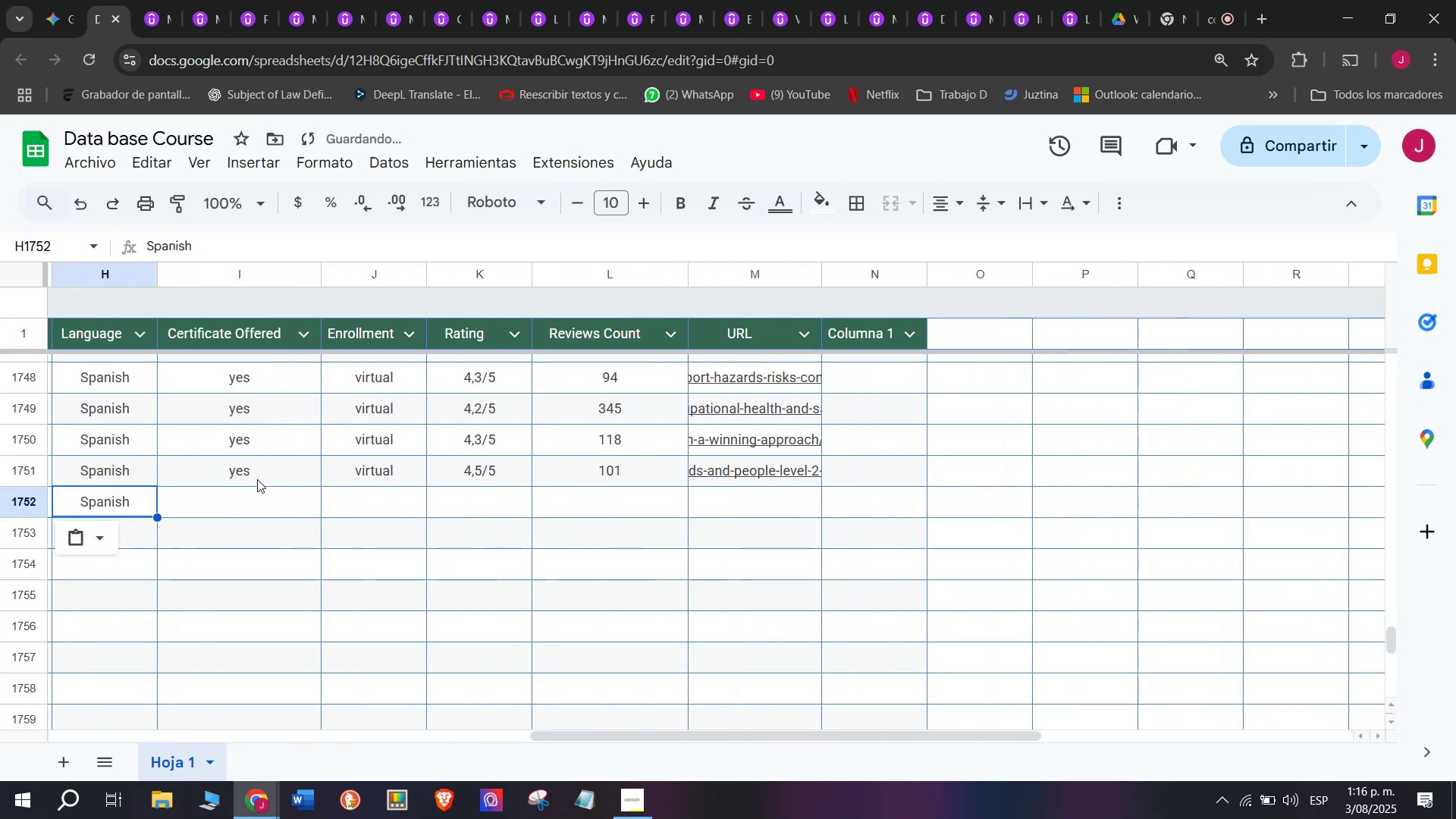 
key(Break)
 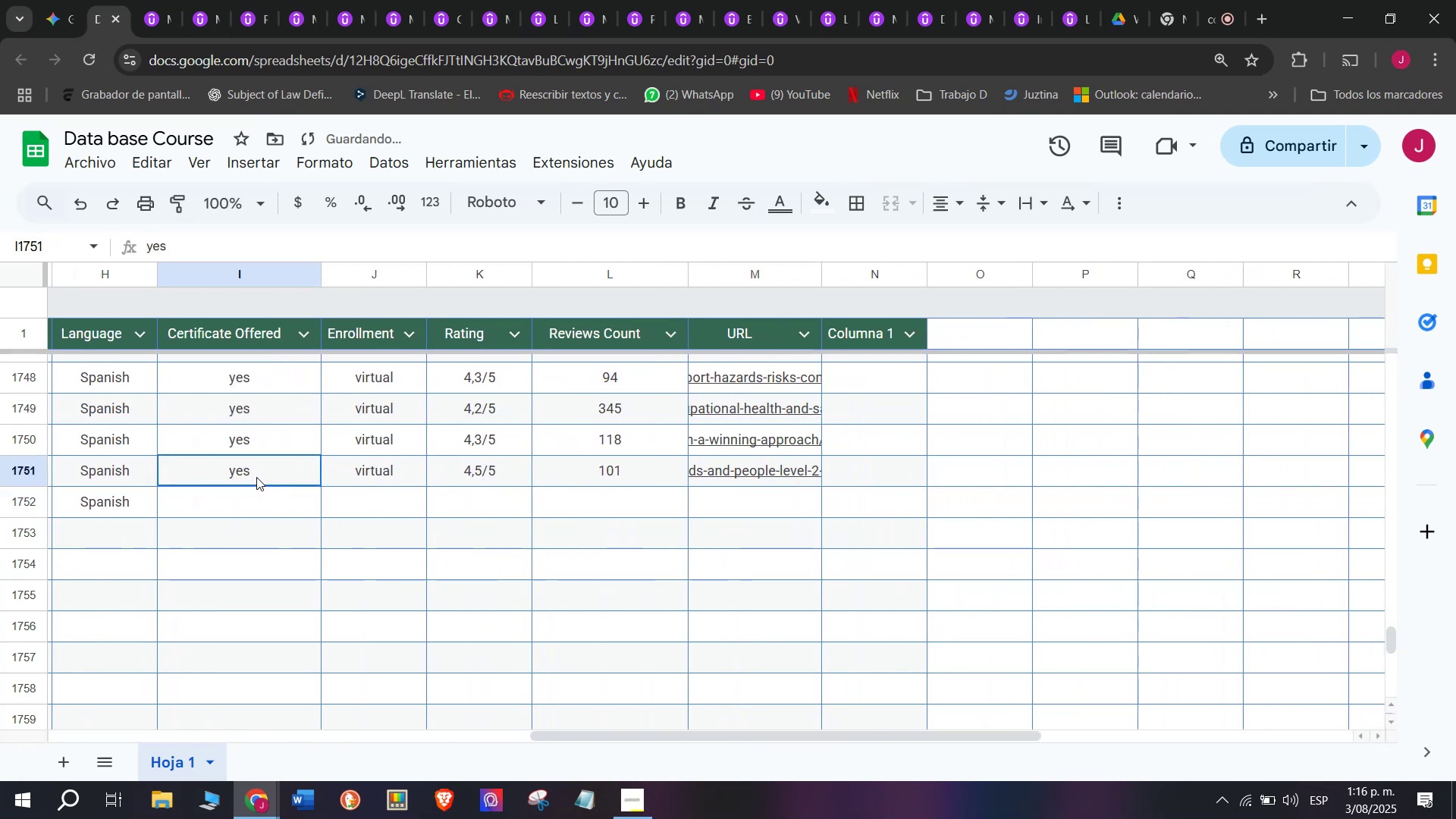 
key(Control+ControlLeft)
 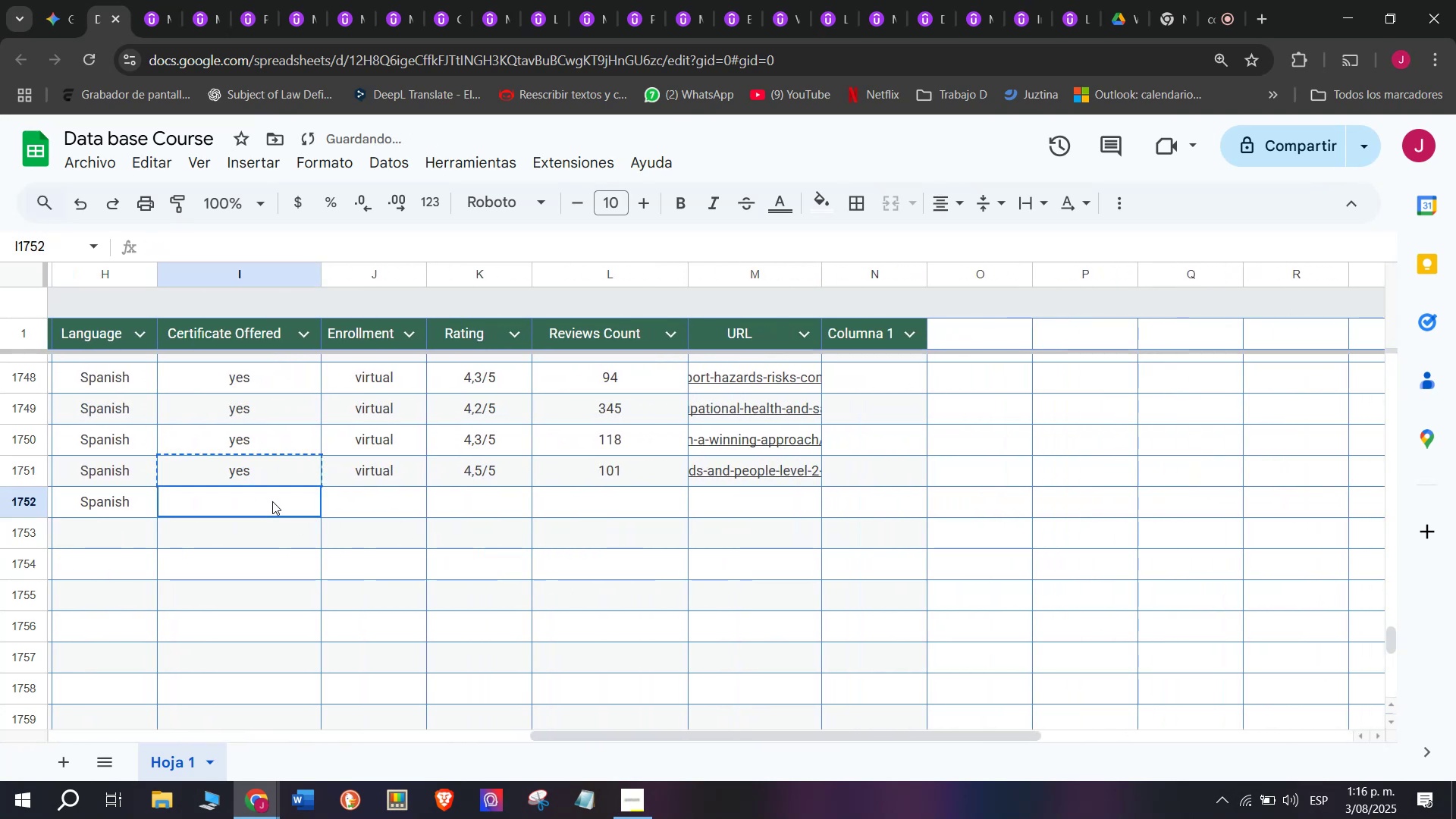 
key(Control+C)
 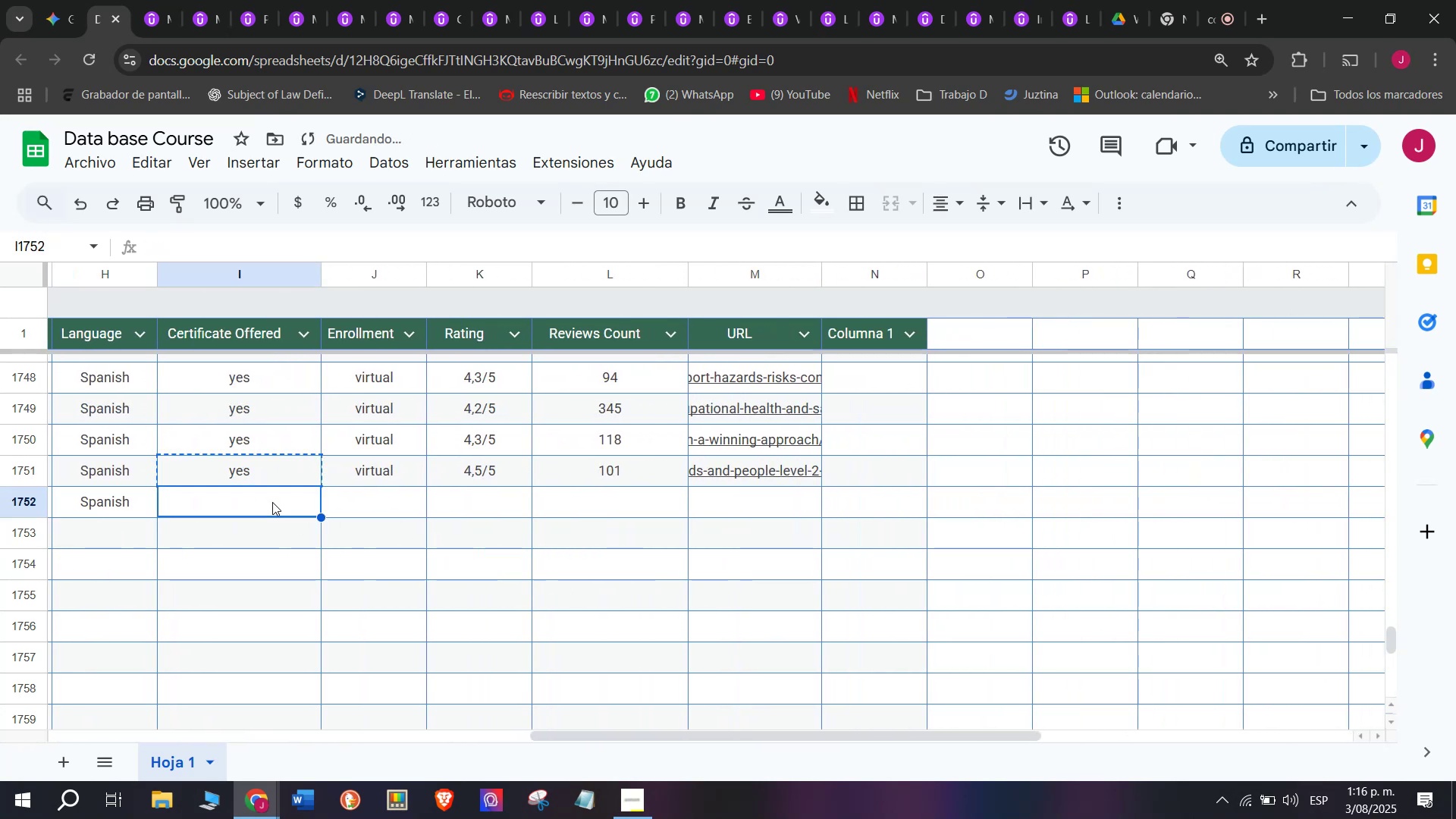 
key(Control+ControlLeft)
 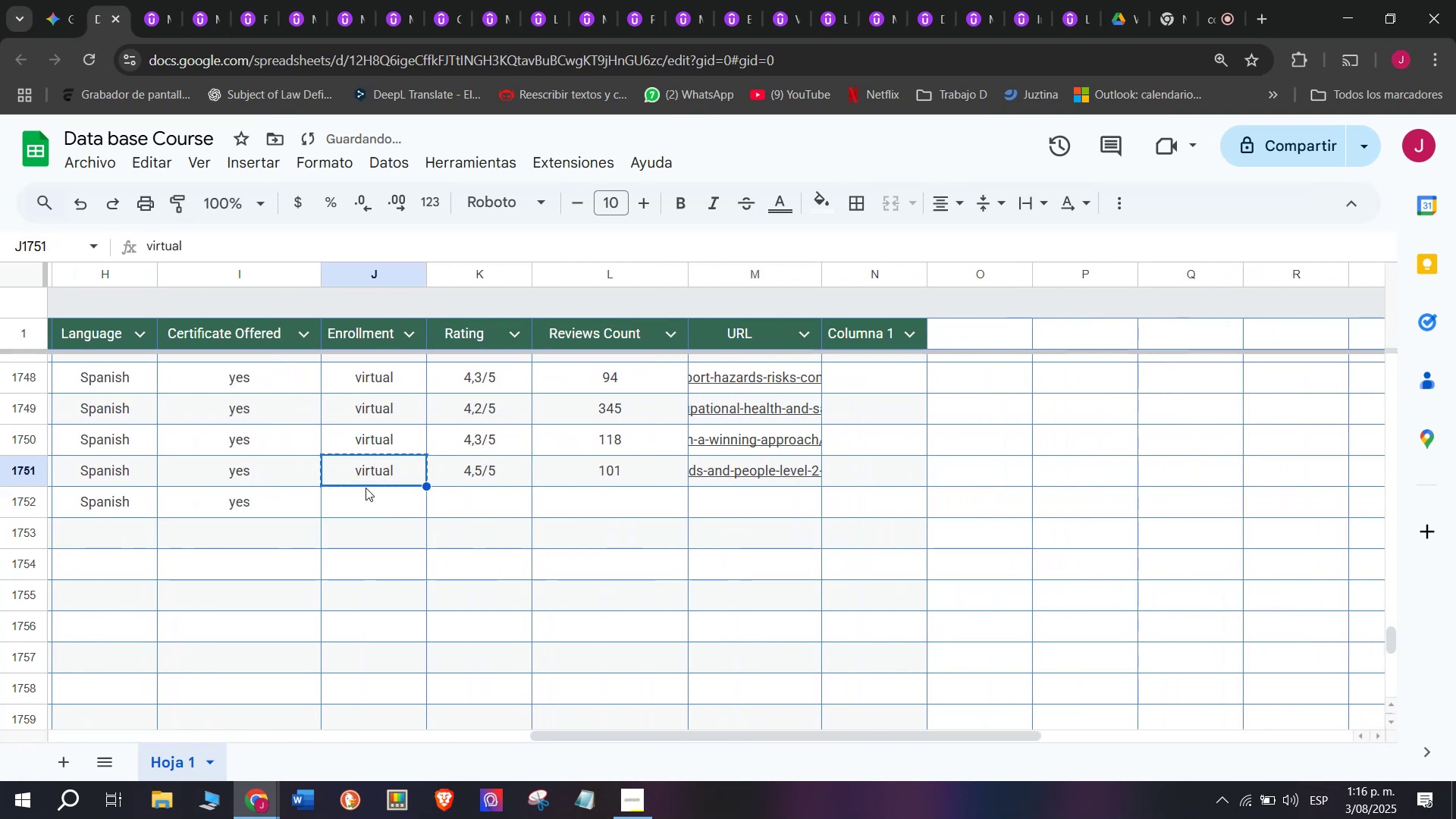 
key(Z)
 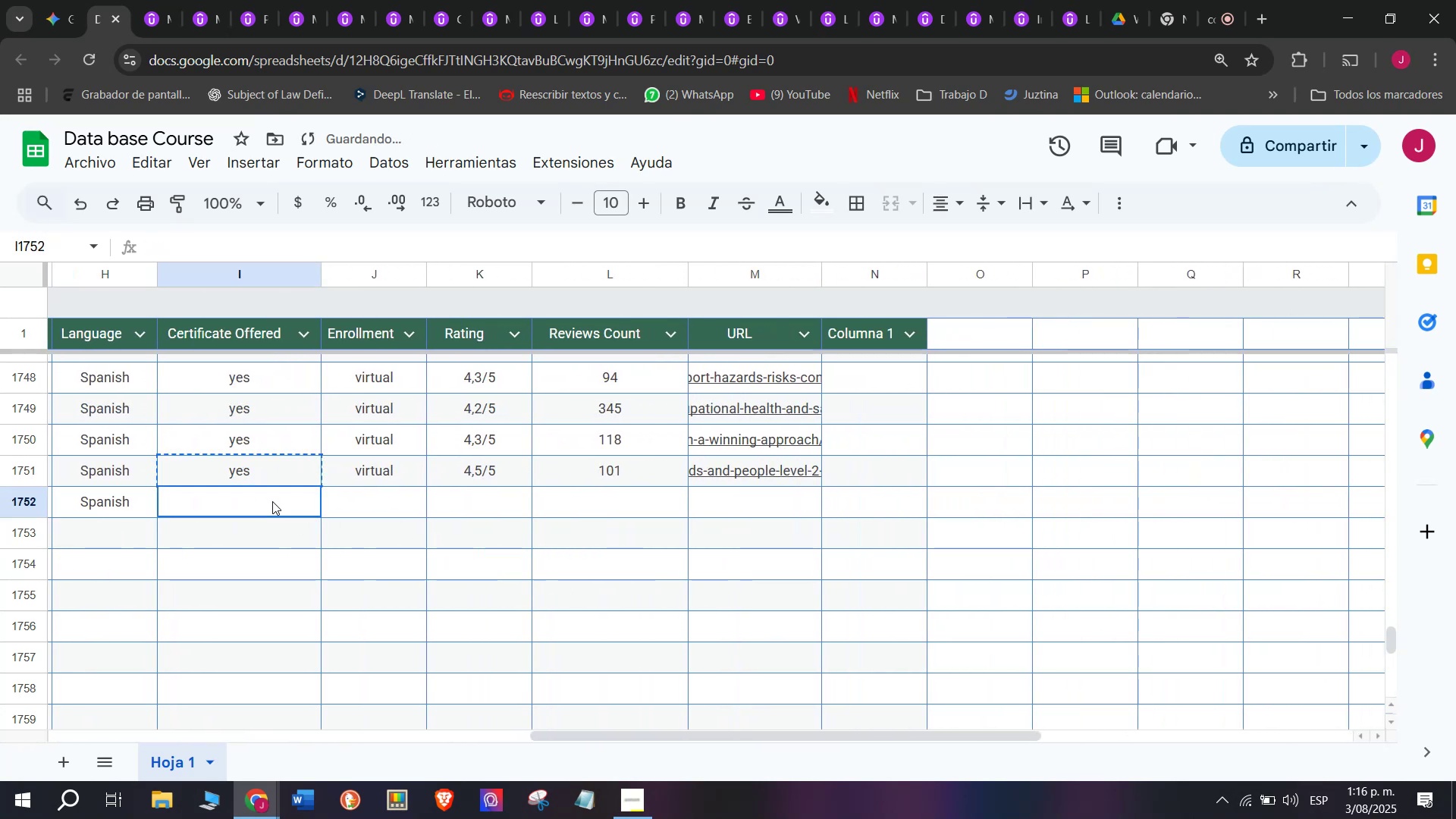 
key(Control+V)
 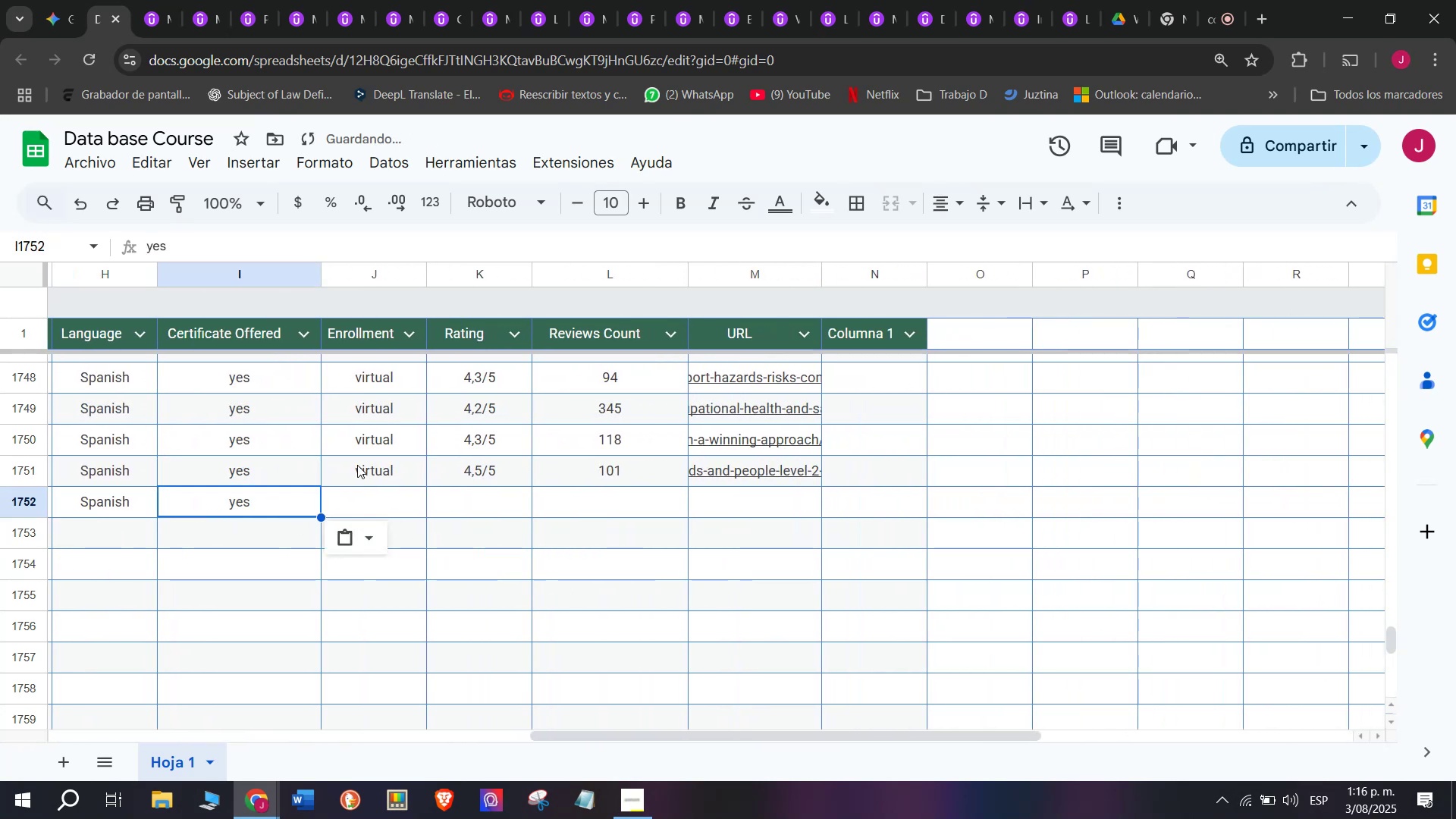 
triple_click([357, 463])
 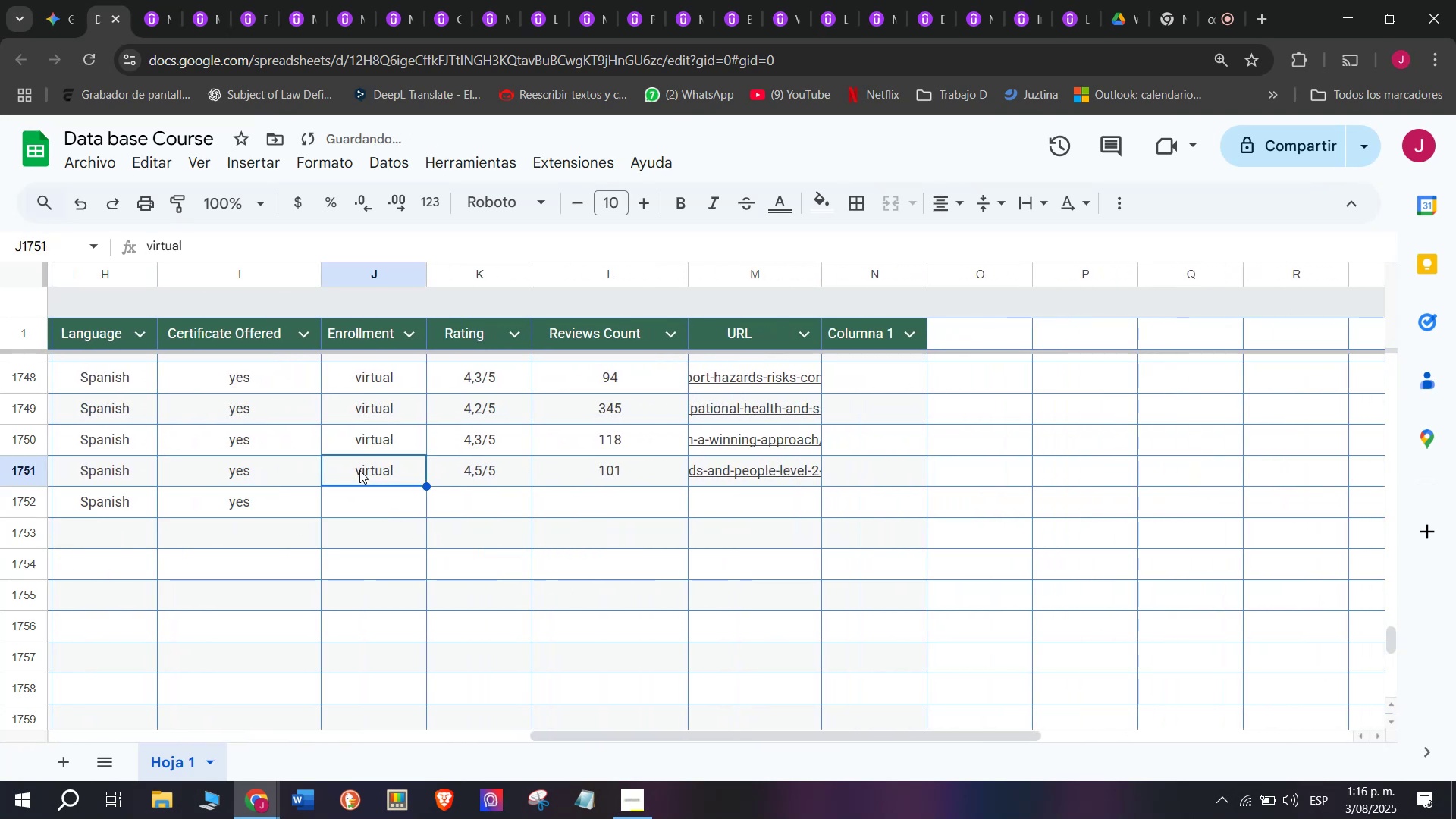 
key(Break)
 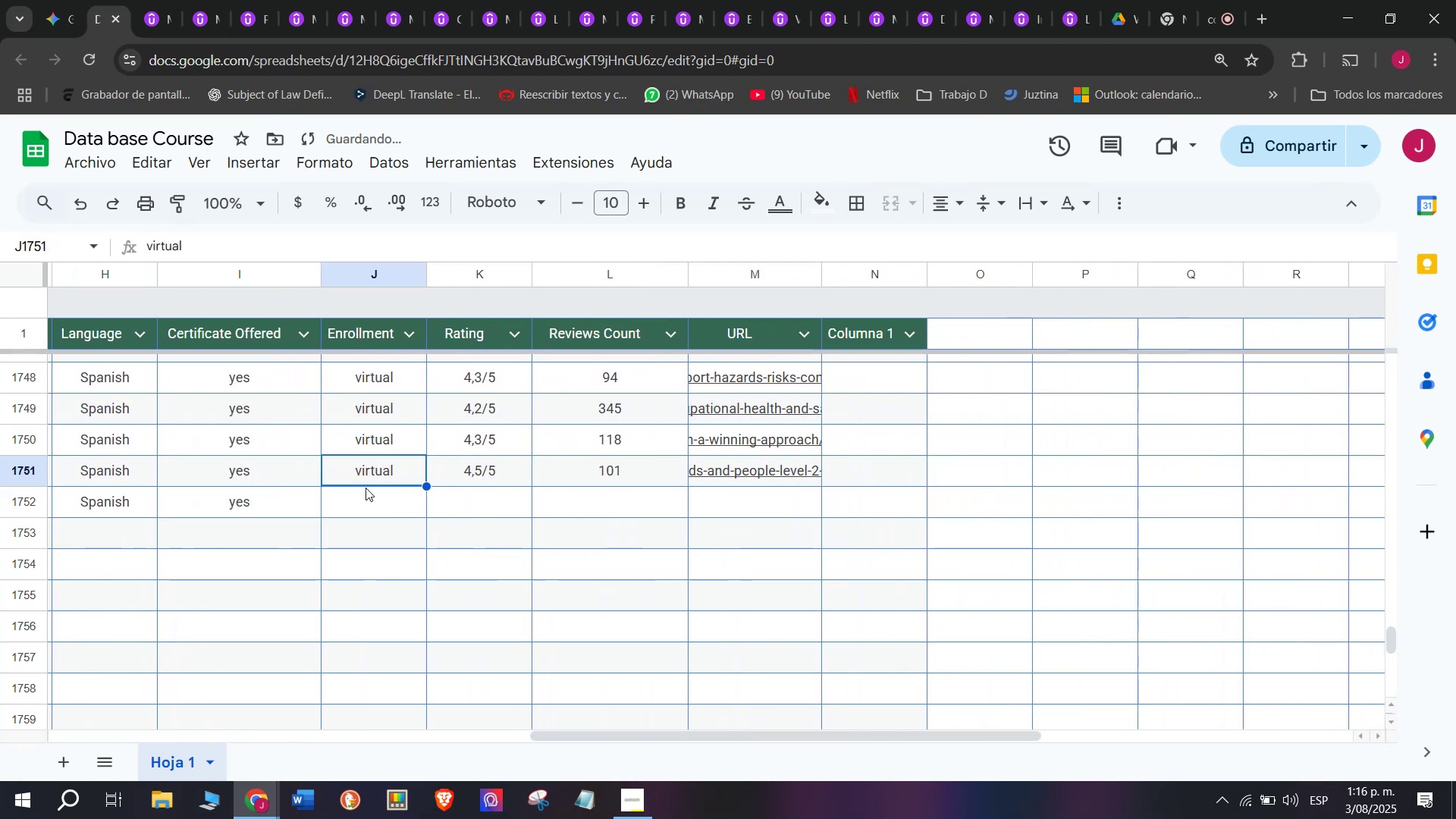 
key(Control+ControlLeft)
 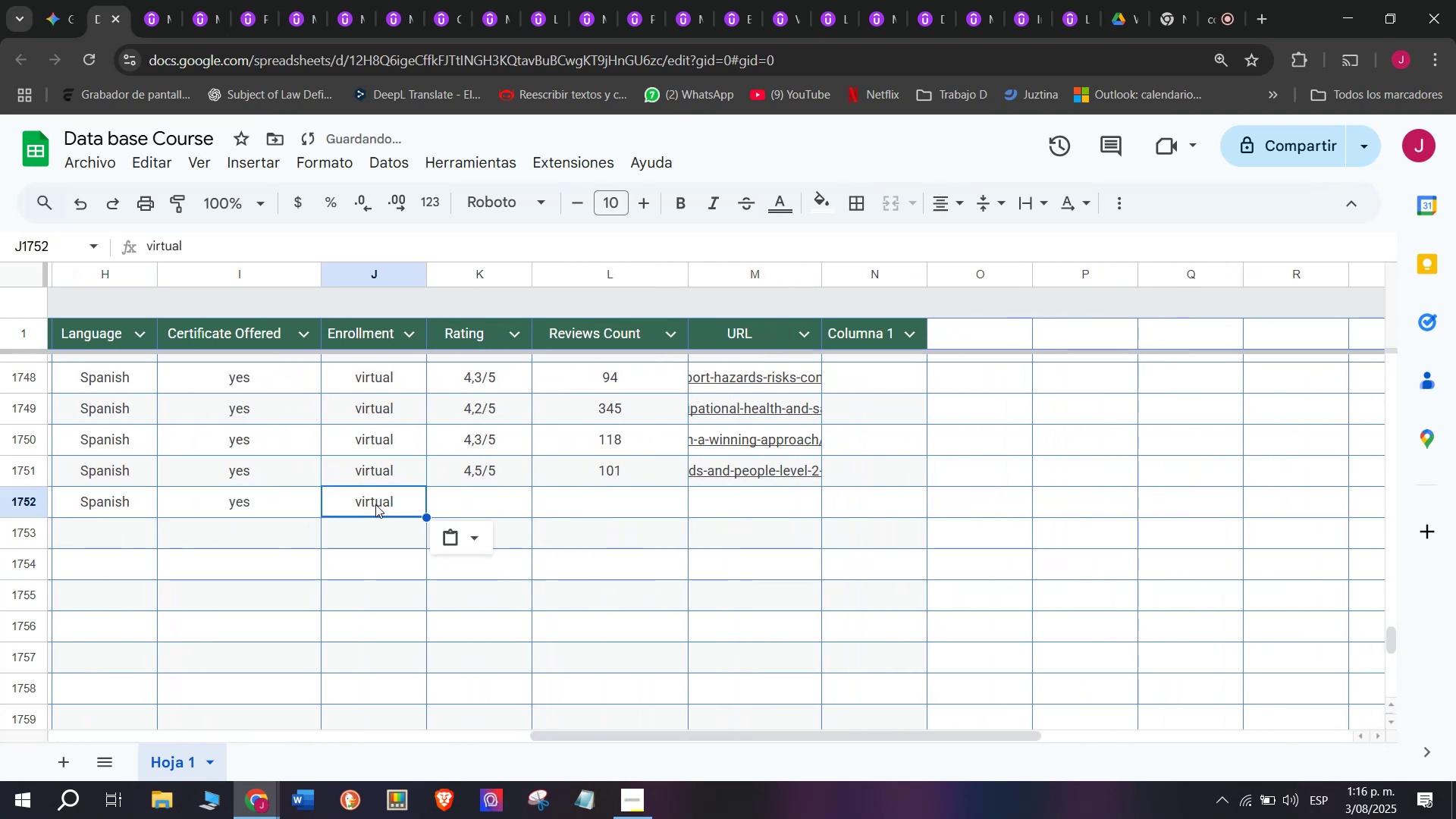 
key(Control+C)
 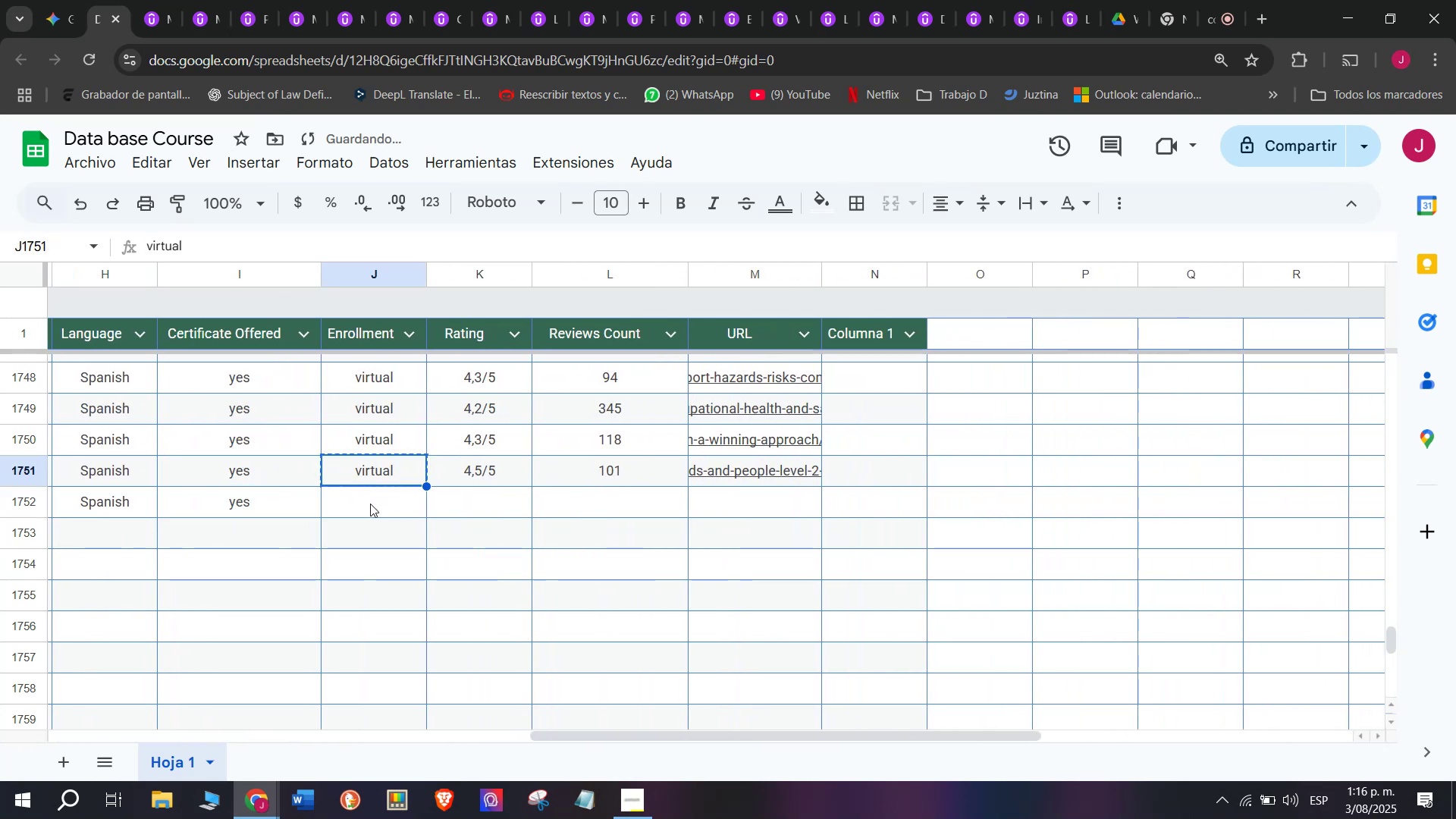 
triple_click([370, 504])
 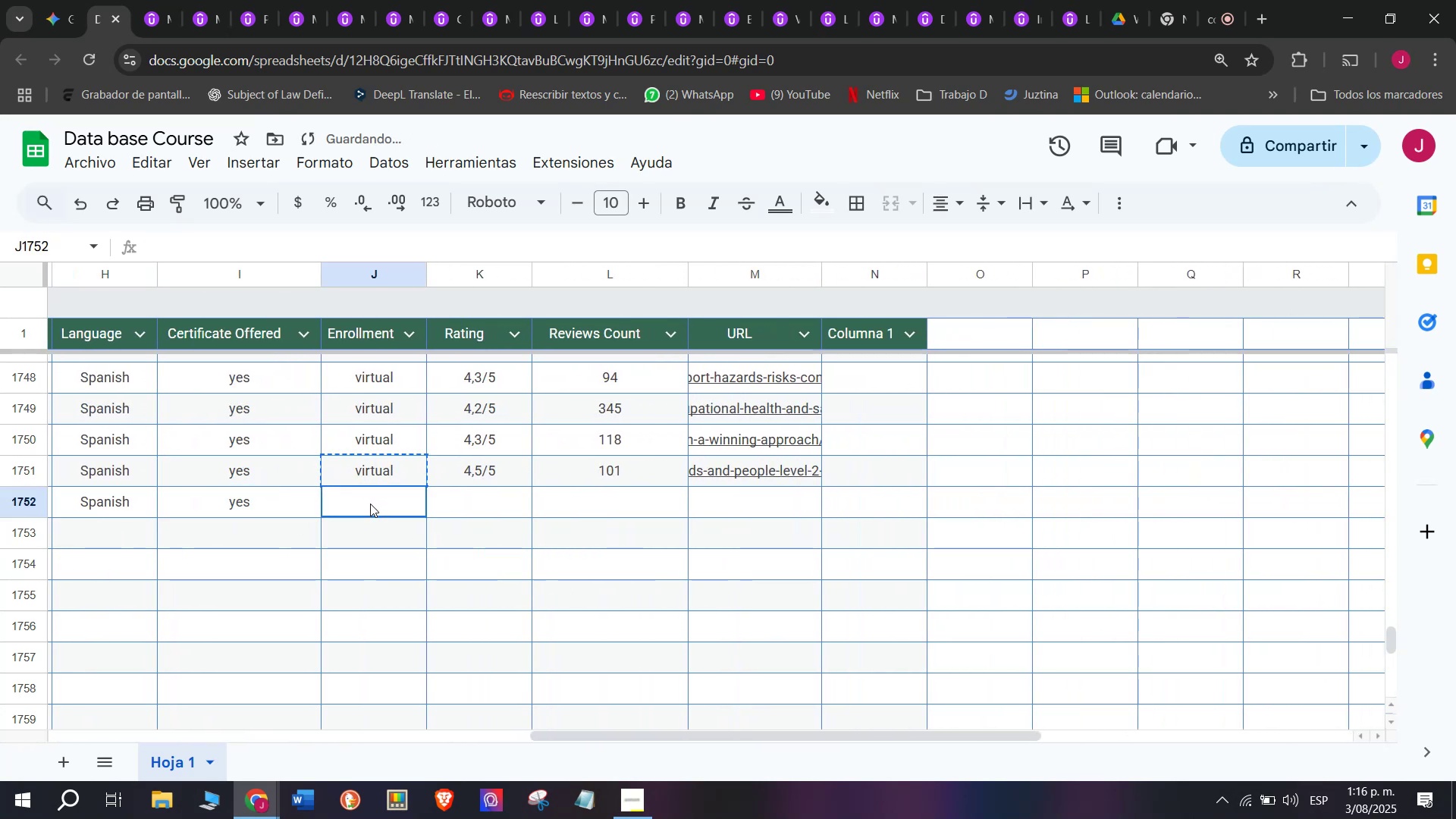 
key(Control+ControlLeft)
 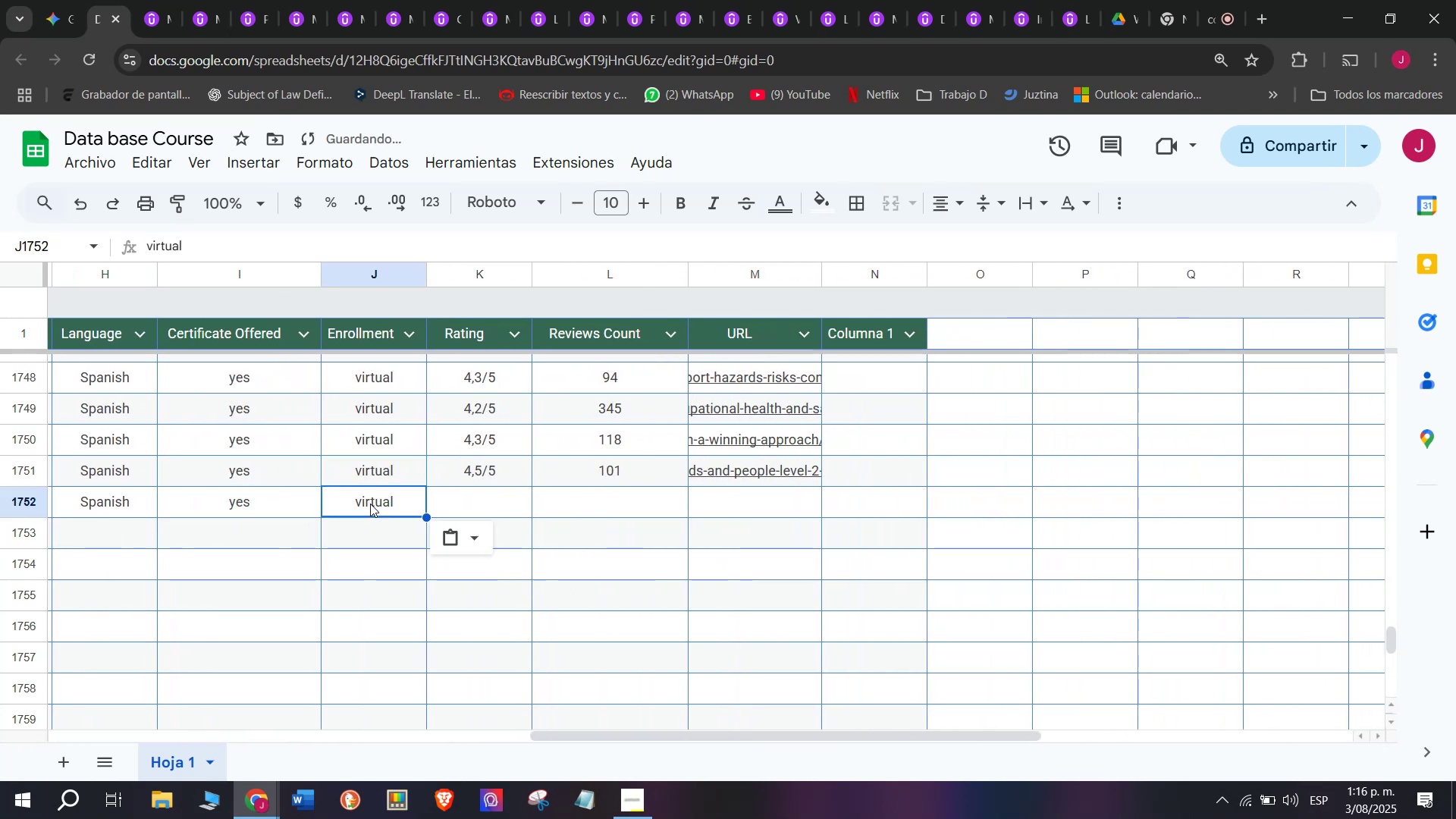 
key(Z)
 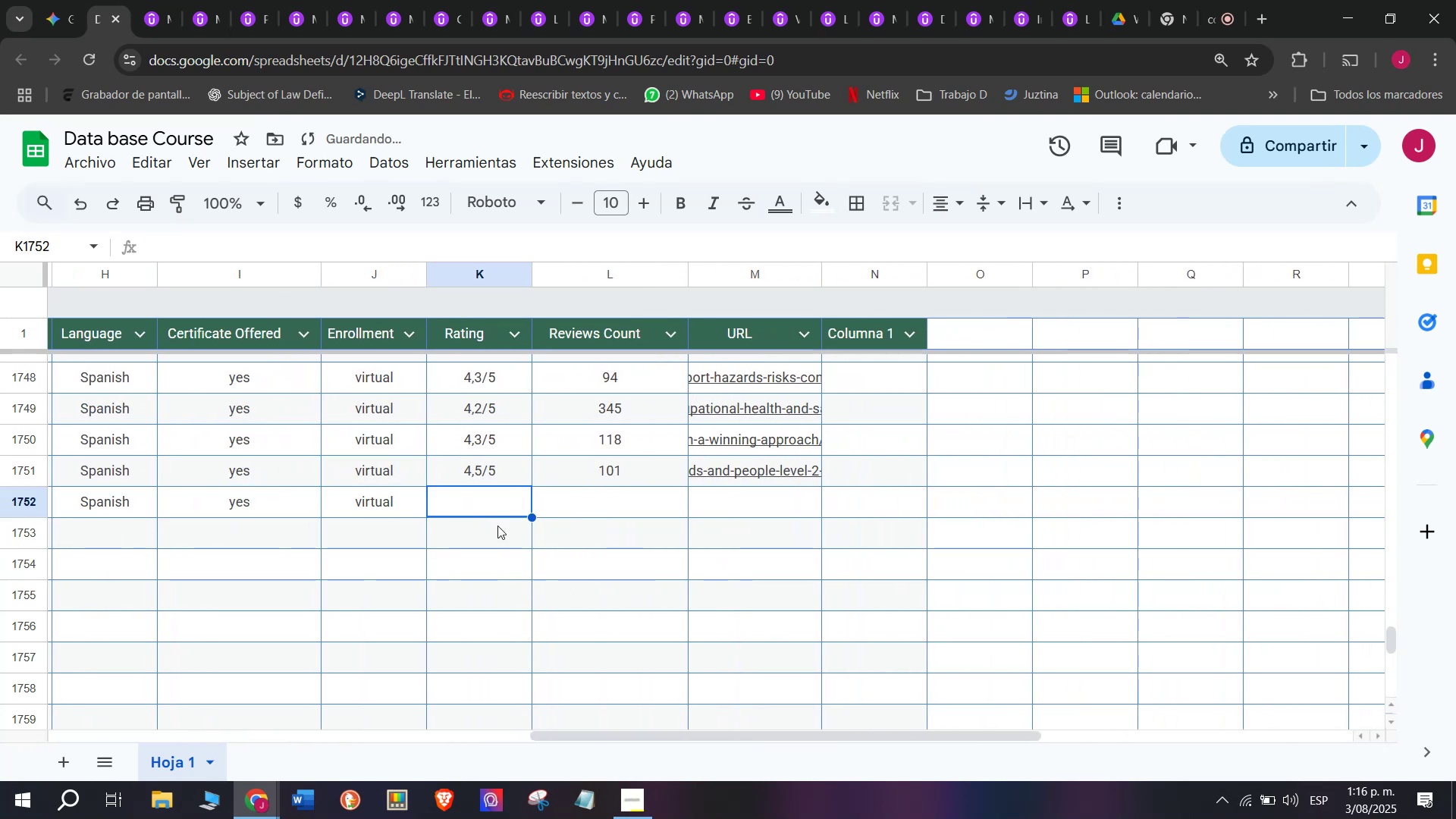 
key(Control+V)
 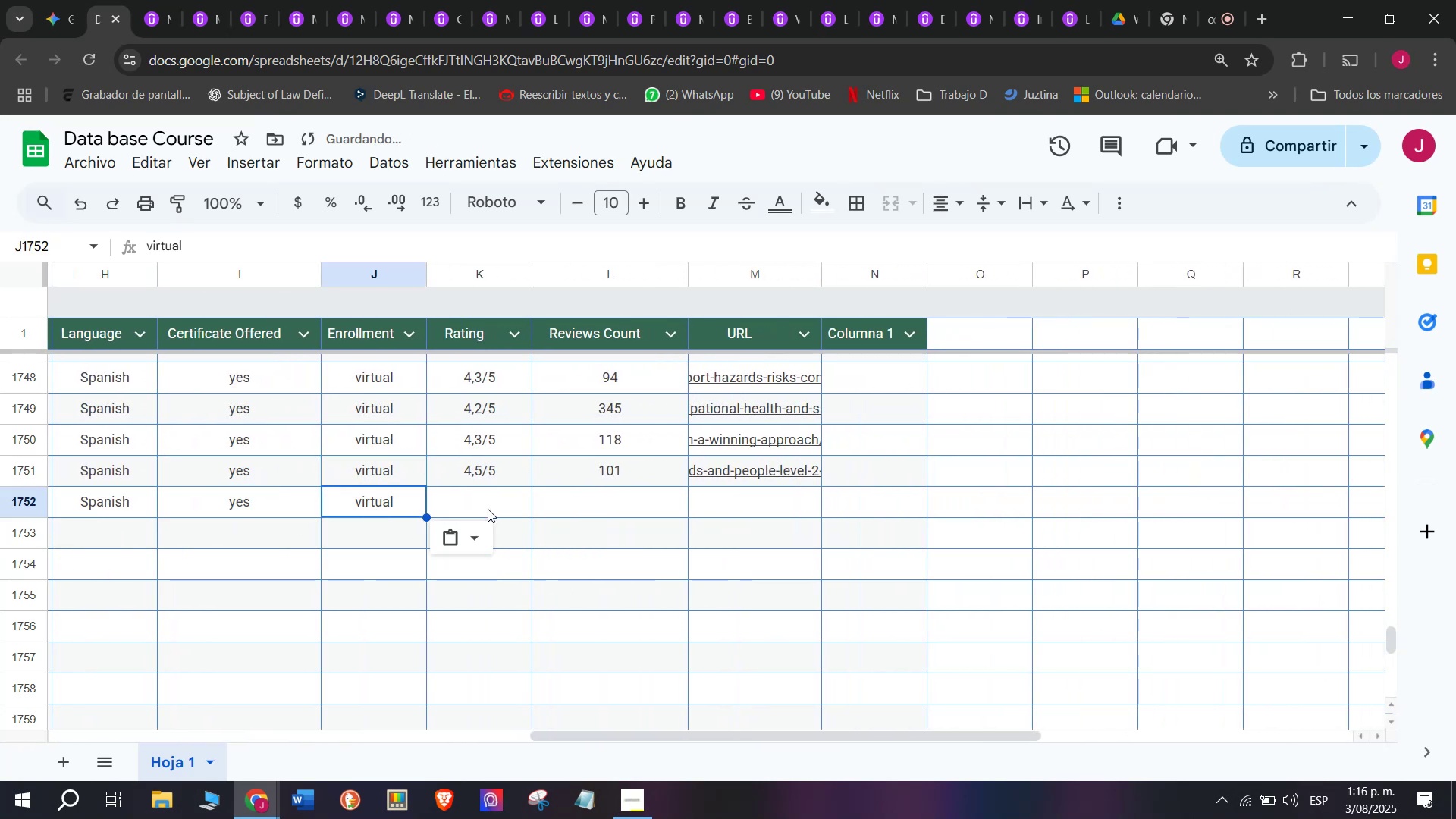 
triple_click([488, 509])
 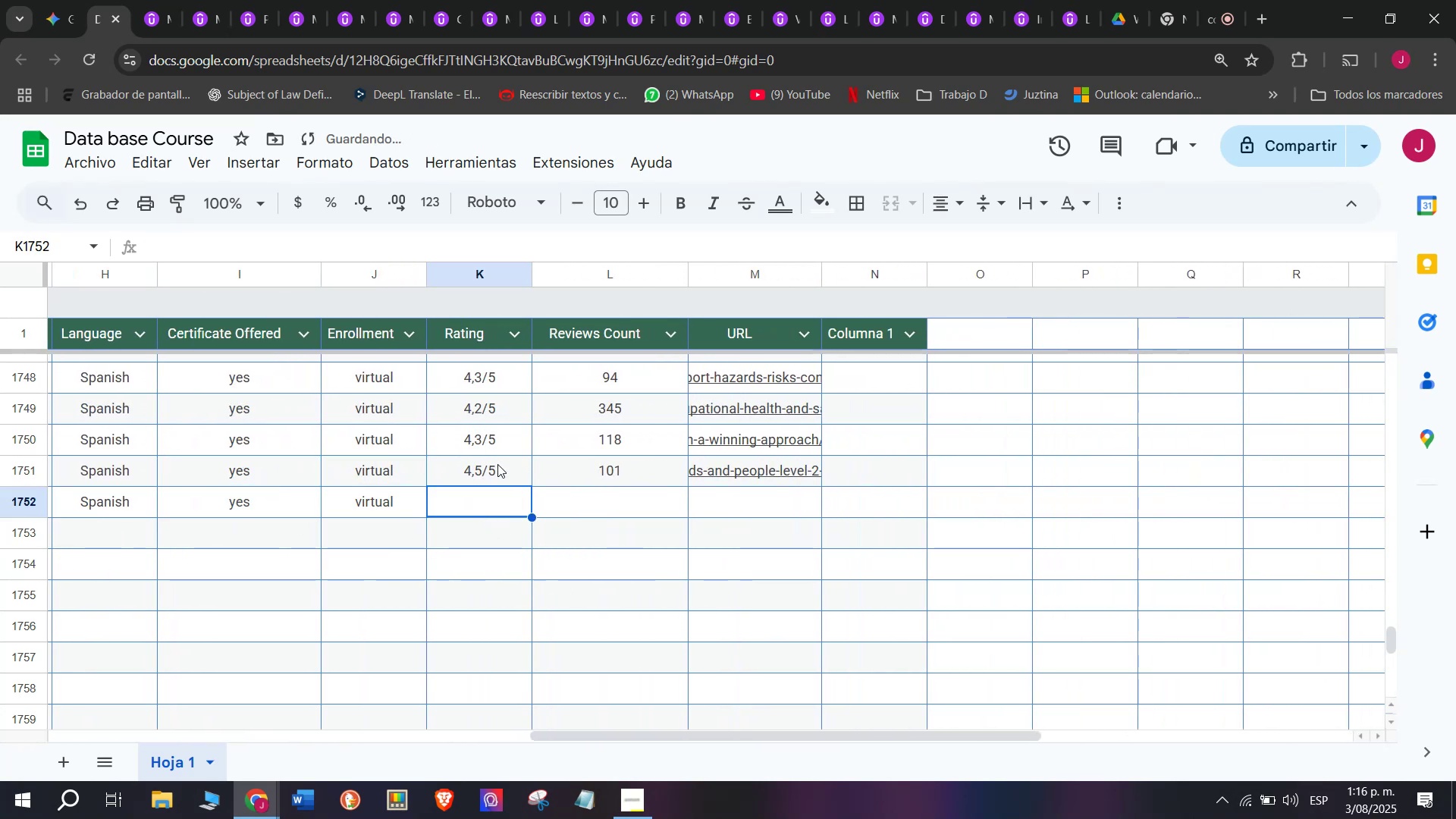 
left_click([497, 466])
 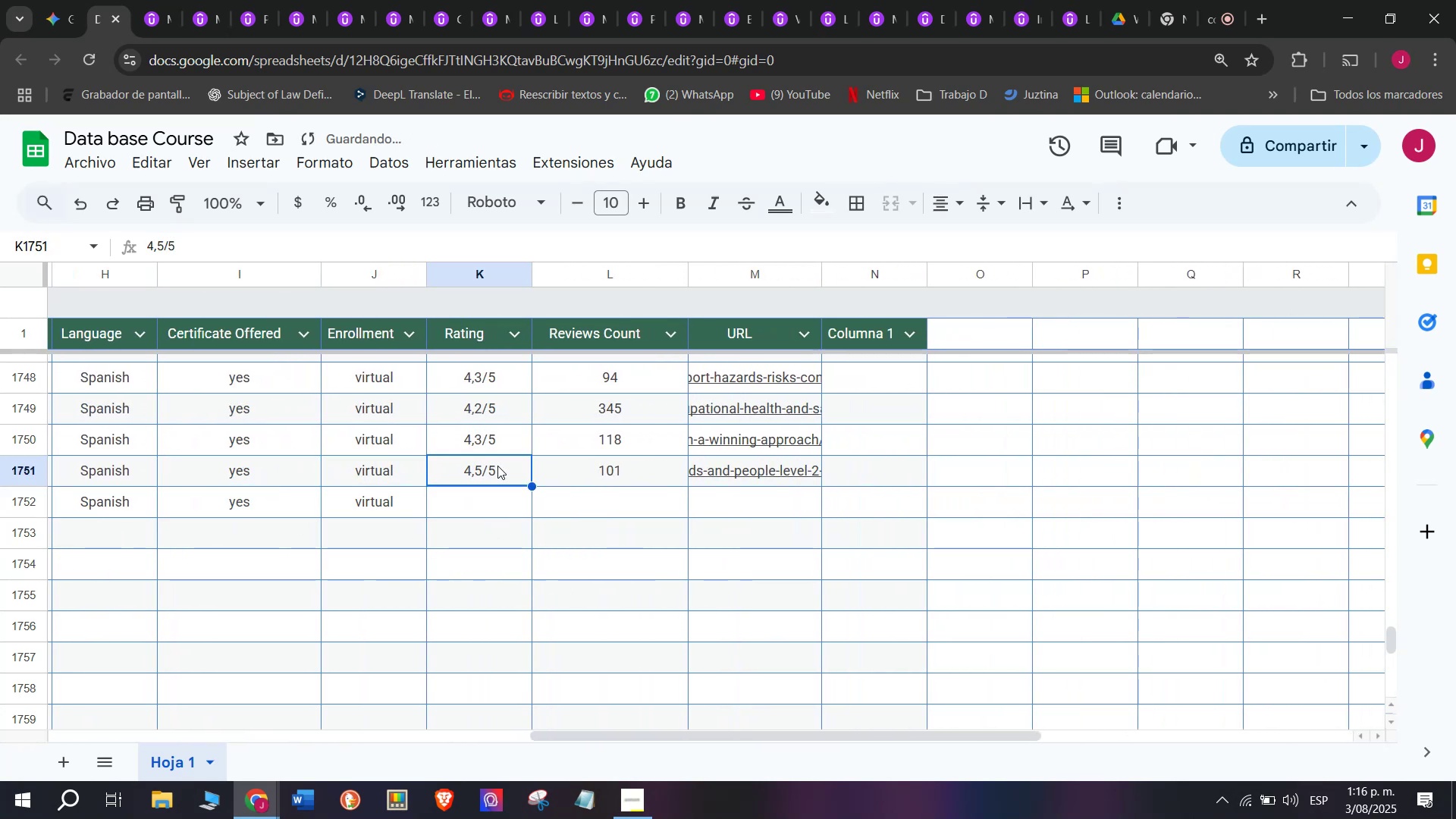 
key(Break)
 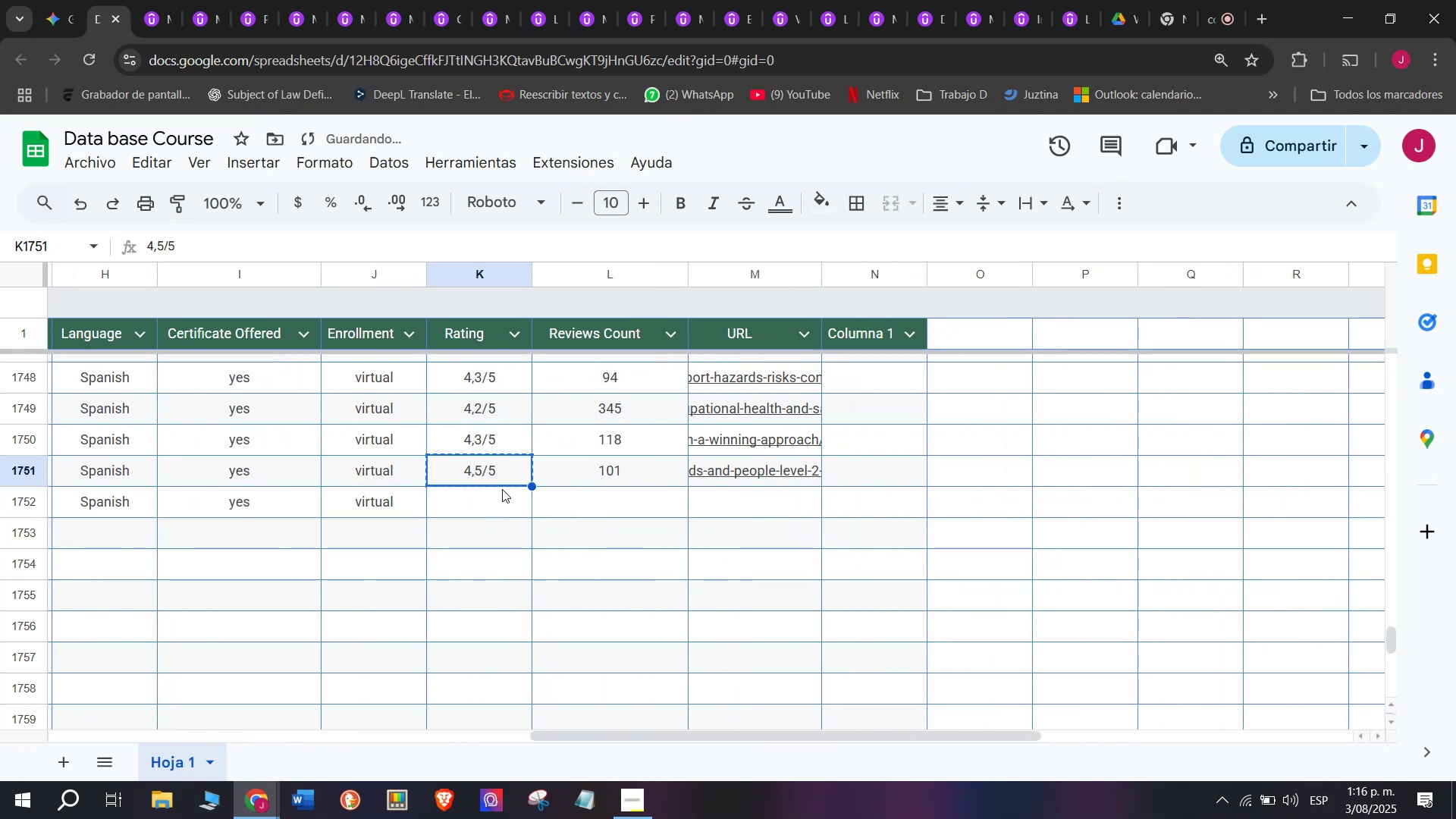 
key(Control+ControlLeft)
 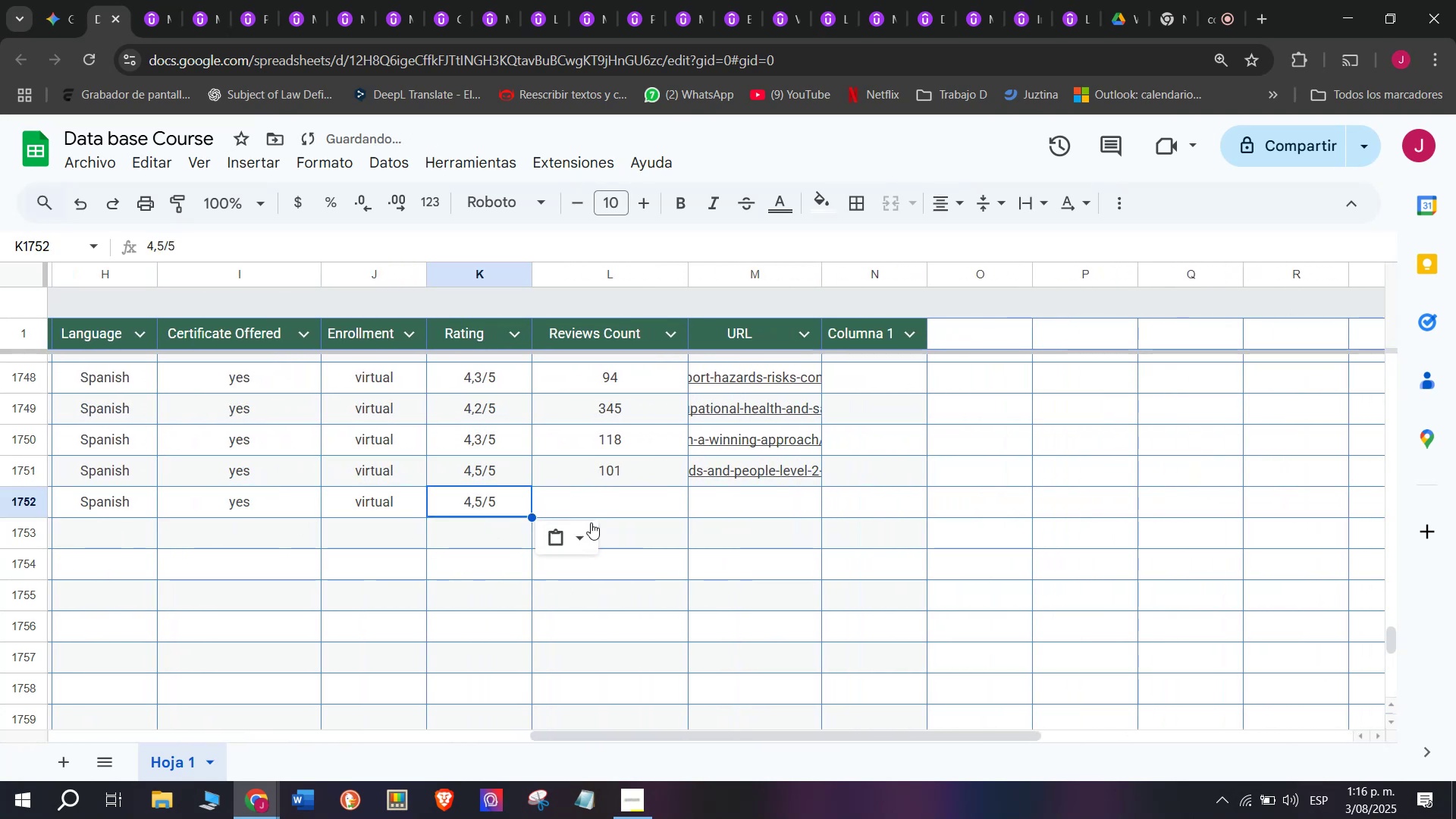 
key(Control+C)
 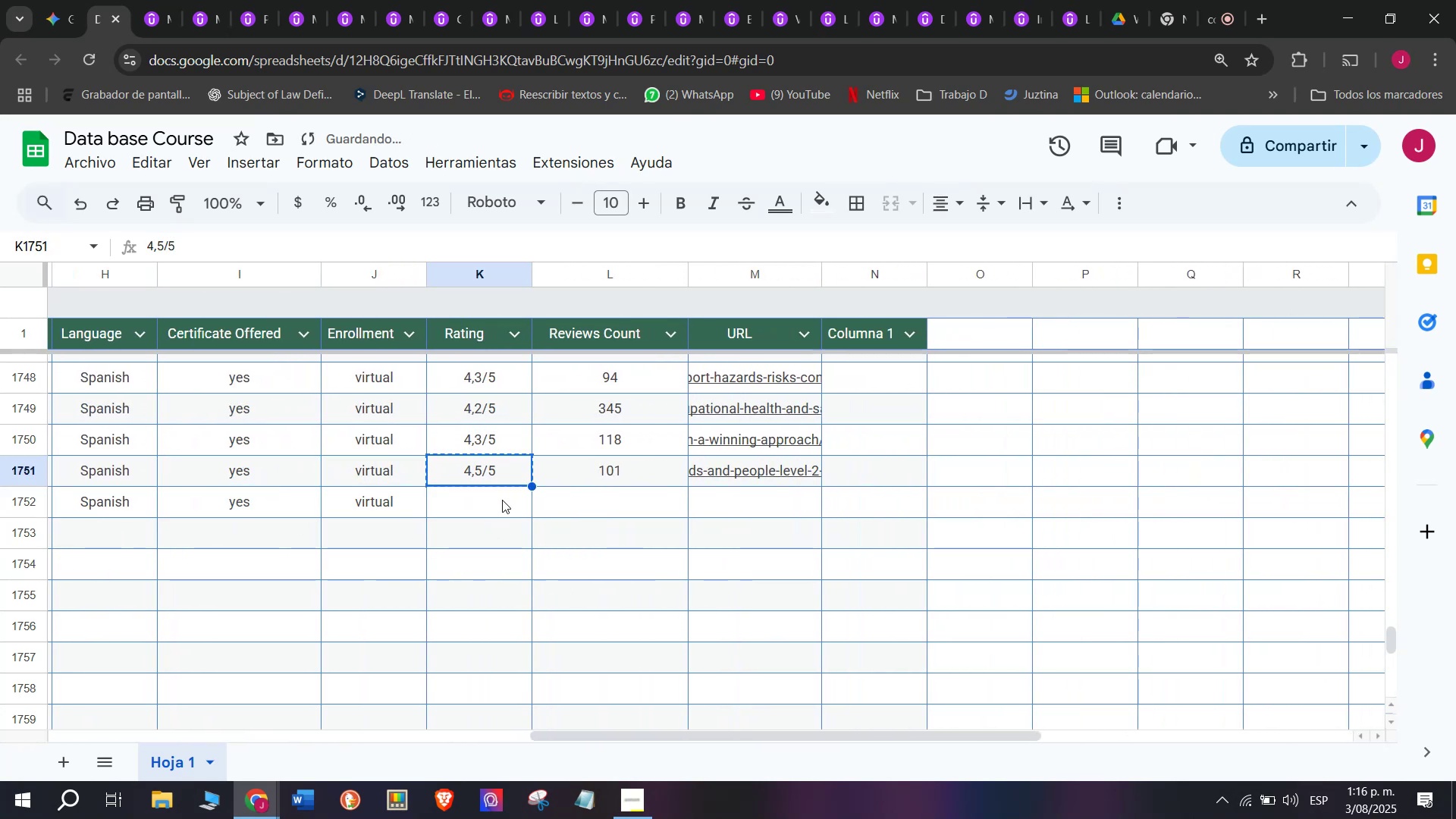 
key(Z)
 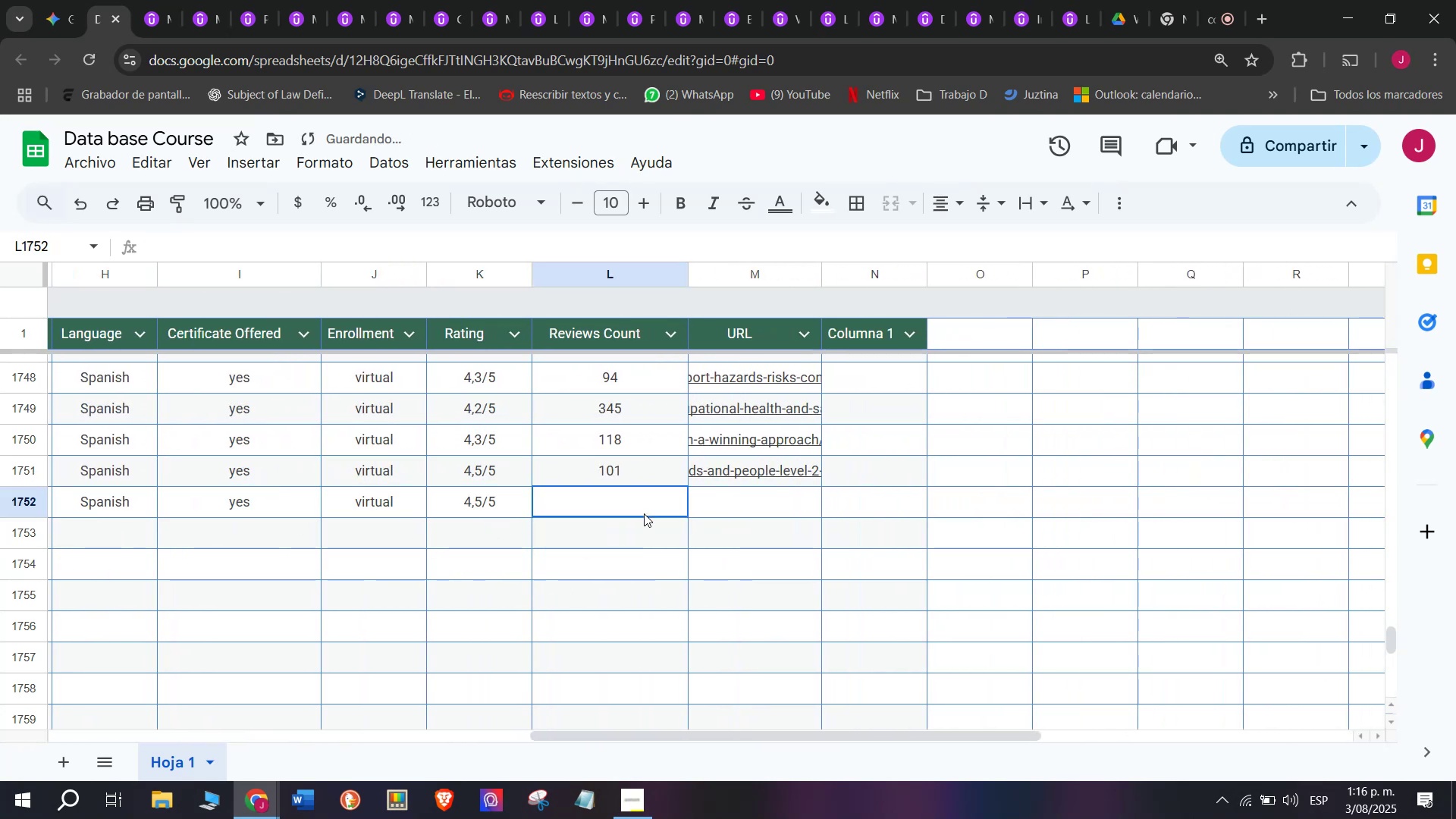 
key(Control+ControlLeft)
 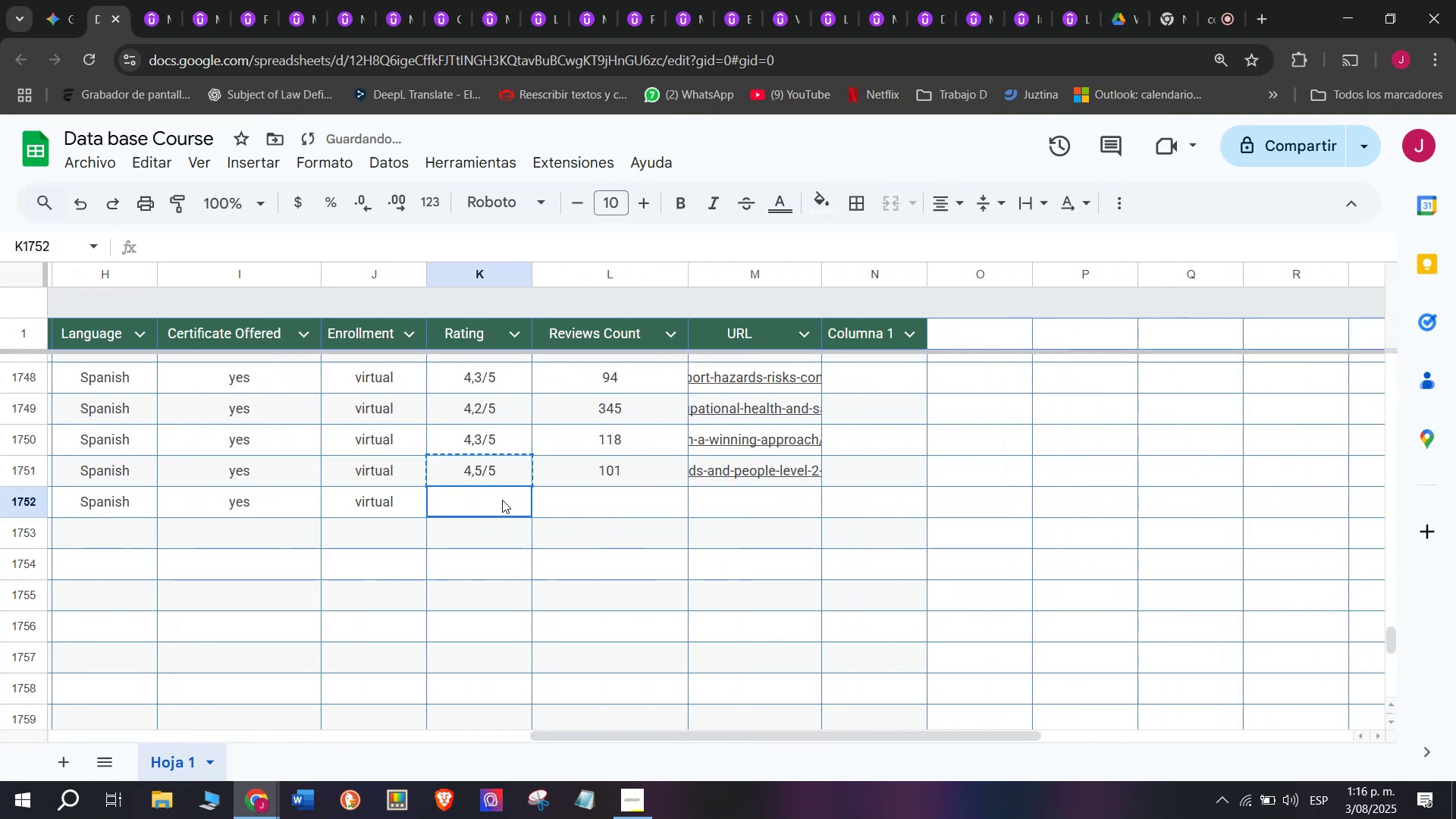 
key(Control+V)
 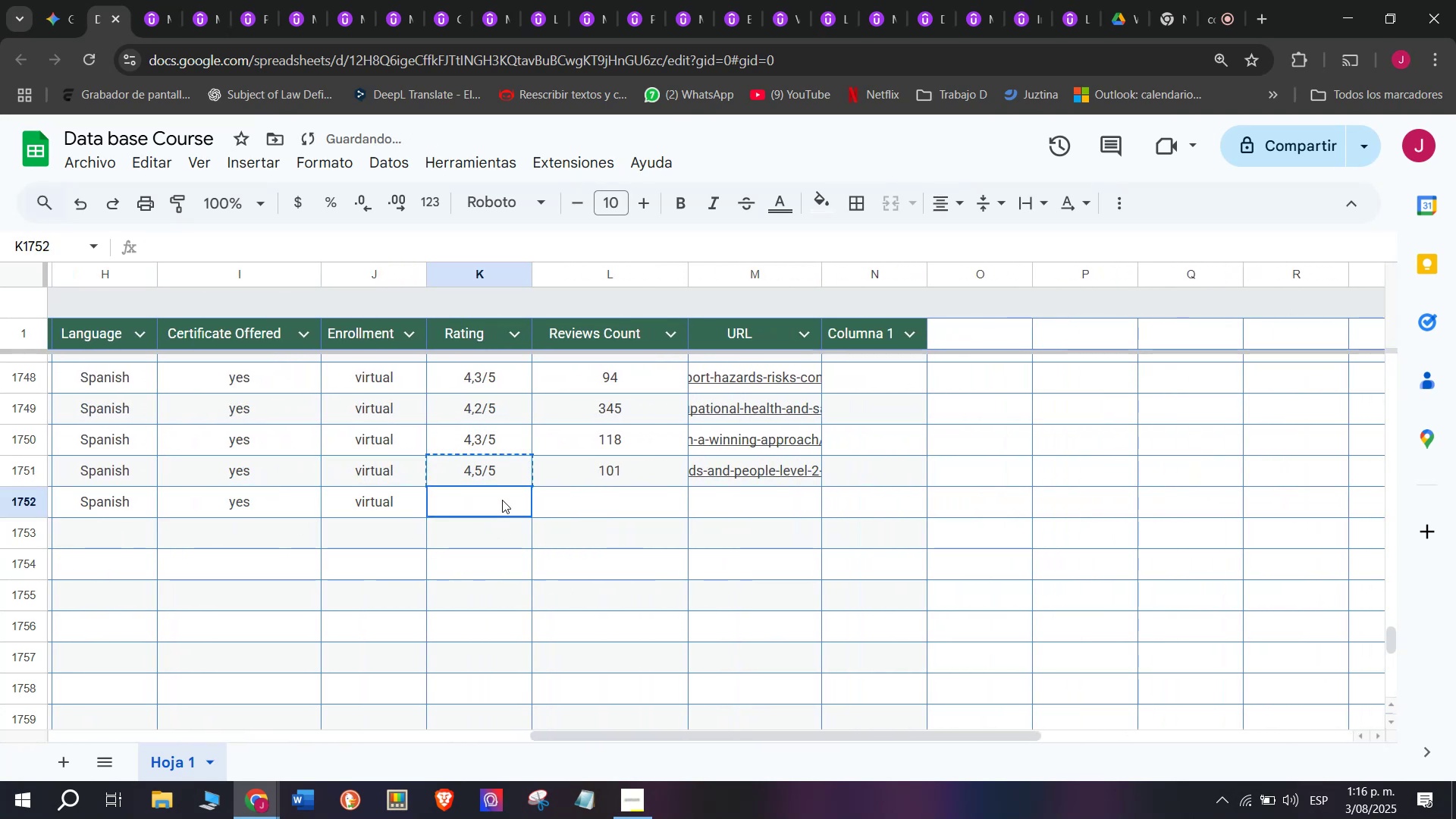 
double_click([502, 500])
 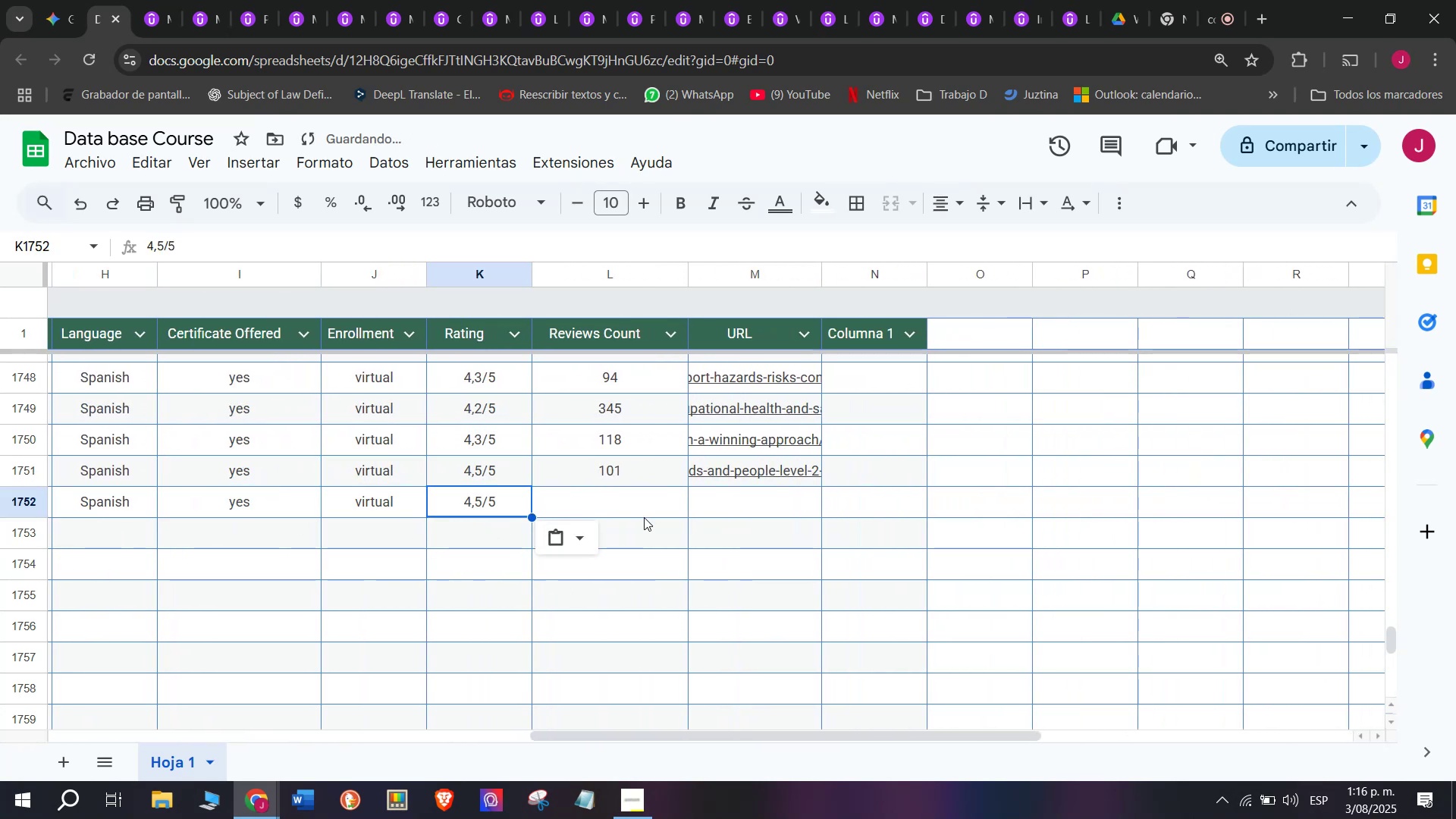 
triple_click([644, 513])
 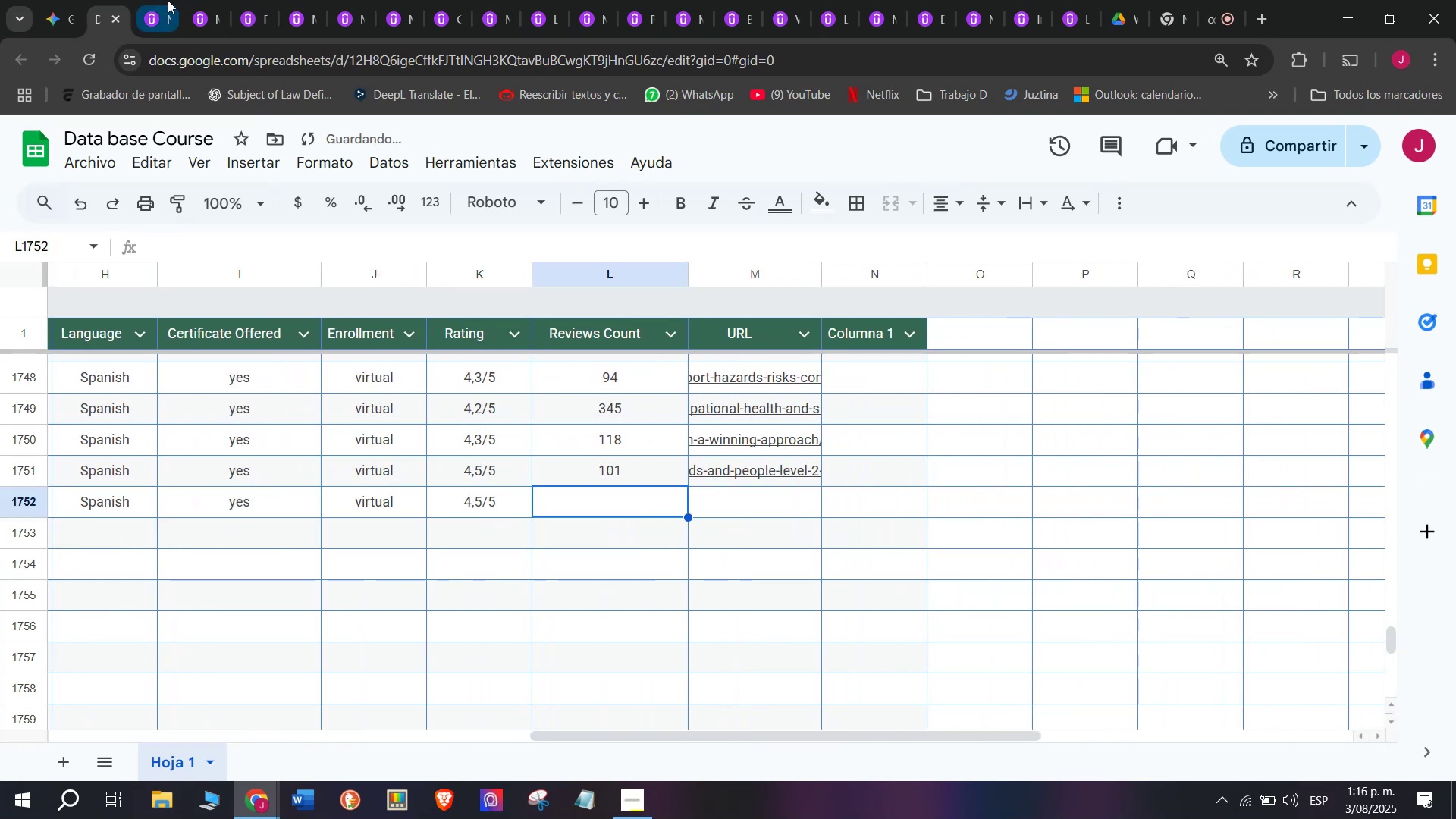 
left_click([168, 0])
 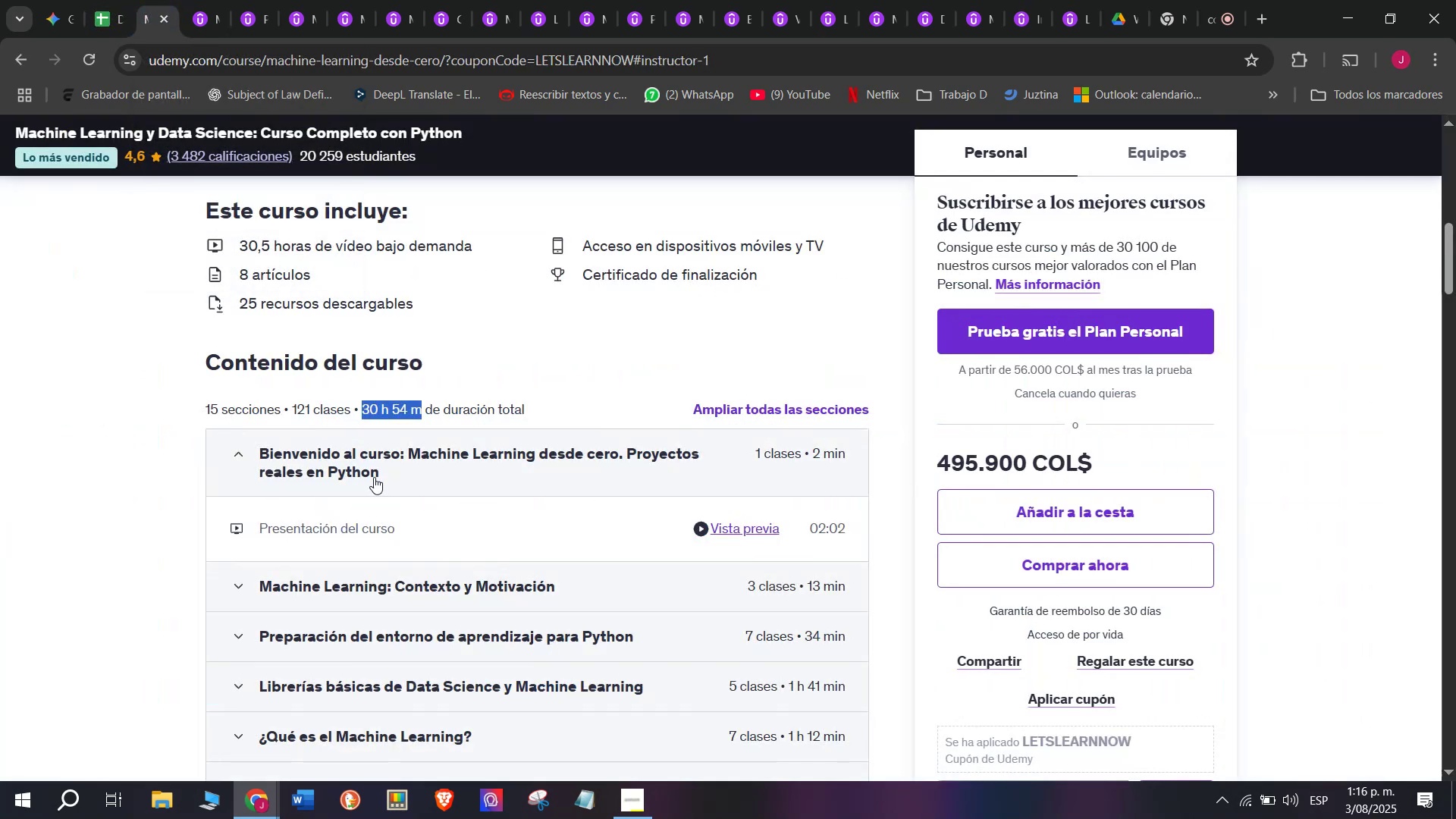 
scroll: coordinate [364, 541], scroll_direction: up, amount: 4.0
 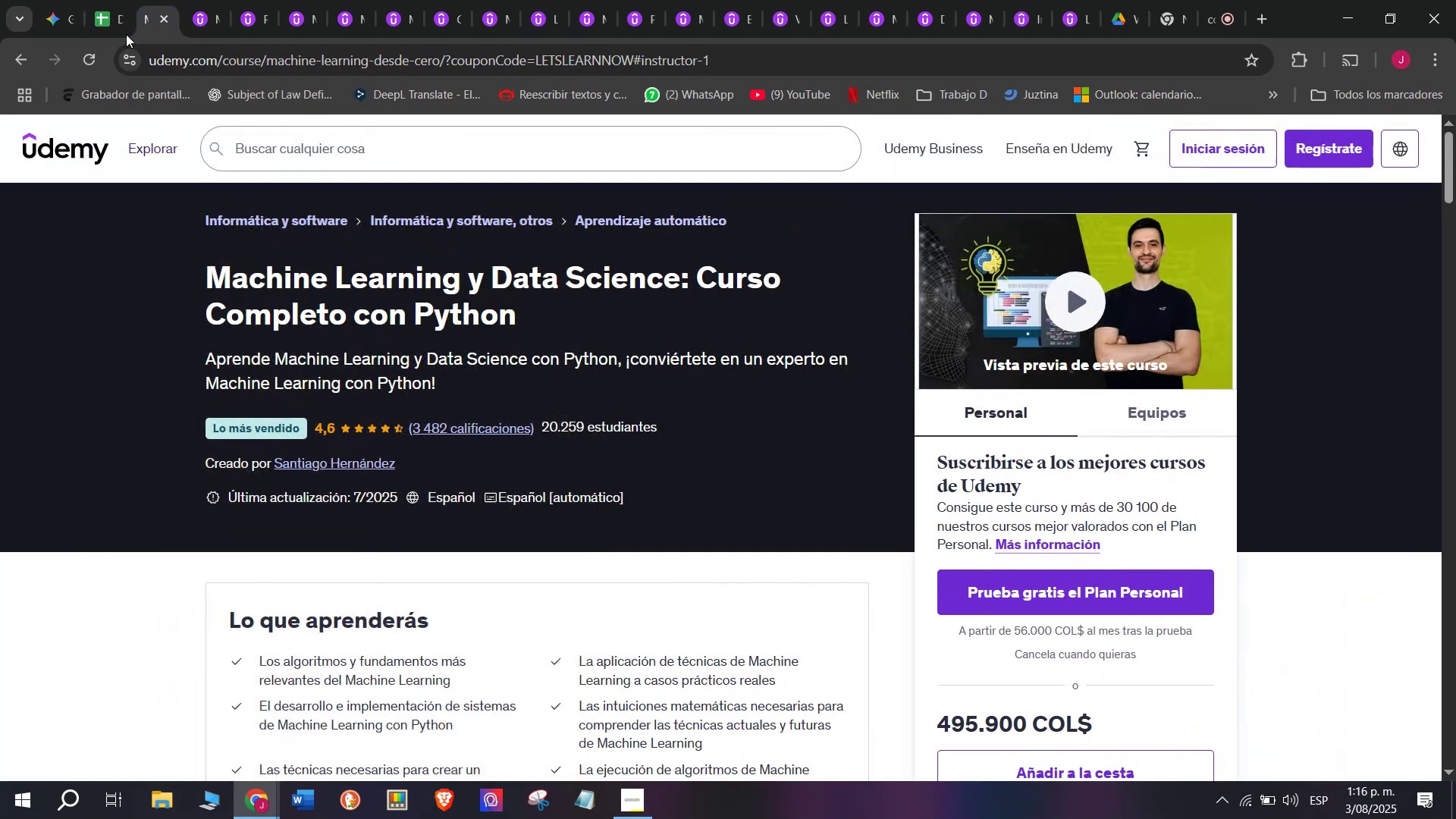 
left_click([105, 0])
 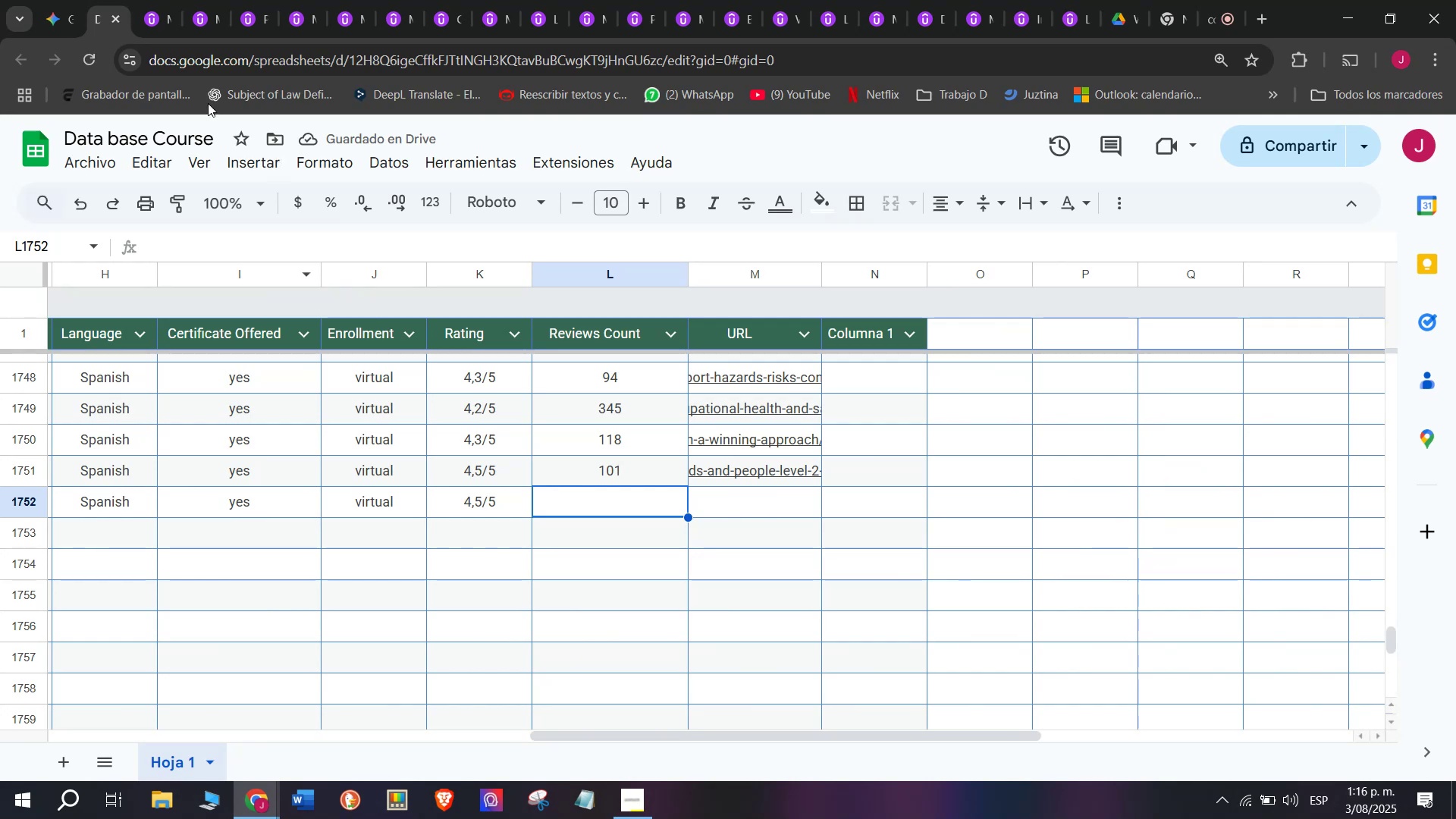 
left_click([138, 0])
 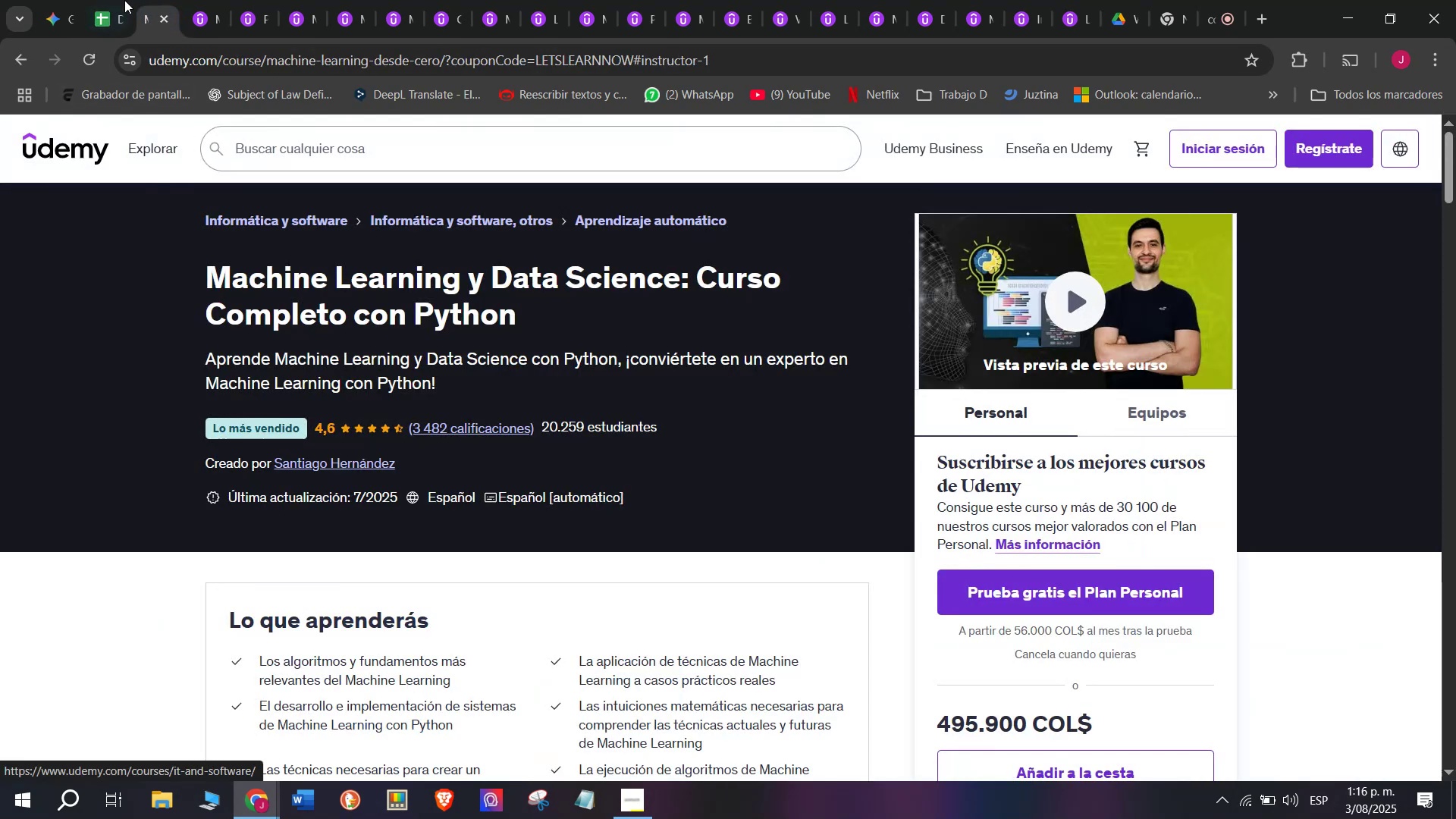 
left_click([111, 0])
 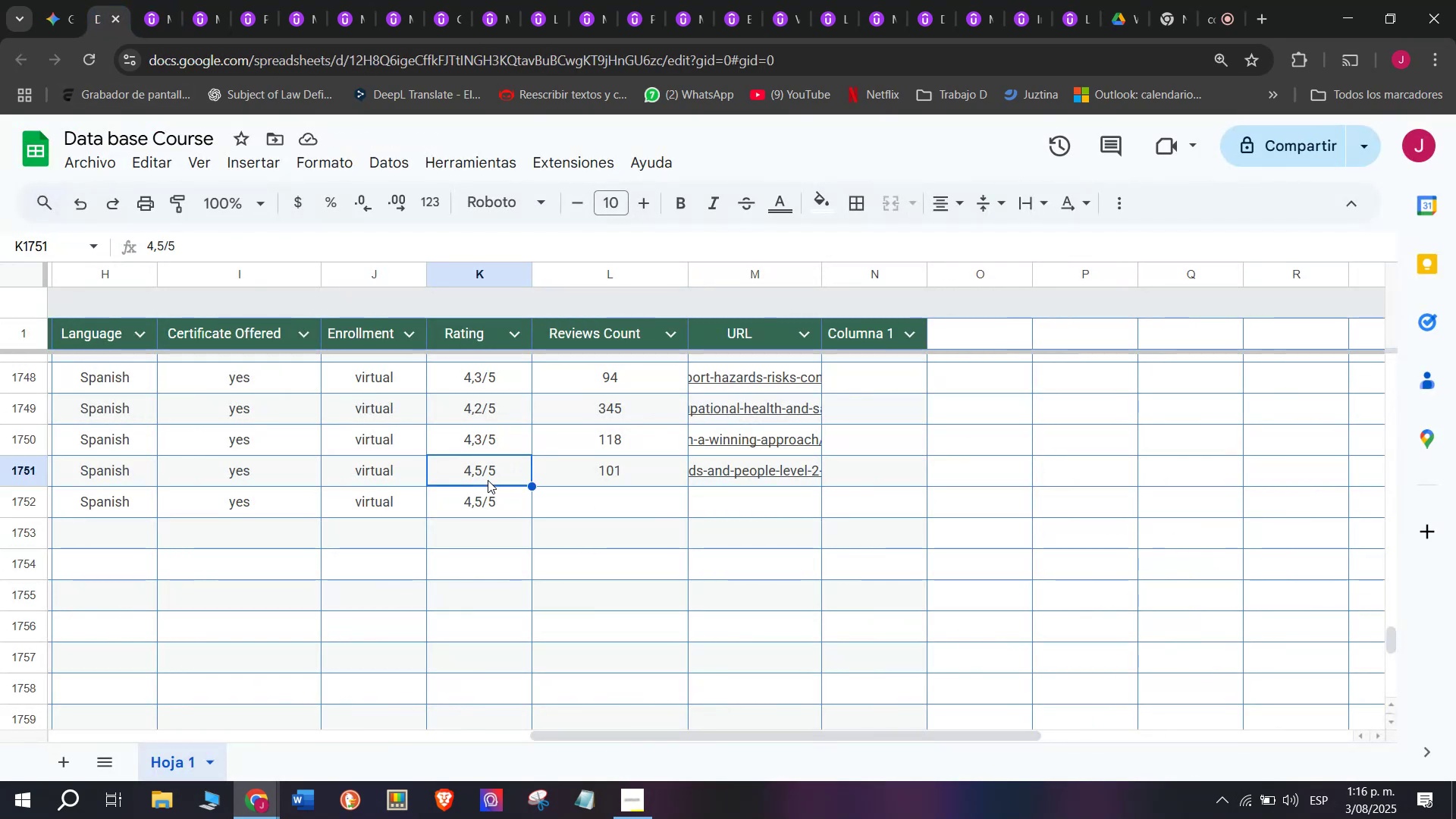 
triple_click([482, 503])
 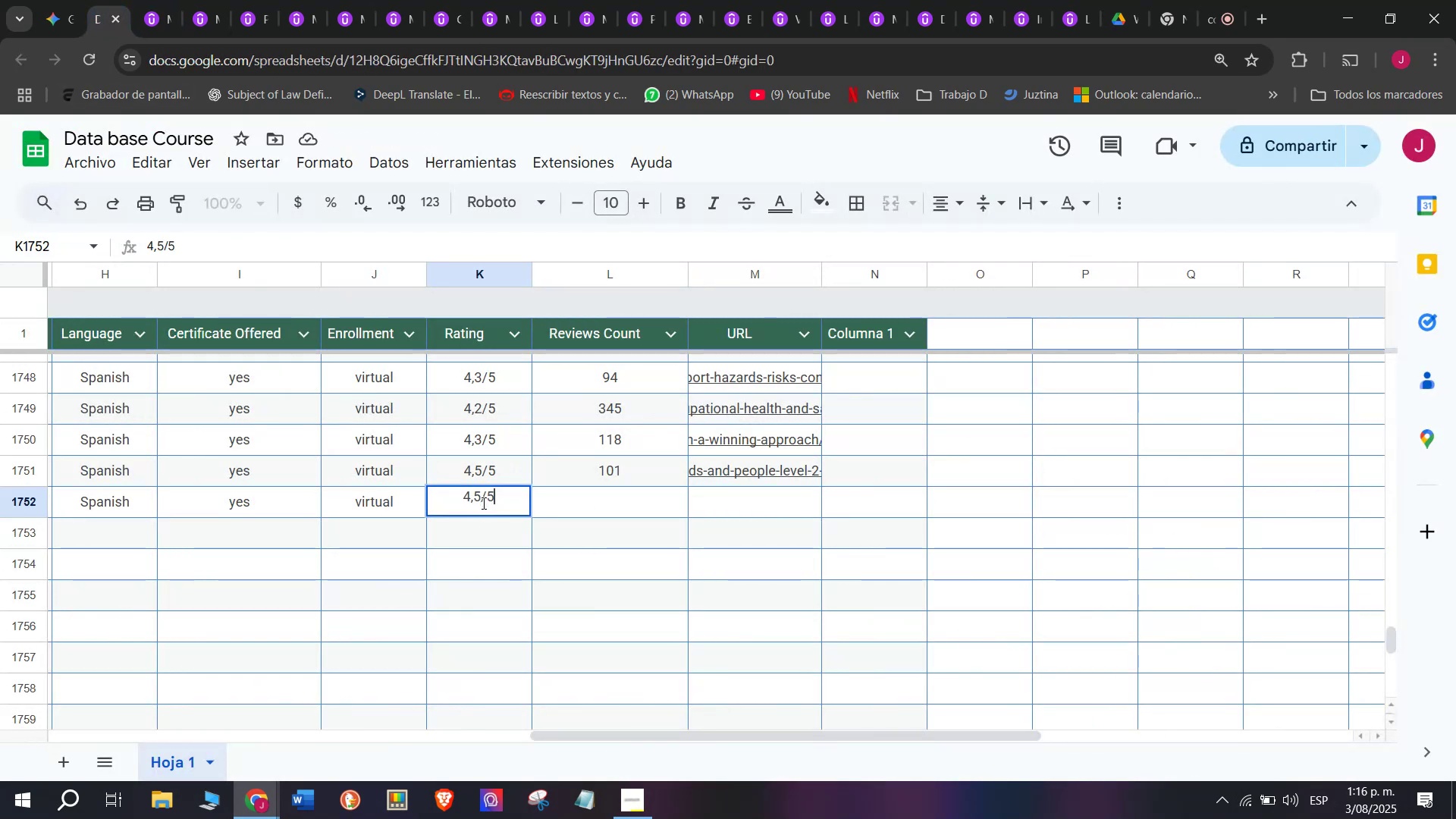 
left_click([482, 503])
 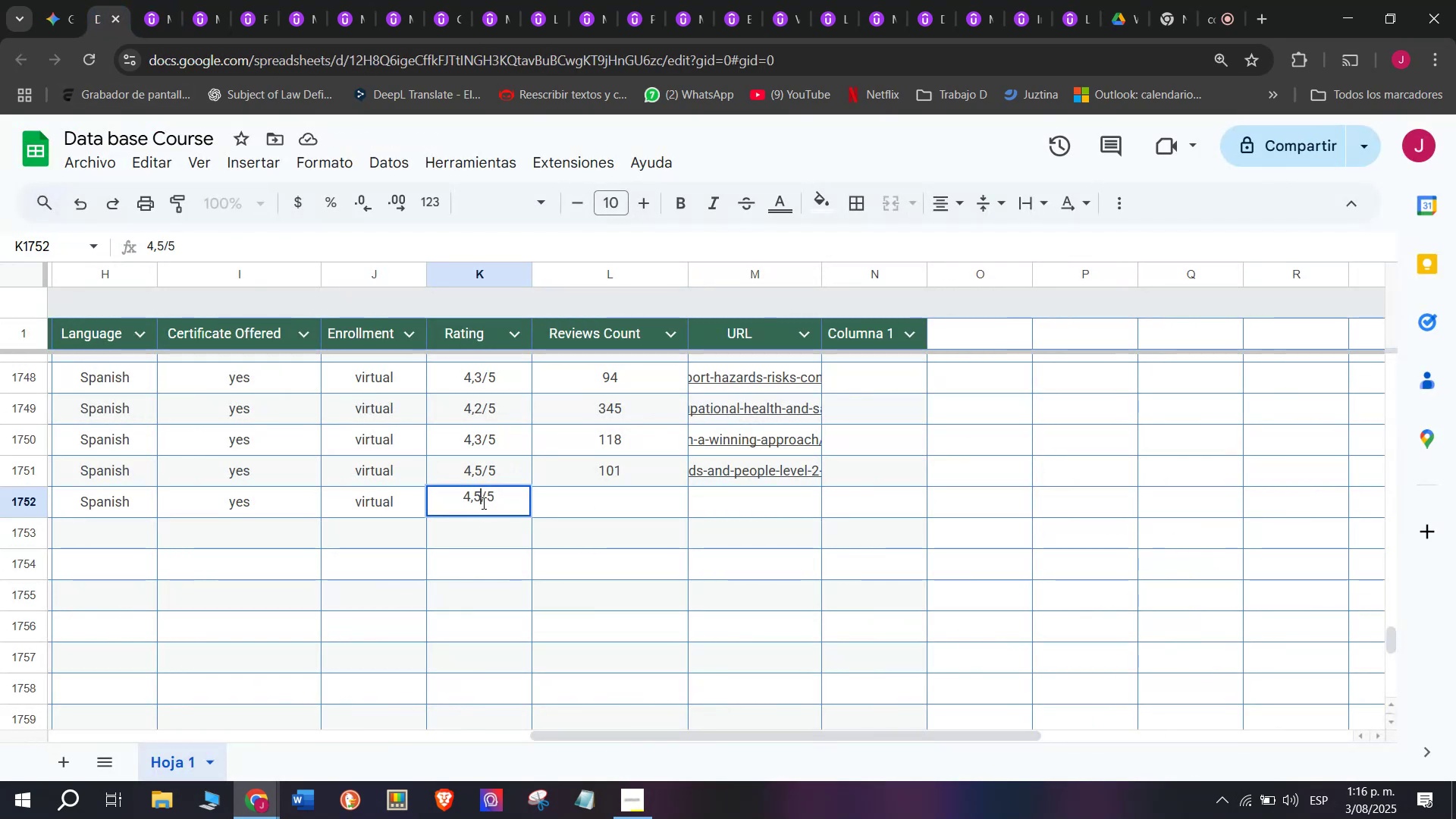 
key(Backspace)
type(q6)
 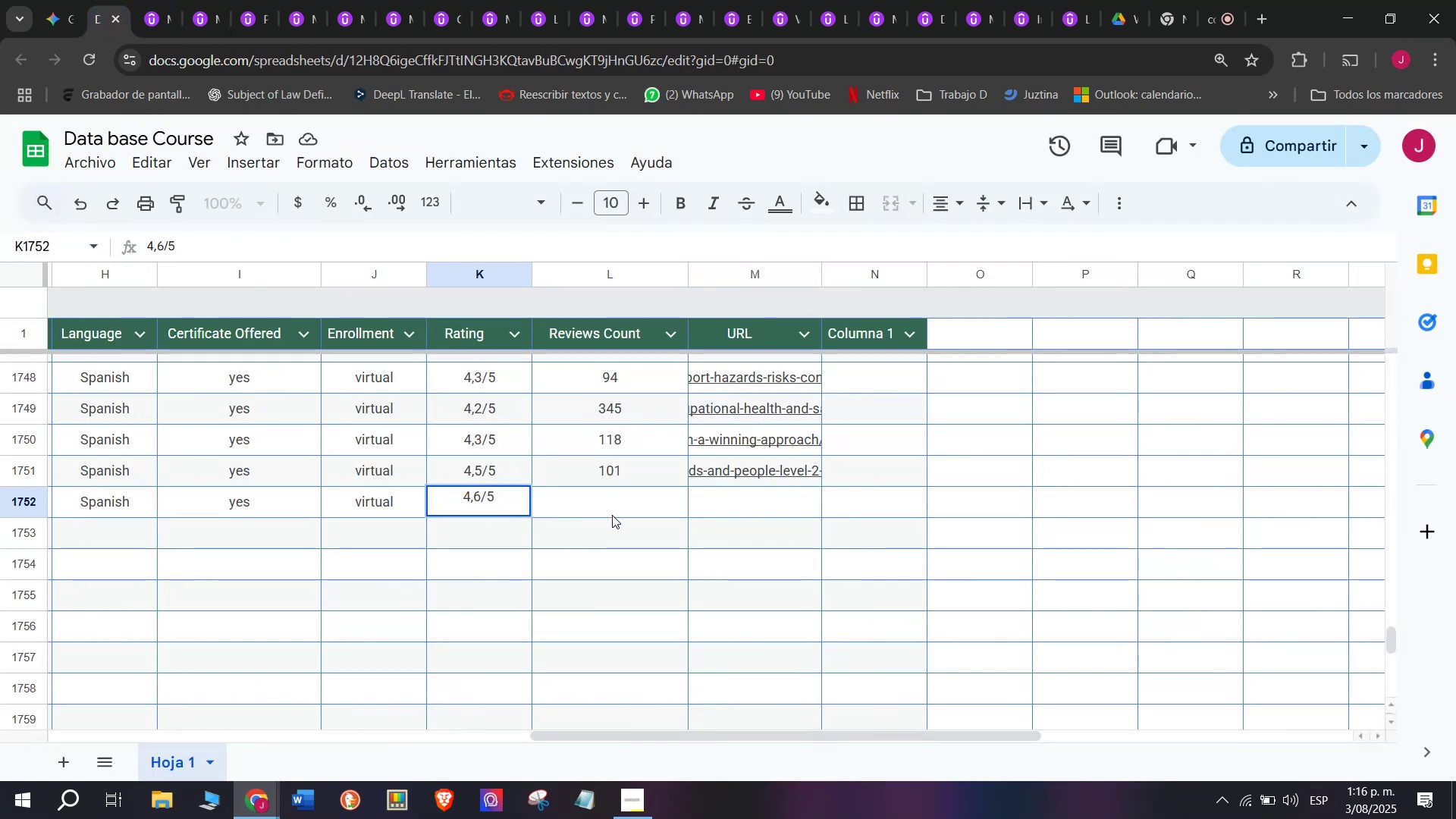 
left_click([623, 503])
 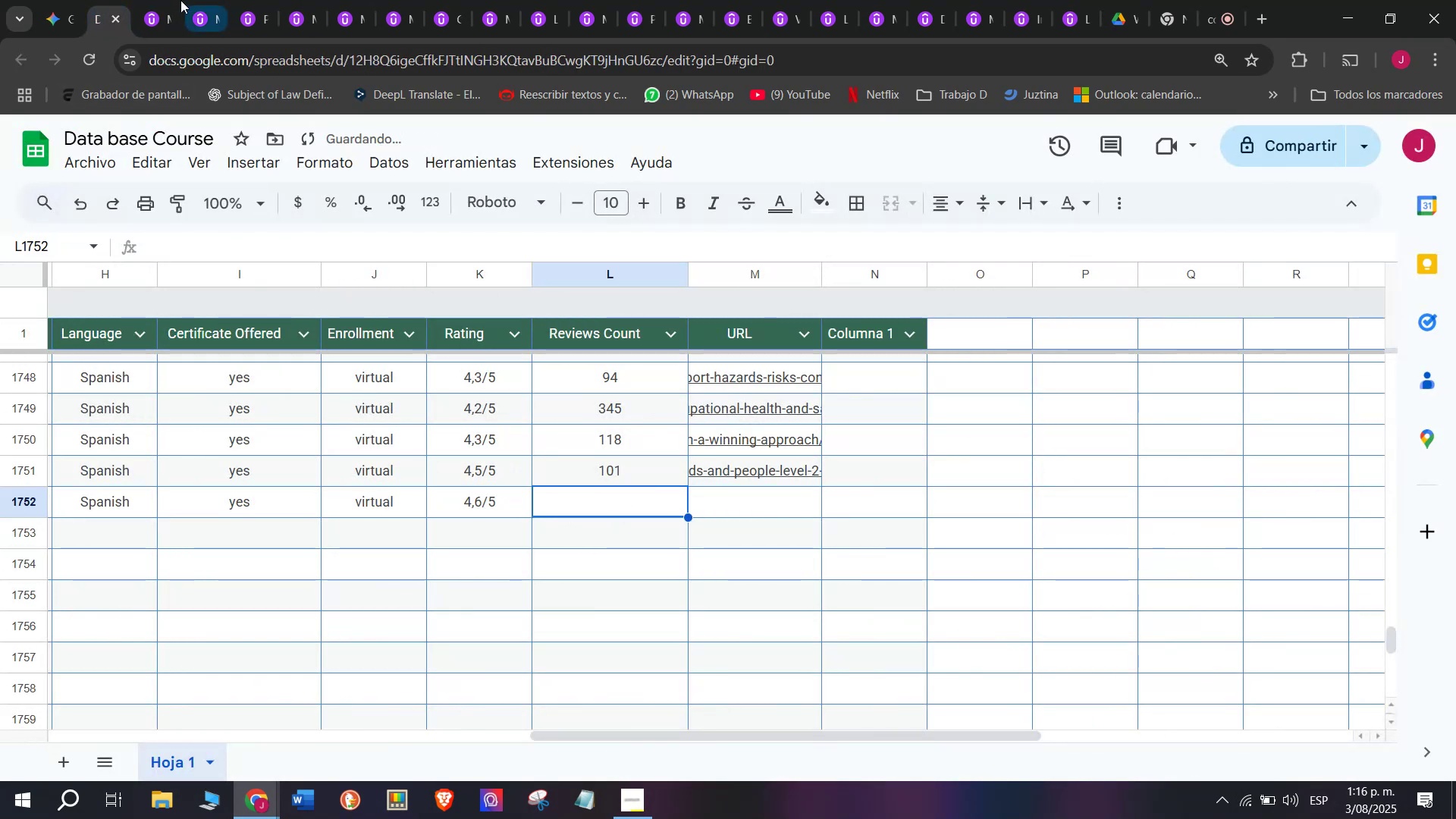 
left_click([155, 0])
 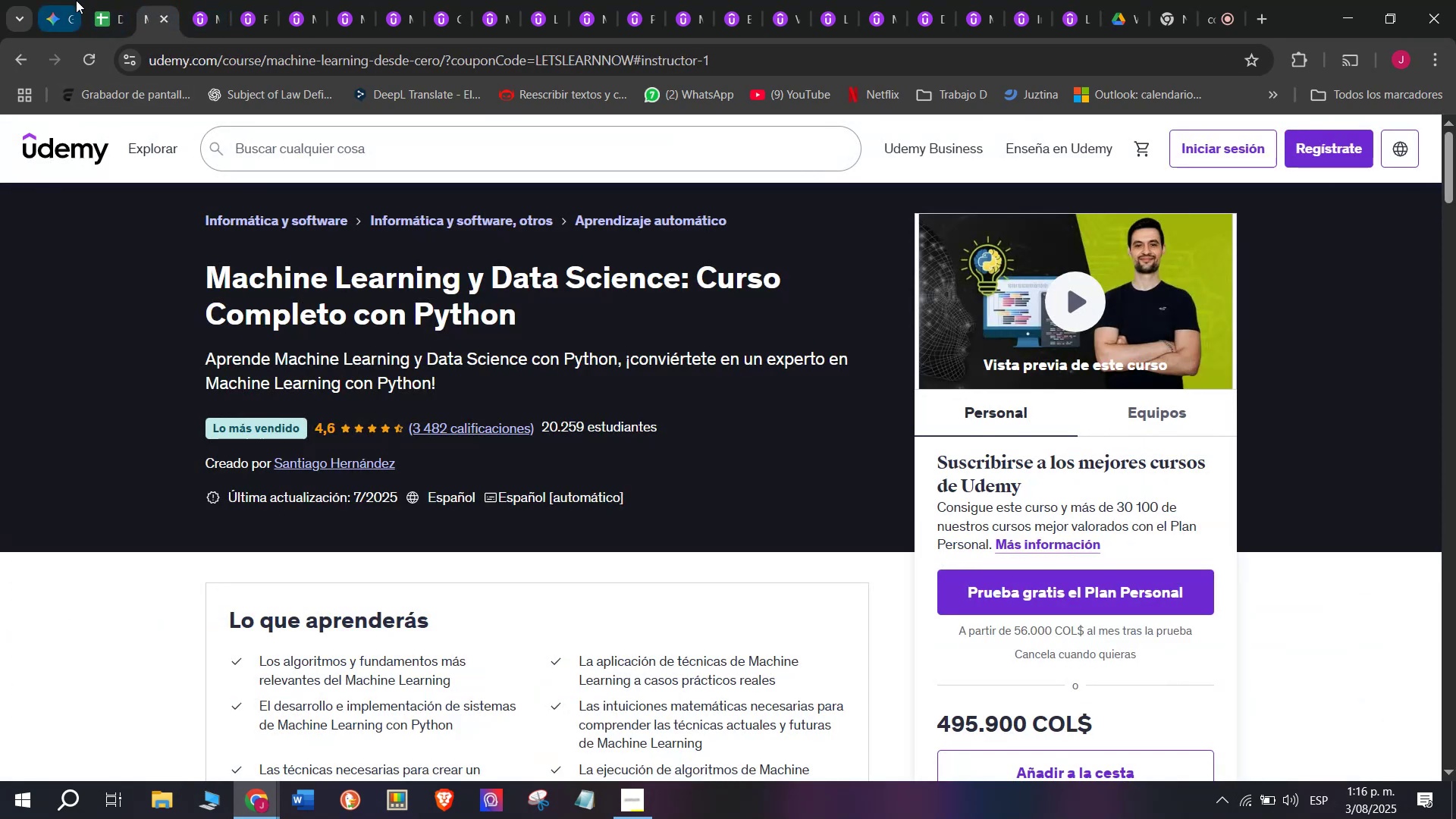 
left_click([86, 0])
 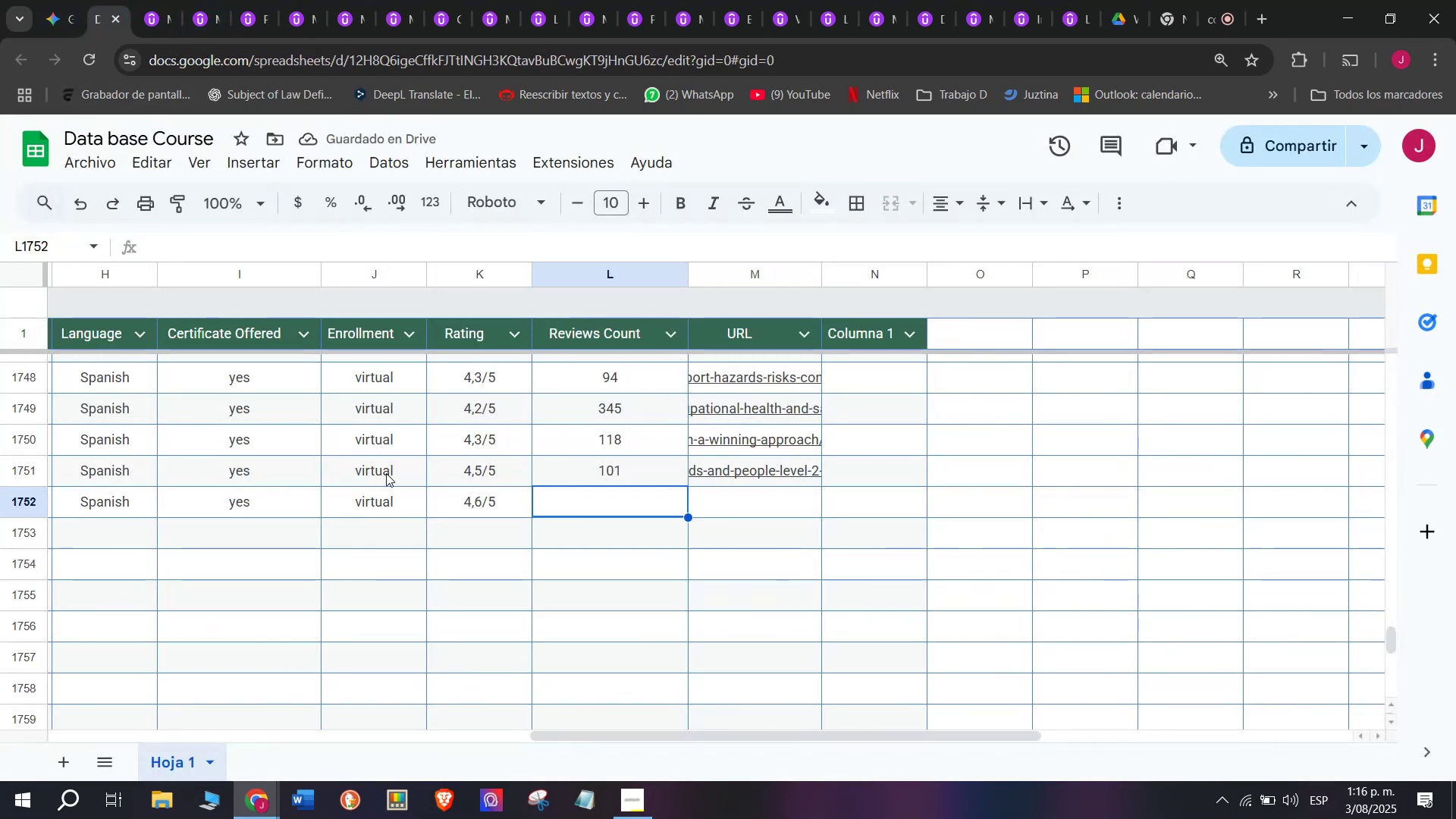 
type(3482)
 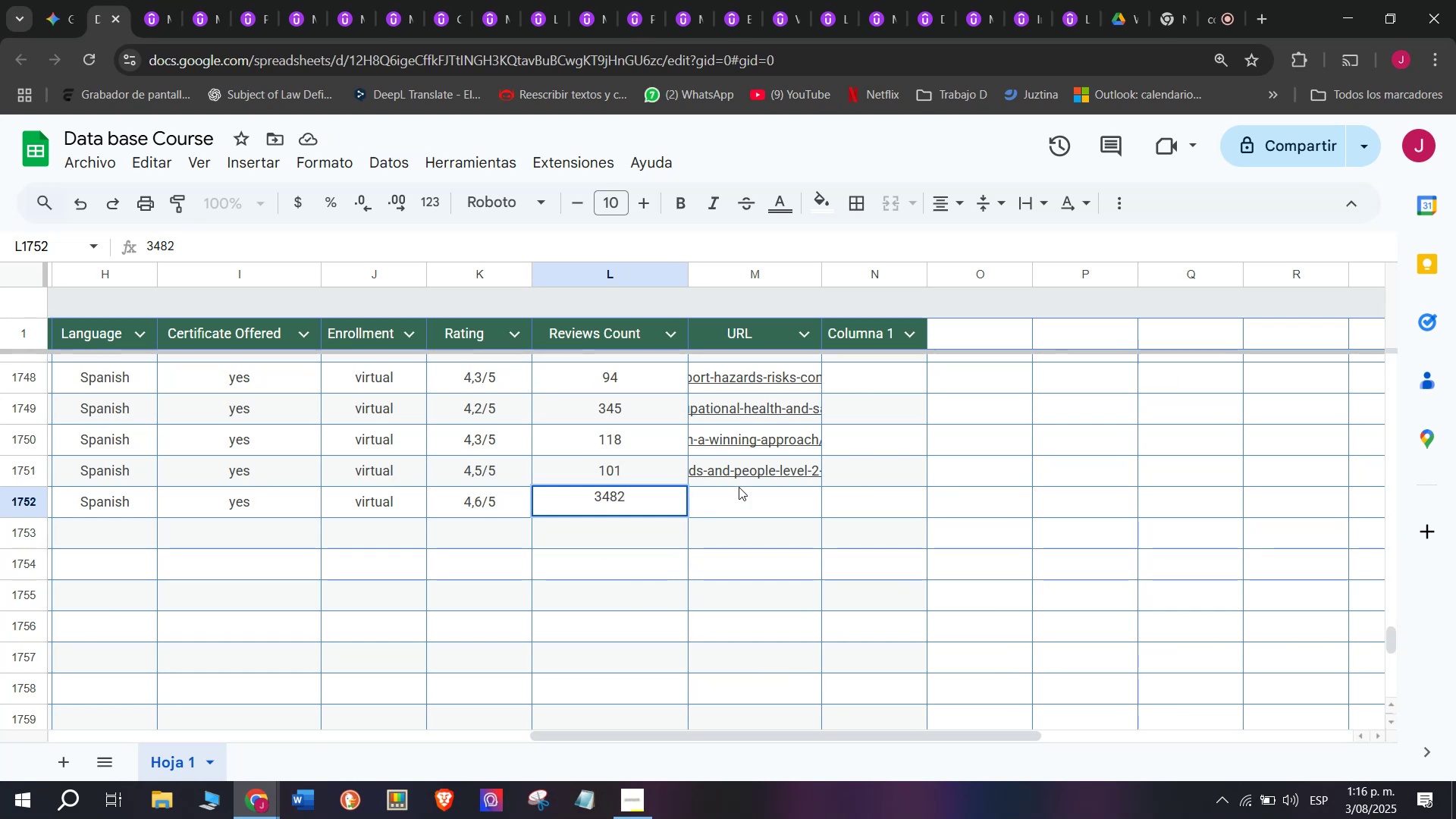 
left_click([765, 502])
 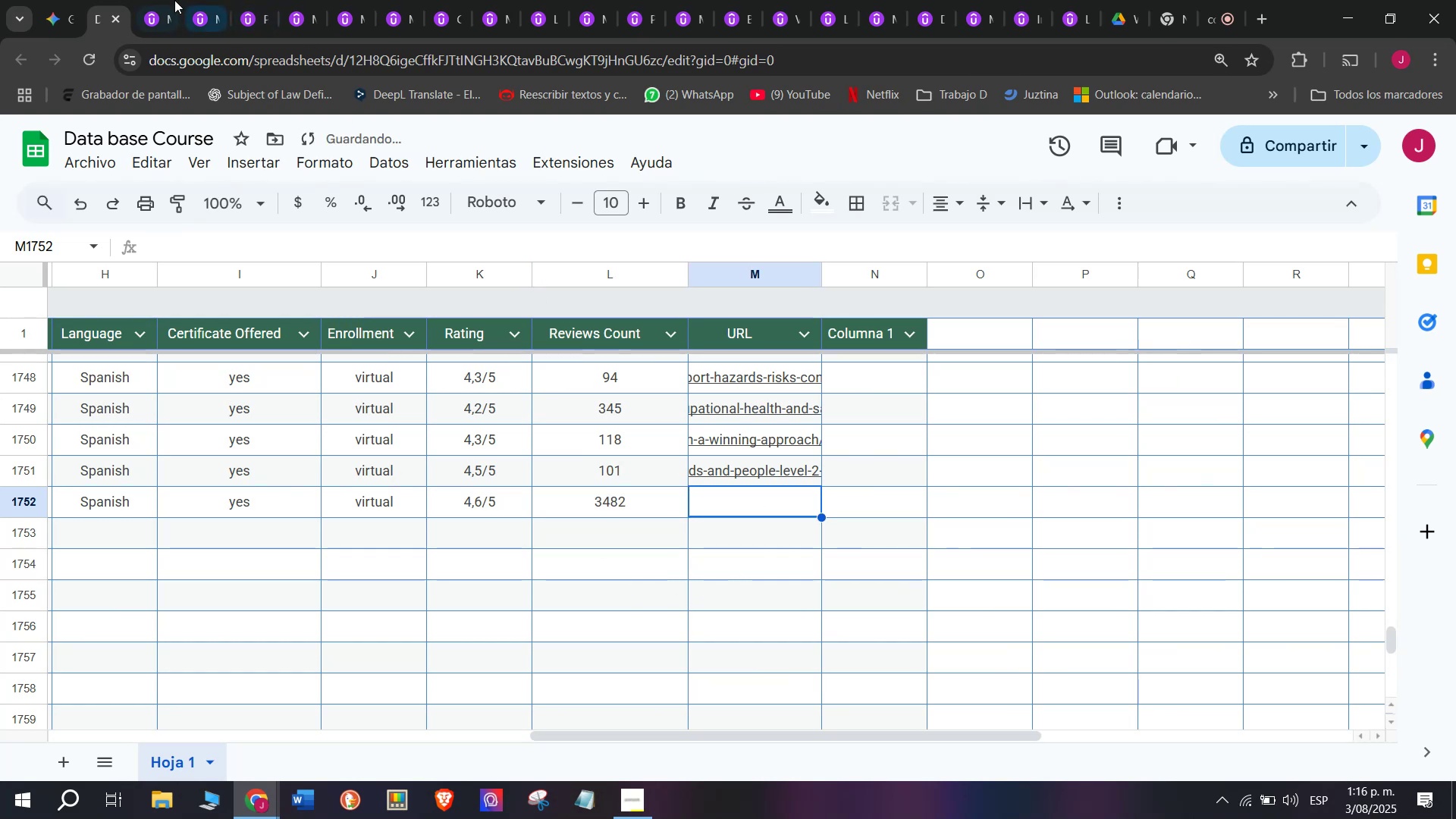 
left_click([174, 0])
 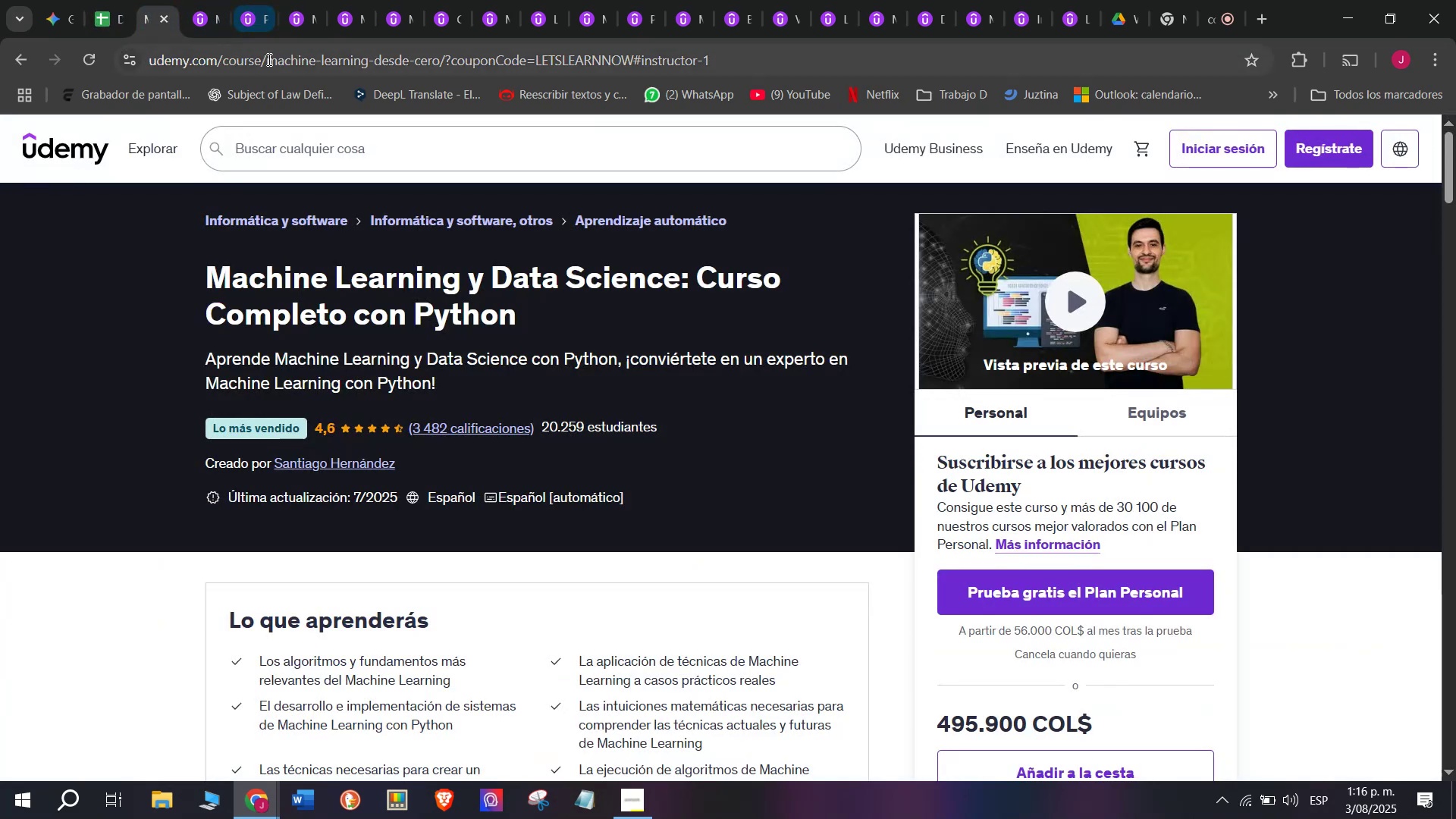 
double_click([268, 61])
 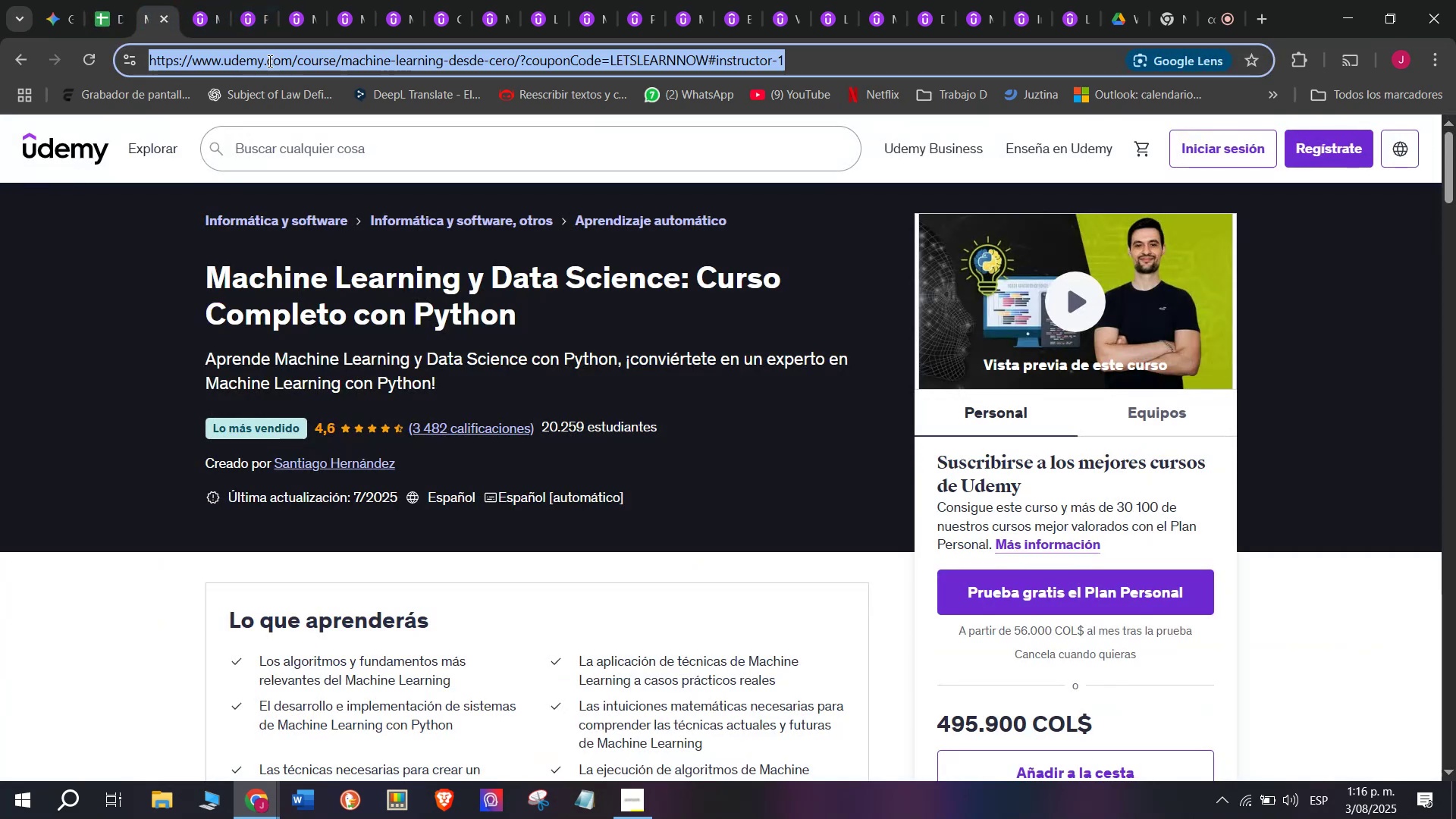 
triple_click([268, 61])
 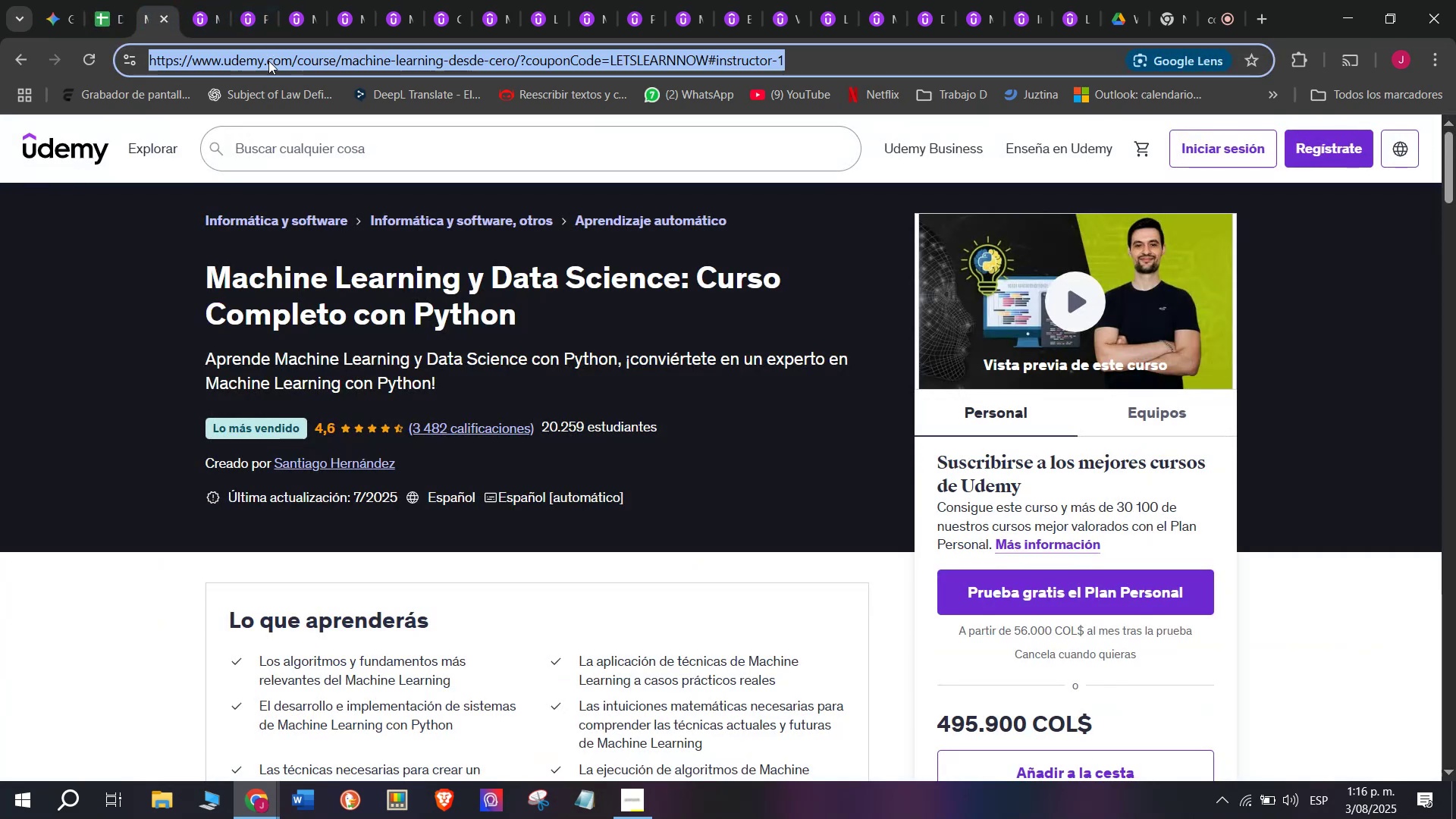 
key(Control+ControlLeft)
 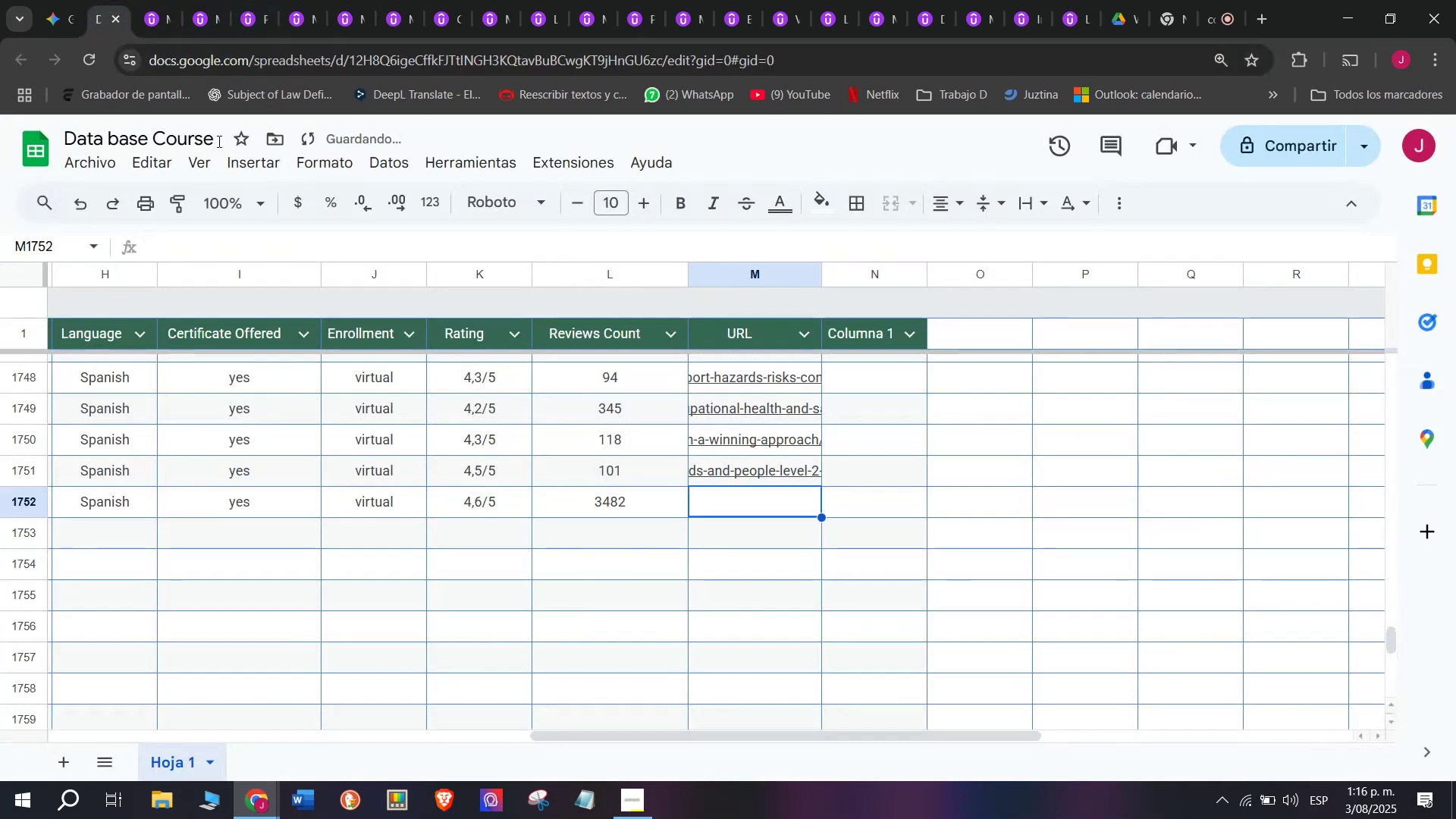 
key(Break)
 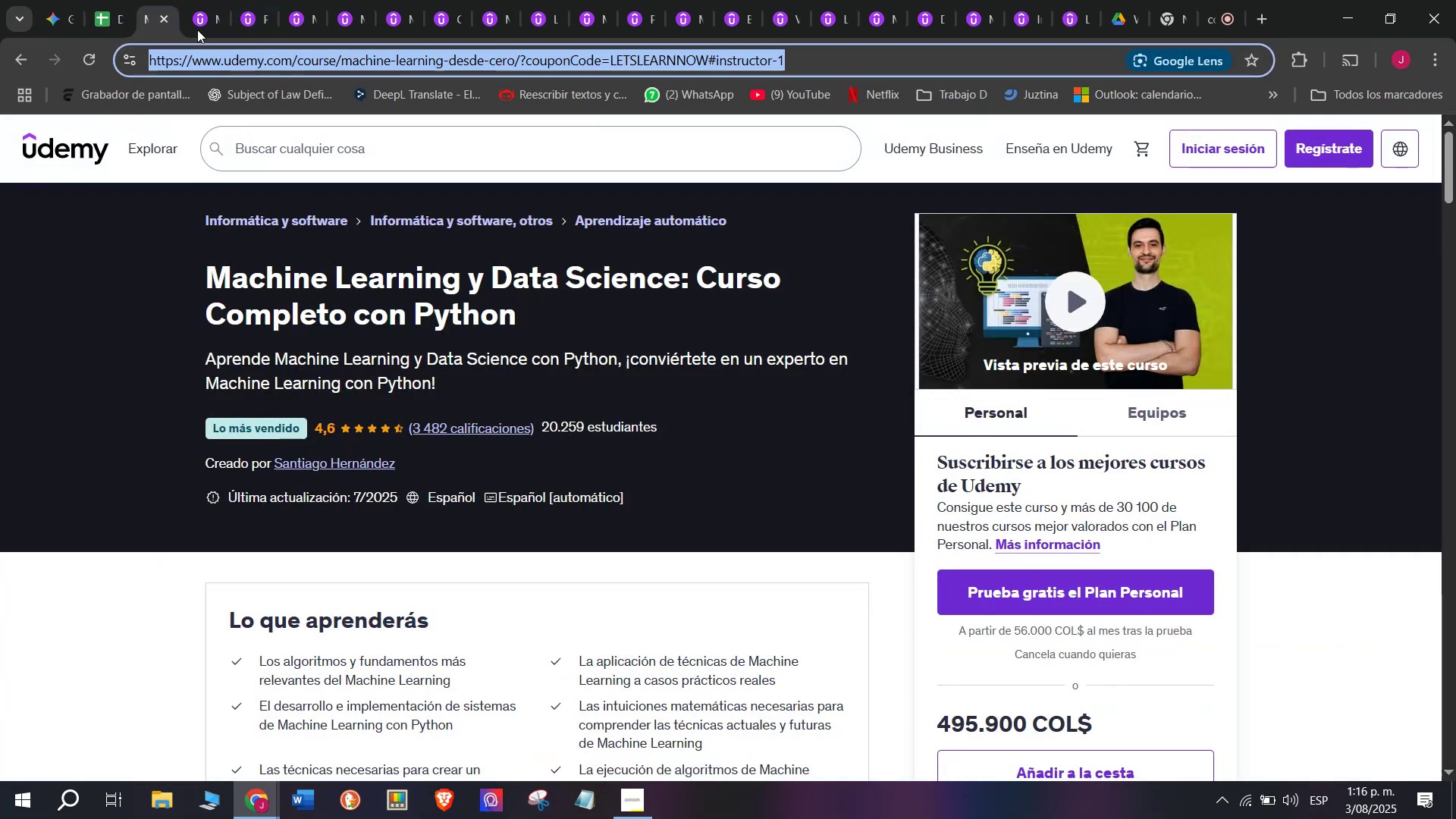 
key(Control+C)
 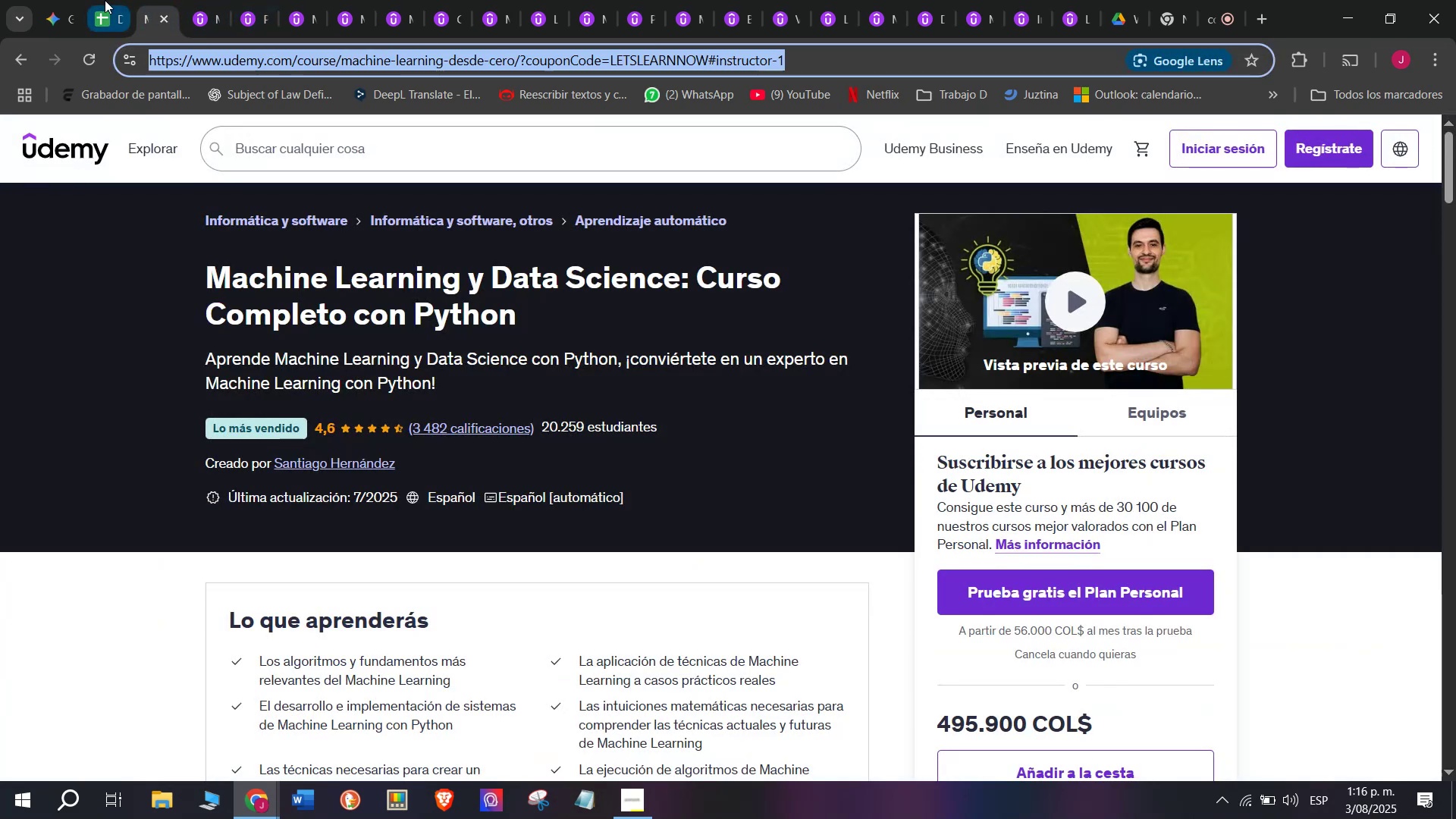 
triple_click([105, 0])
 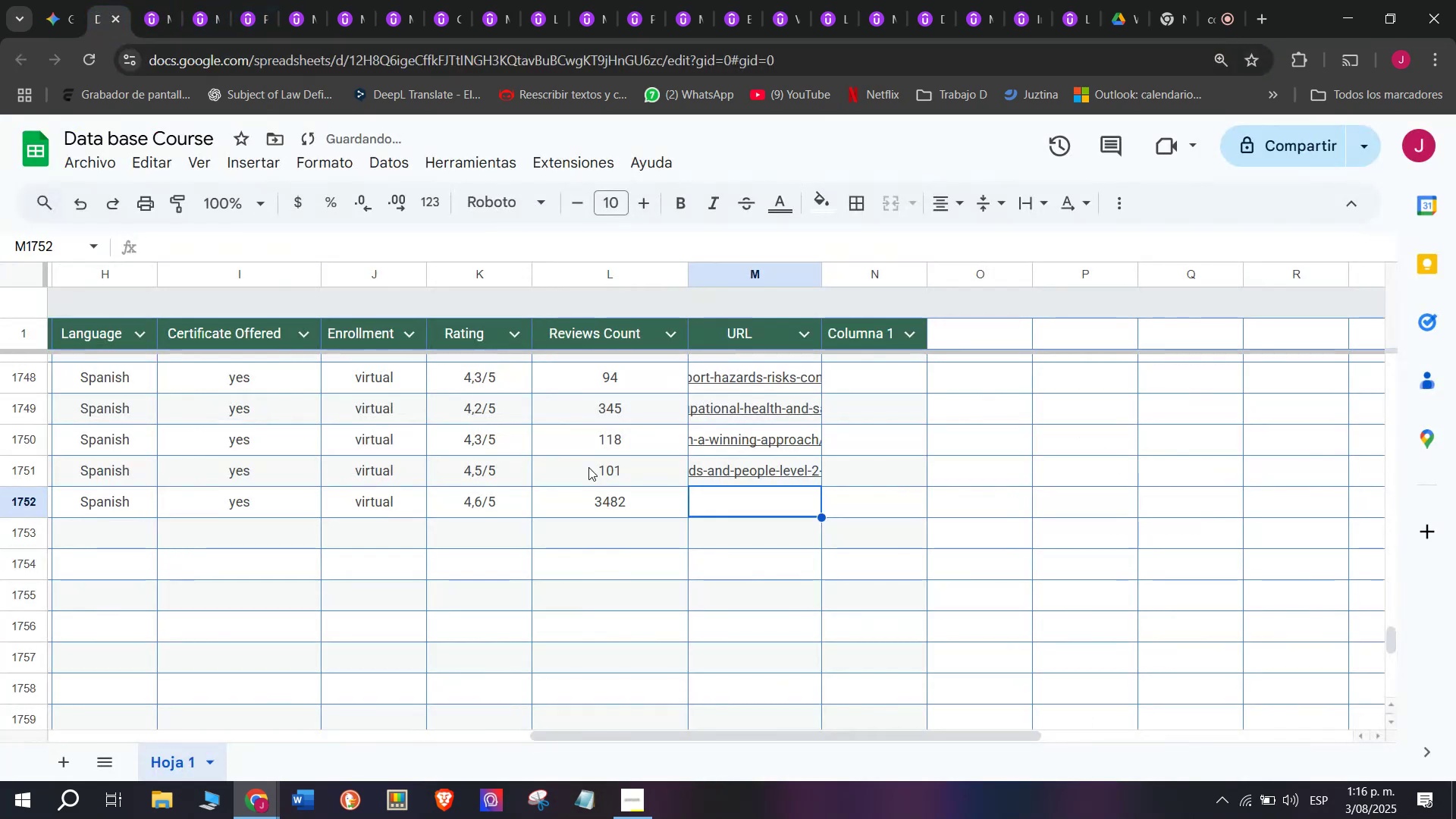 
key(Control+ControlLeft)
 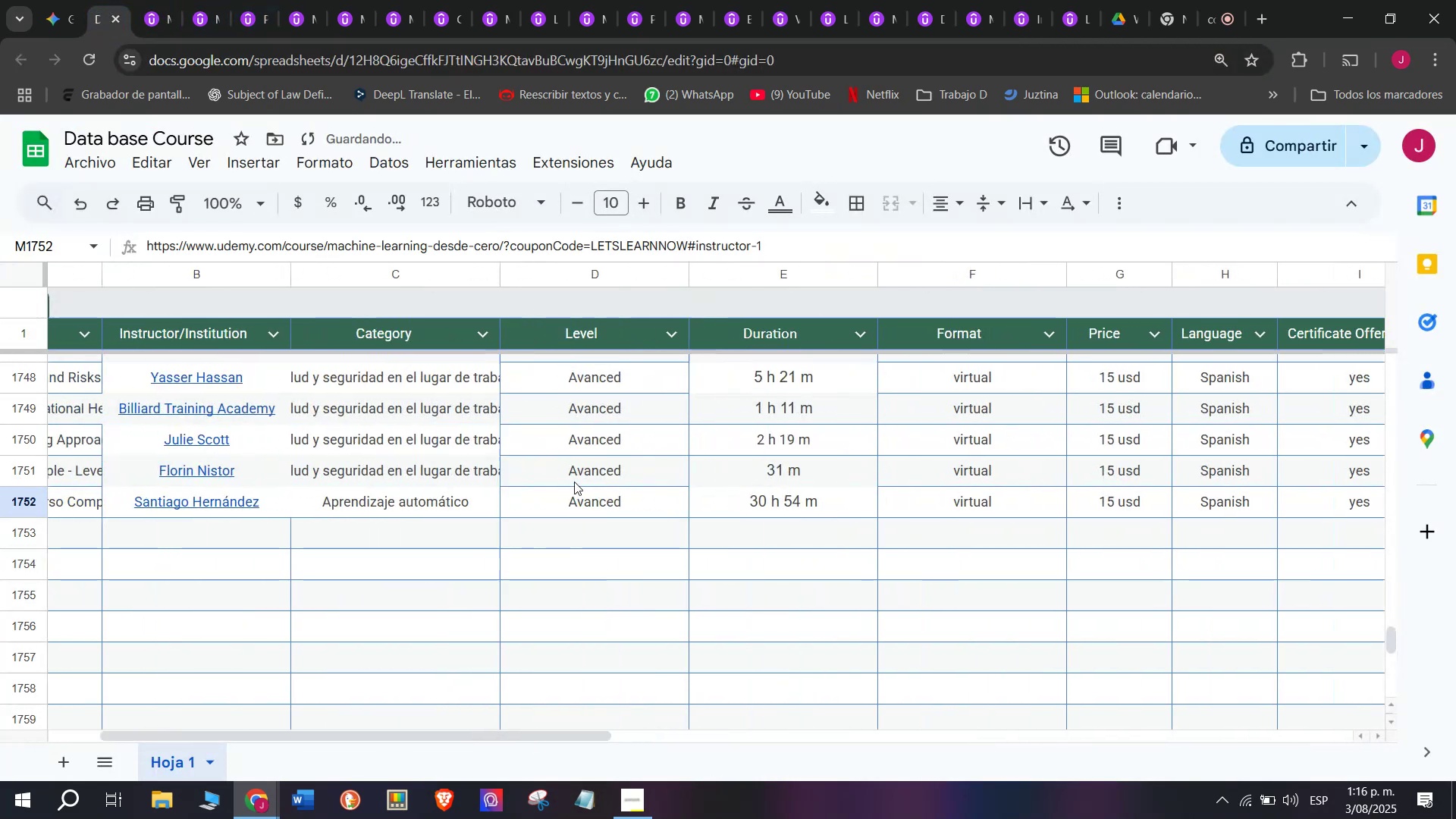 
key(Z)
 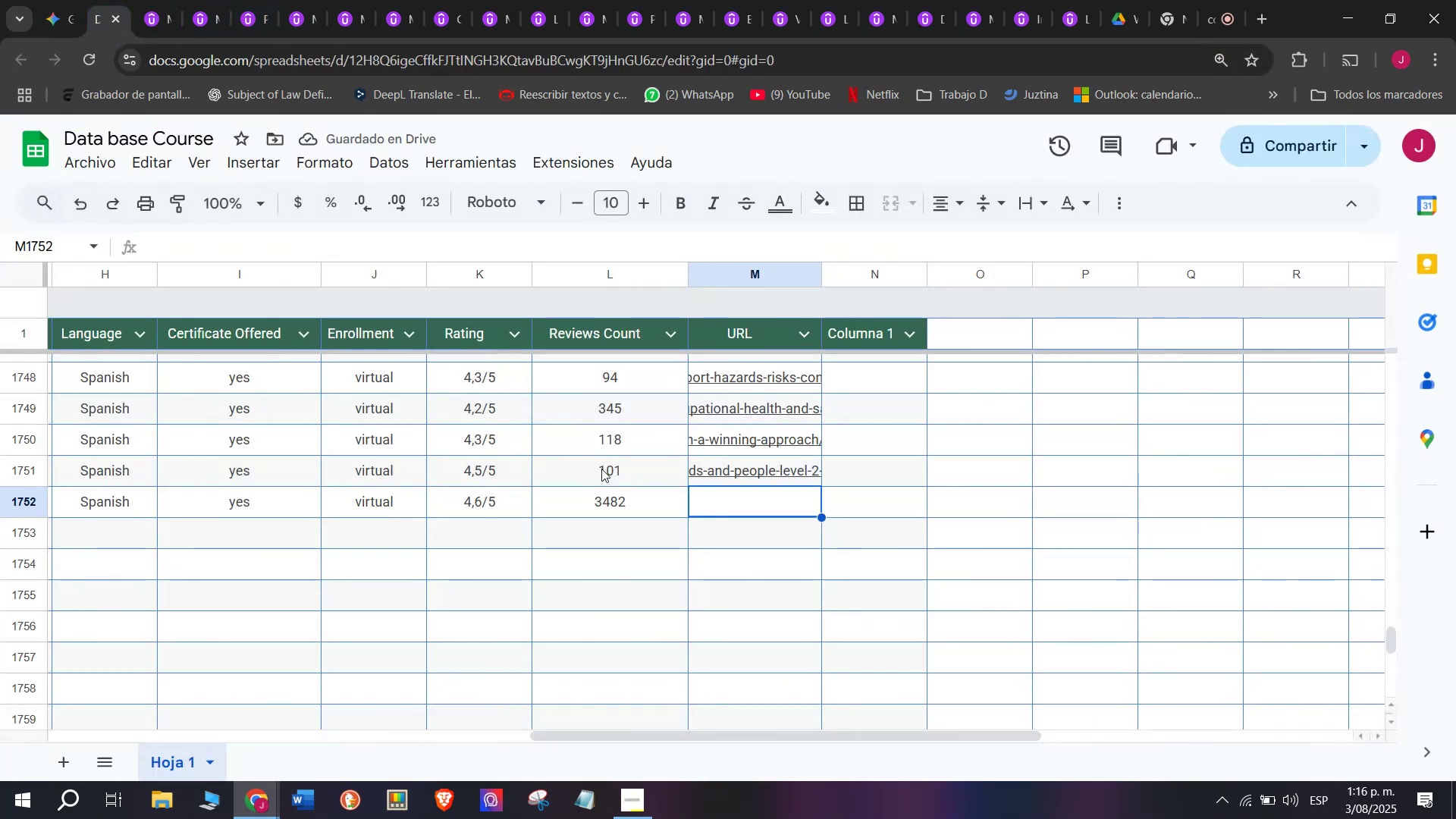 
key(Control+V)
 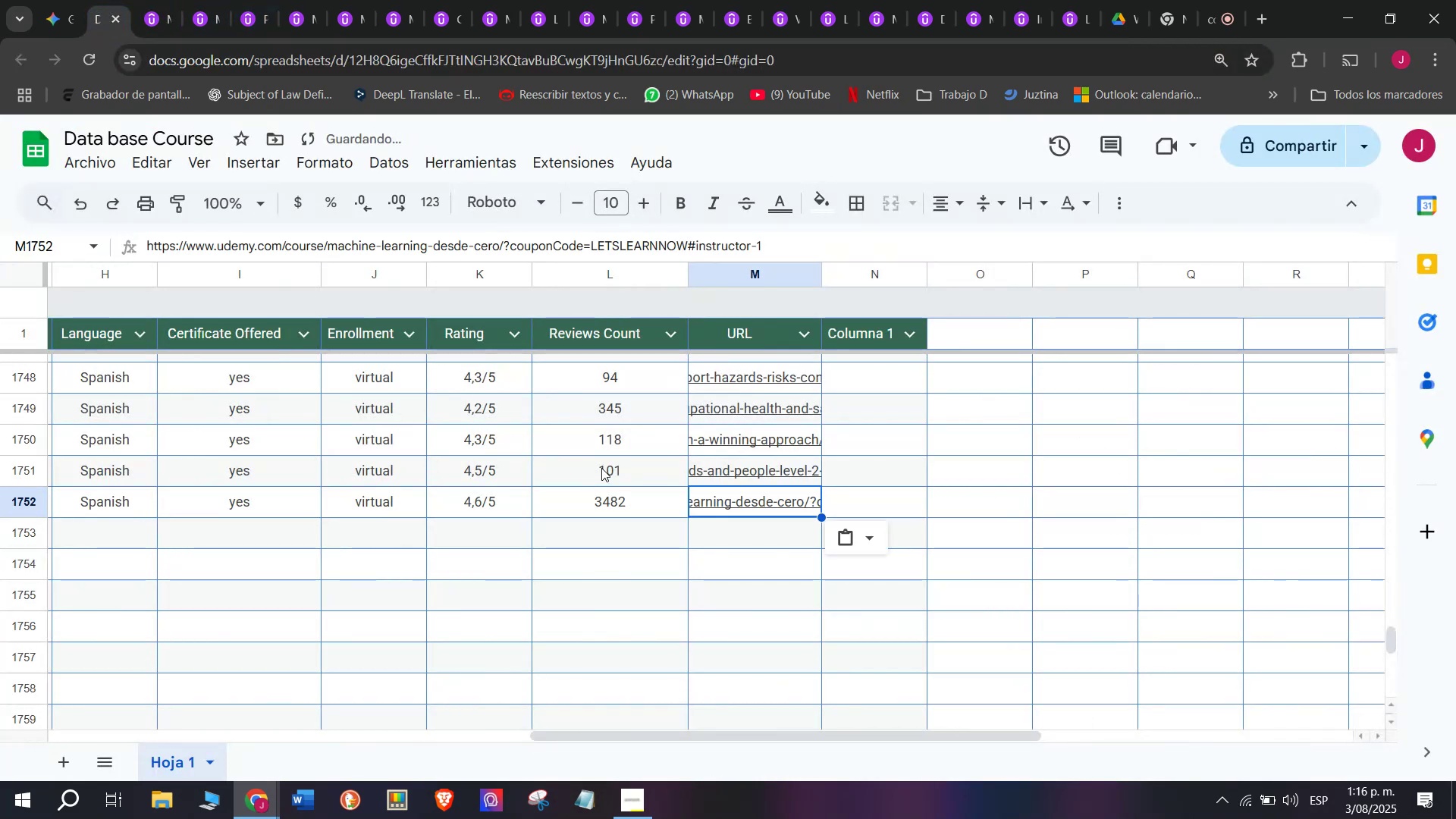 
scroll: coordinate [206, 582], scroll_direction: up, amount: 3.0
 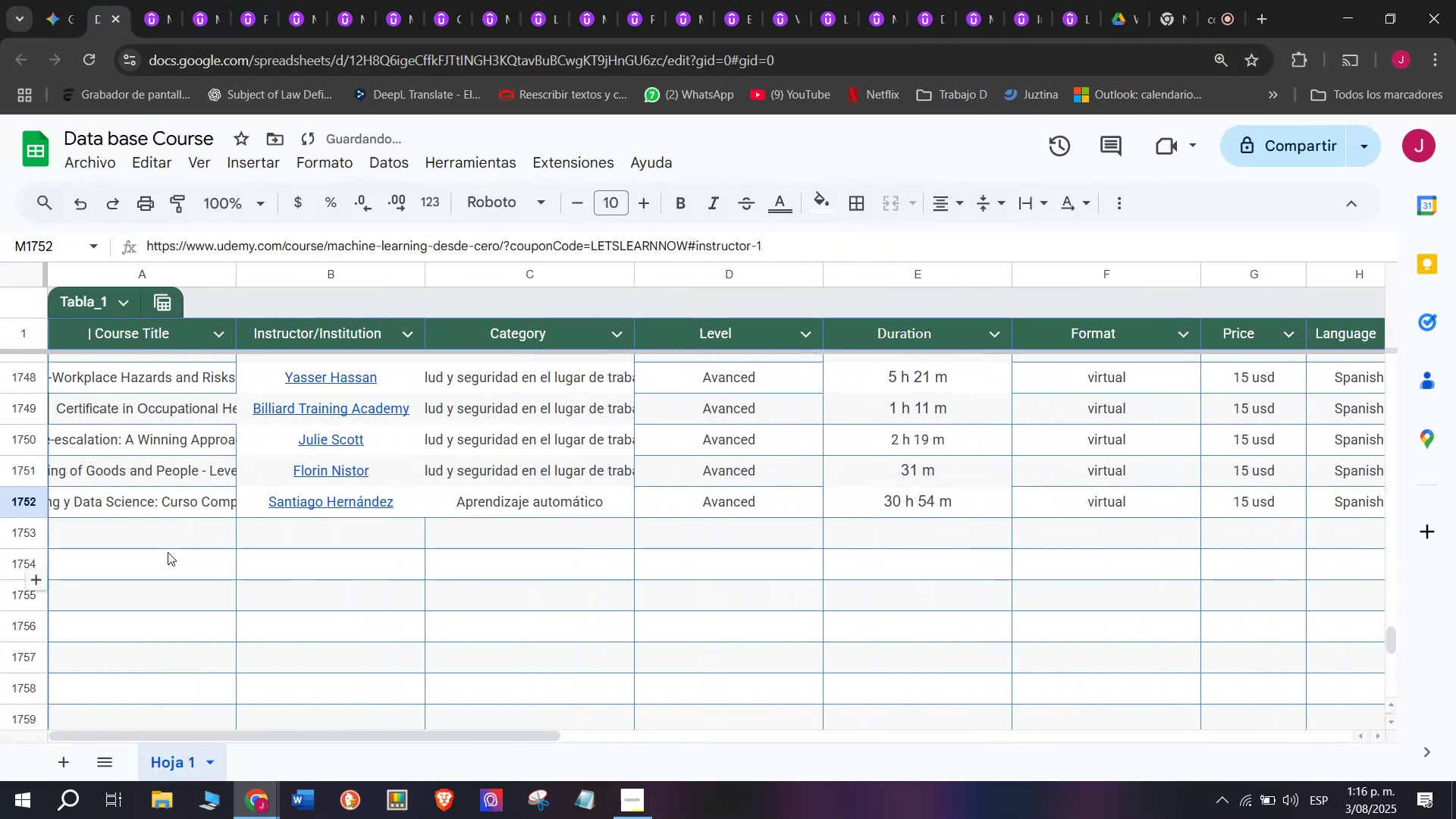 
left_click([168, 551])
 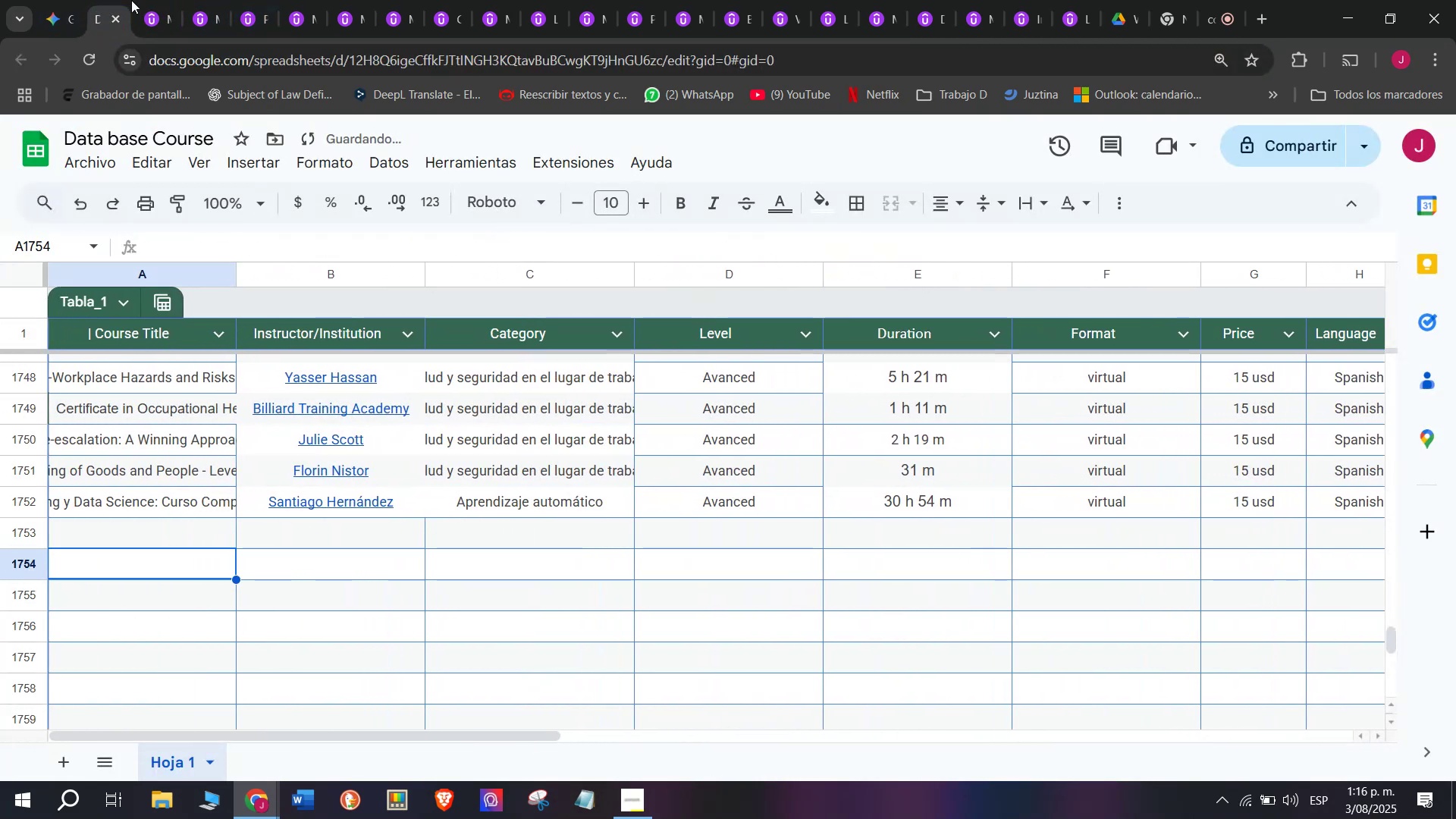 
left_click([137, 0])
 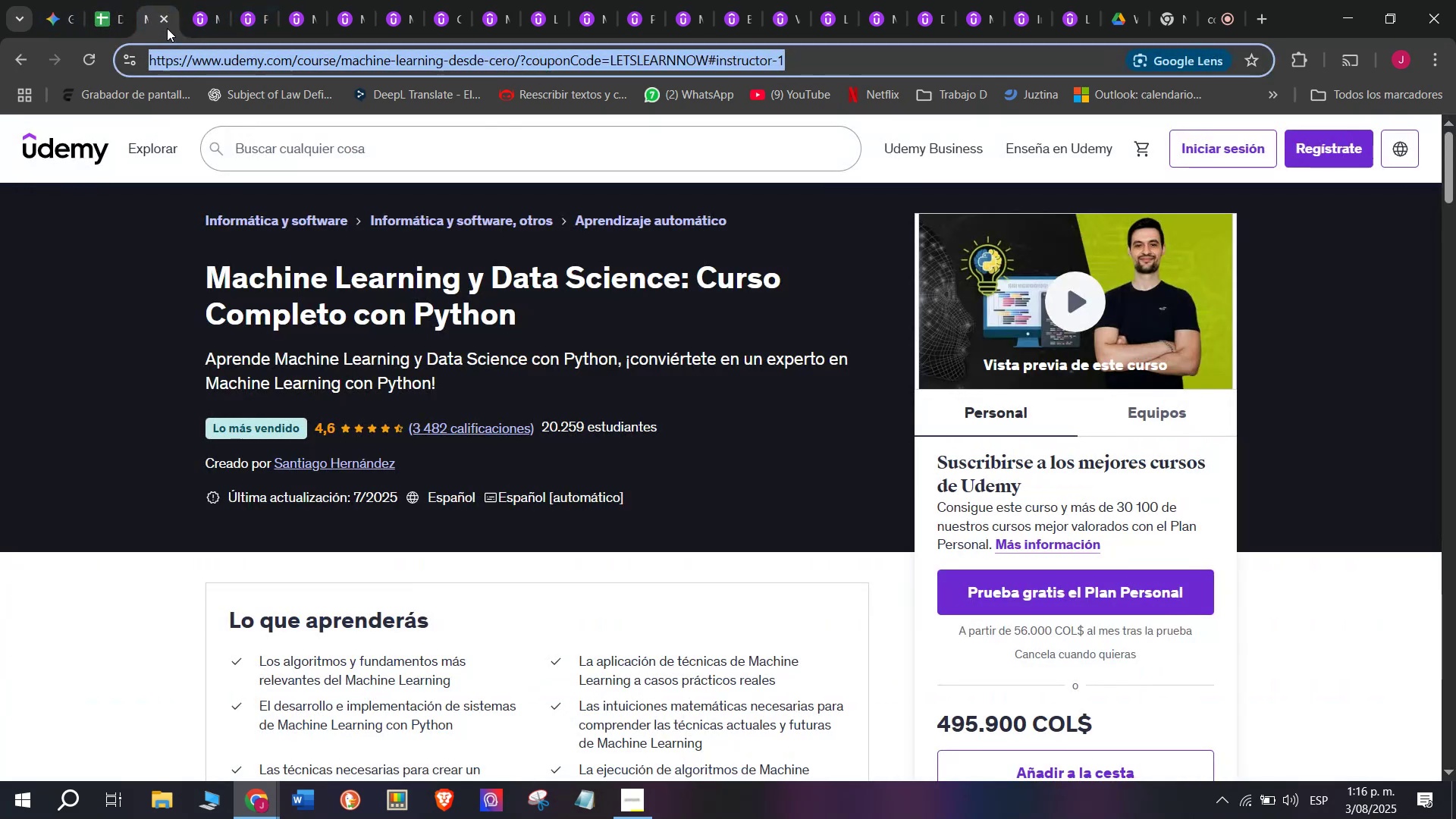 
left_click([164, 17])
 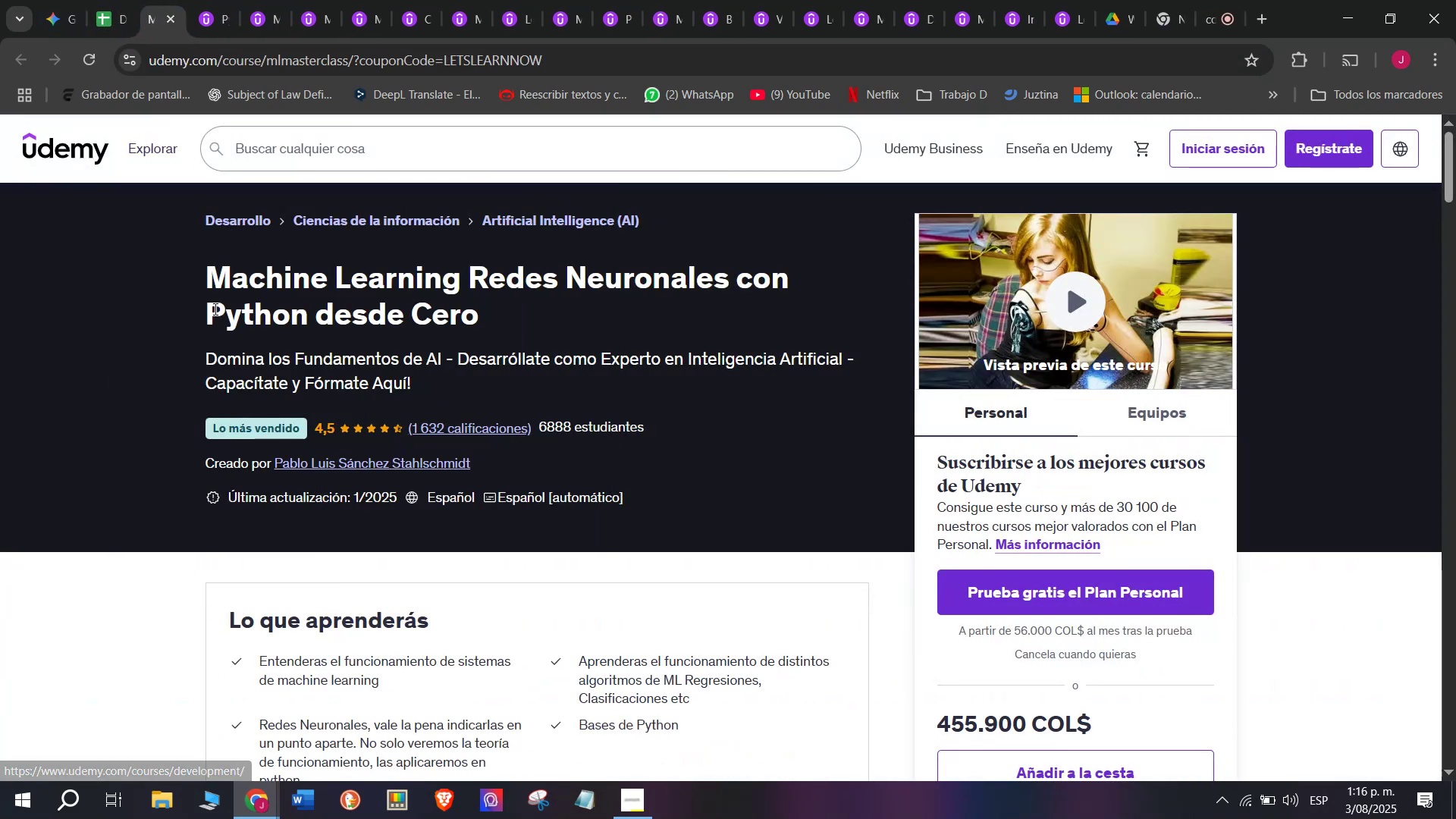 
left_click_drag(start_coordinate=[208, 266], to_coordinate=[557, 318])
 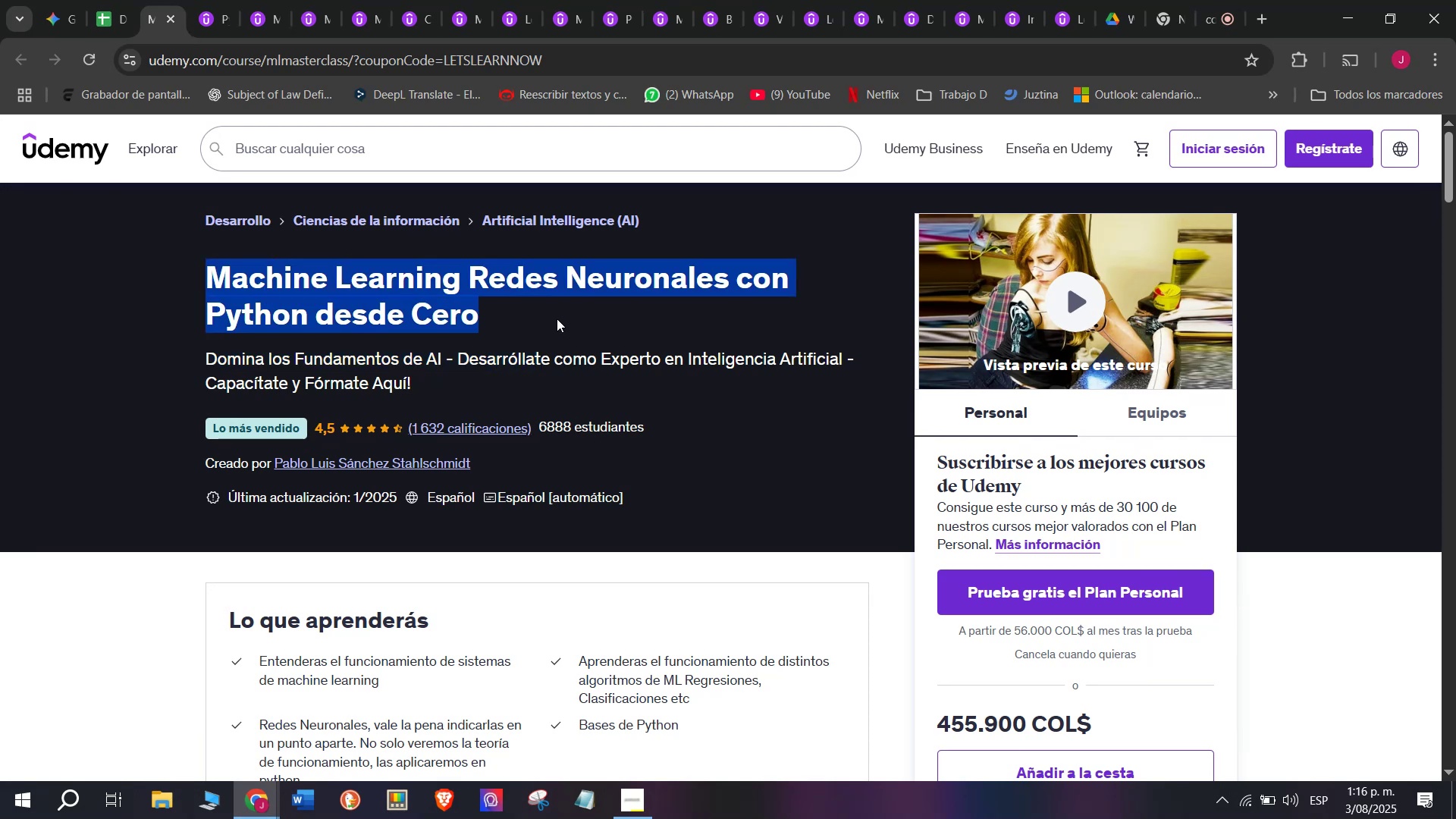 
key(Break)
 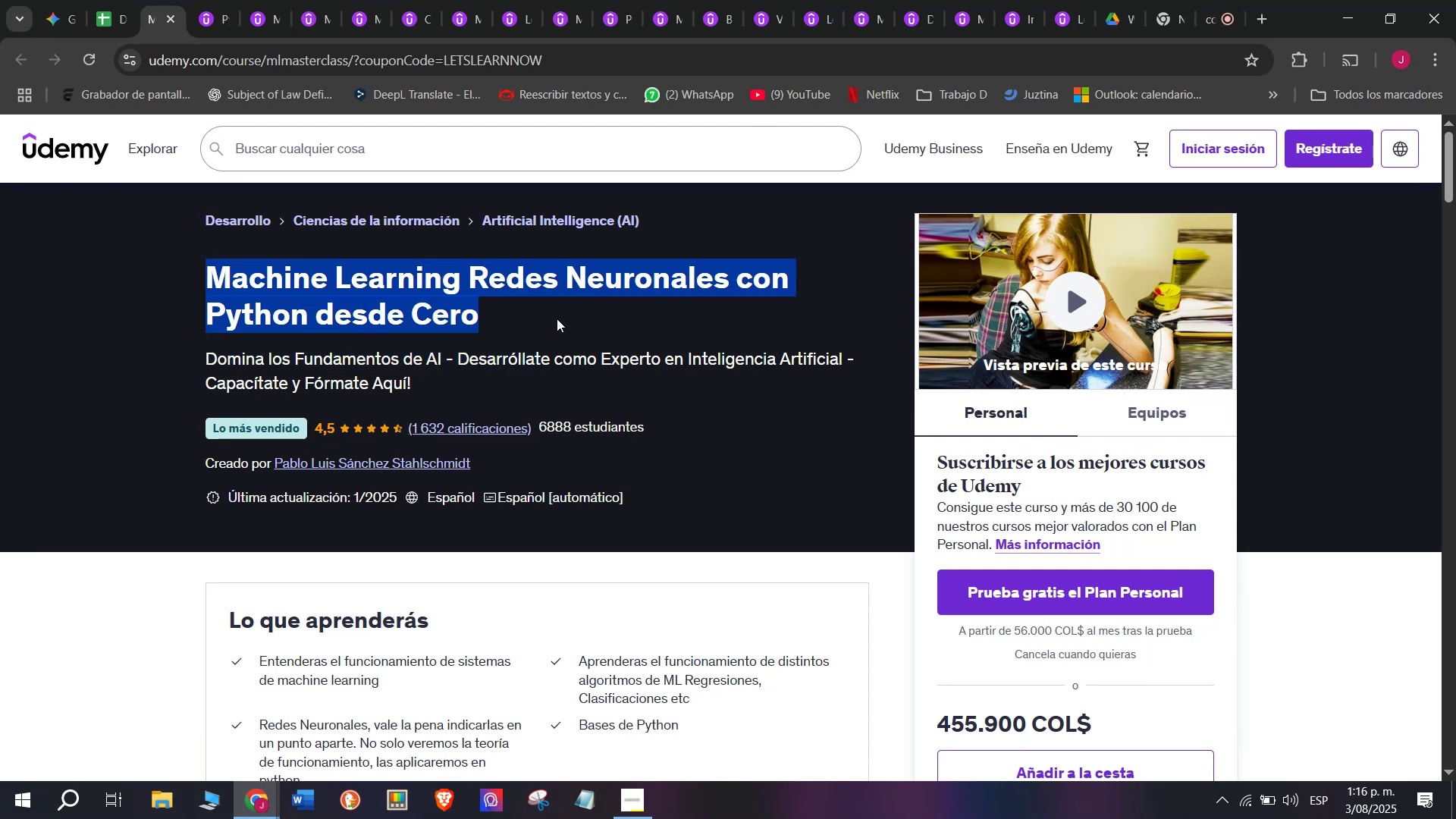 
key(Control+ControlLeft)
 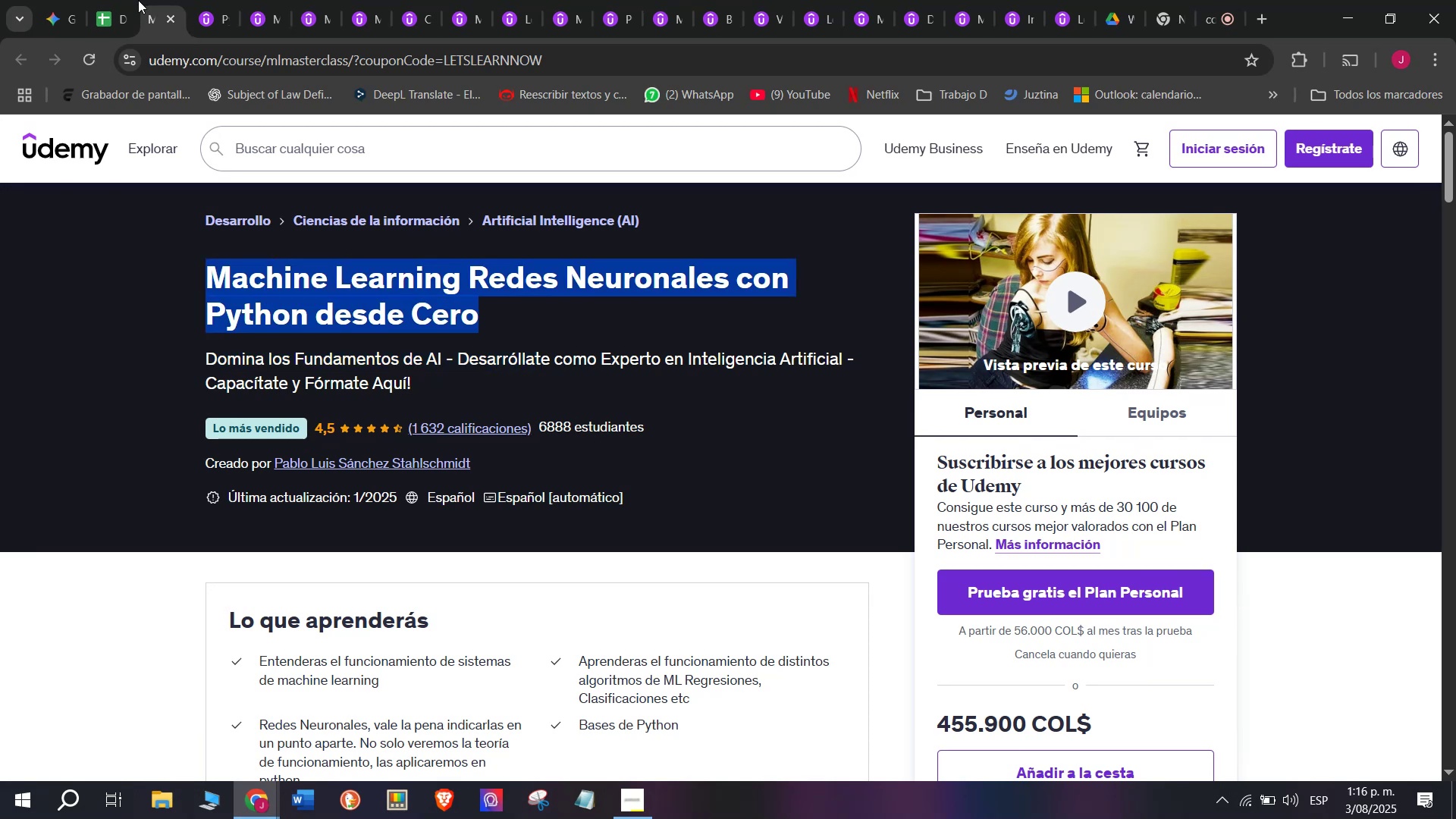 
key(Control+C)
 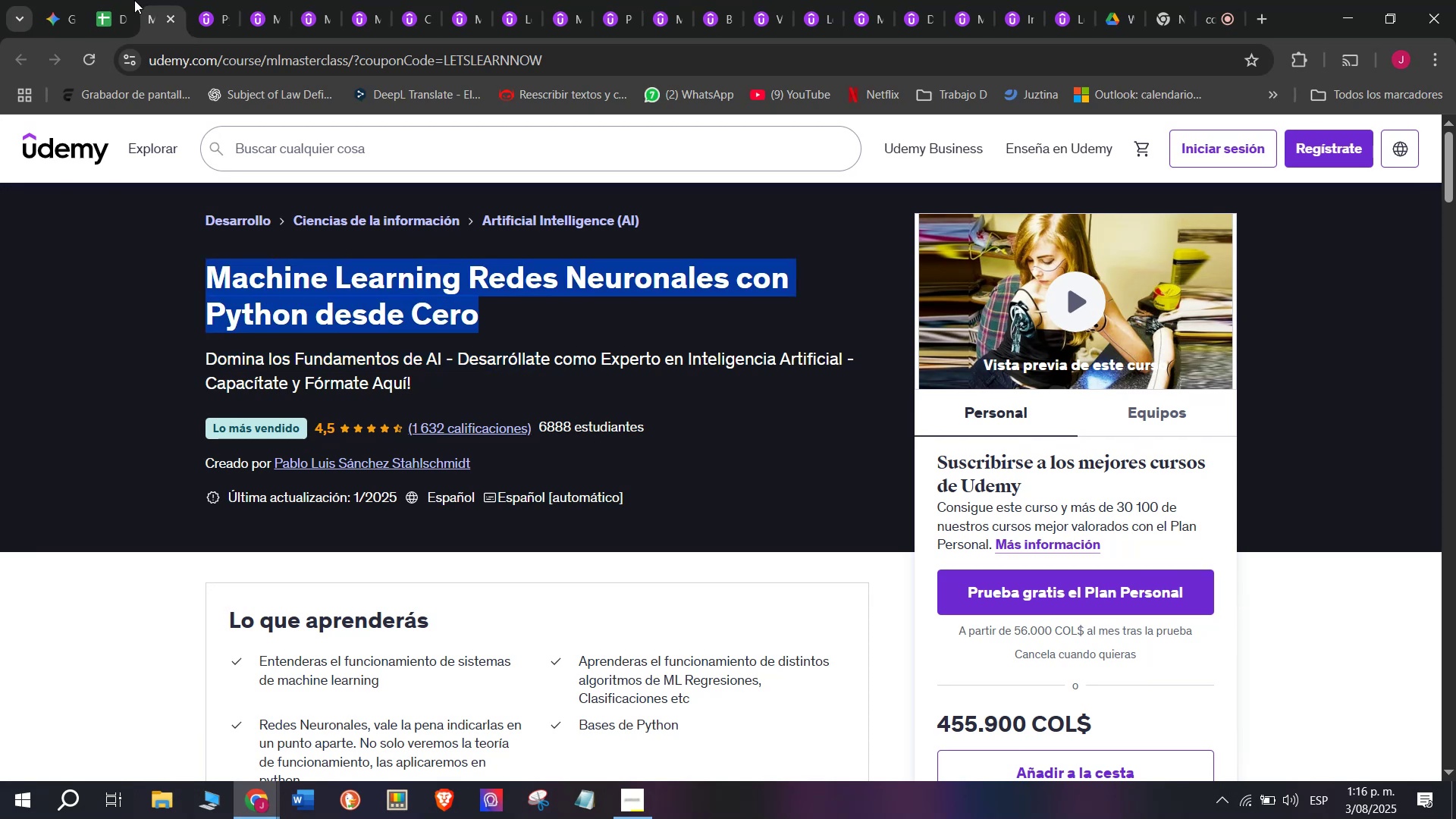 
left_click([124, 0])
 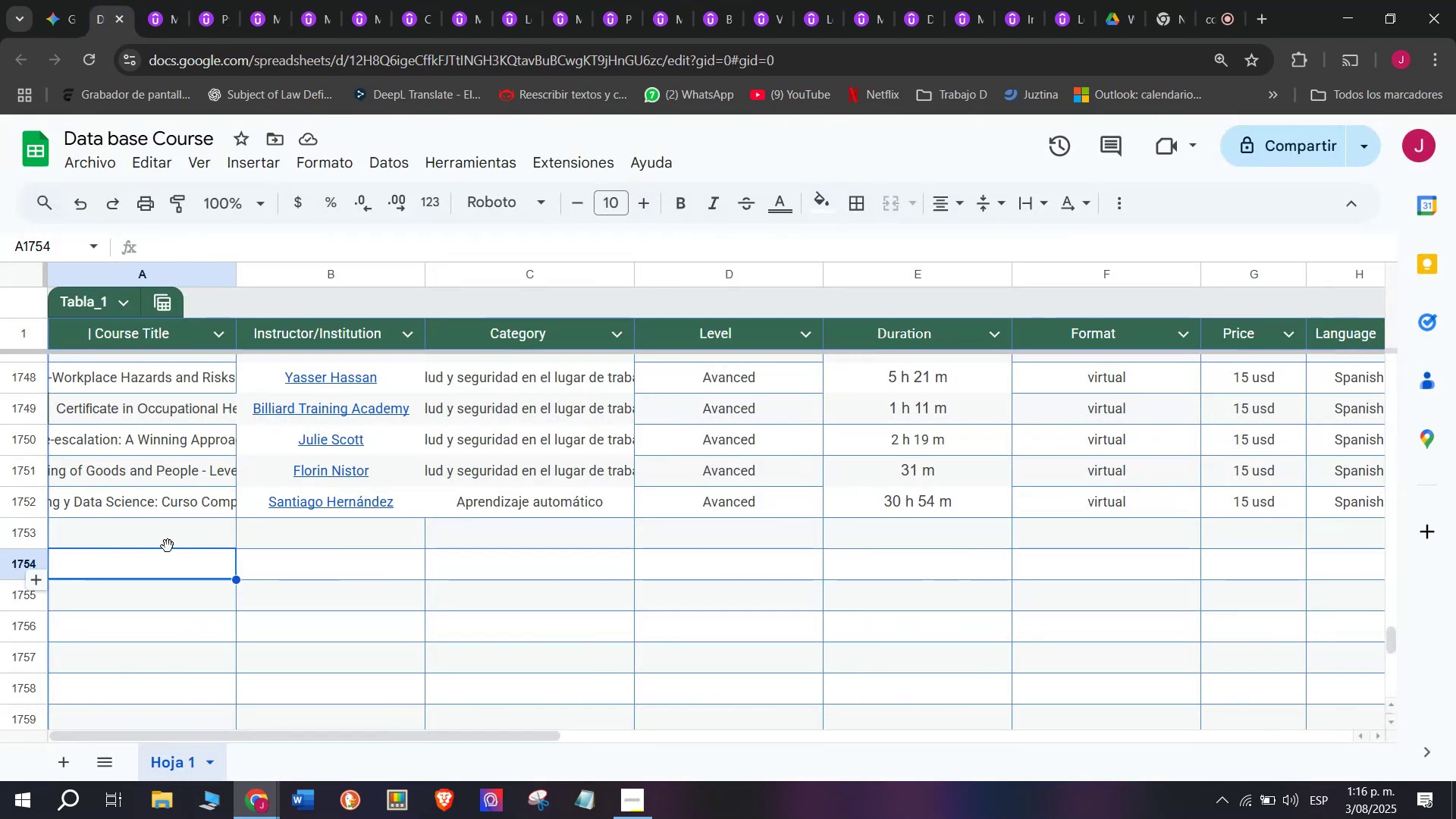 
double_click([168, 546])
 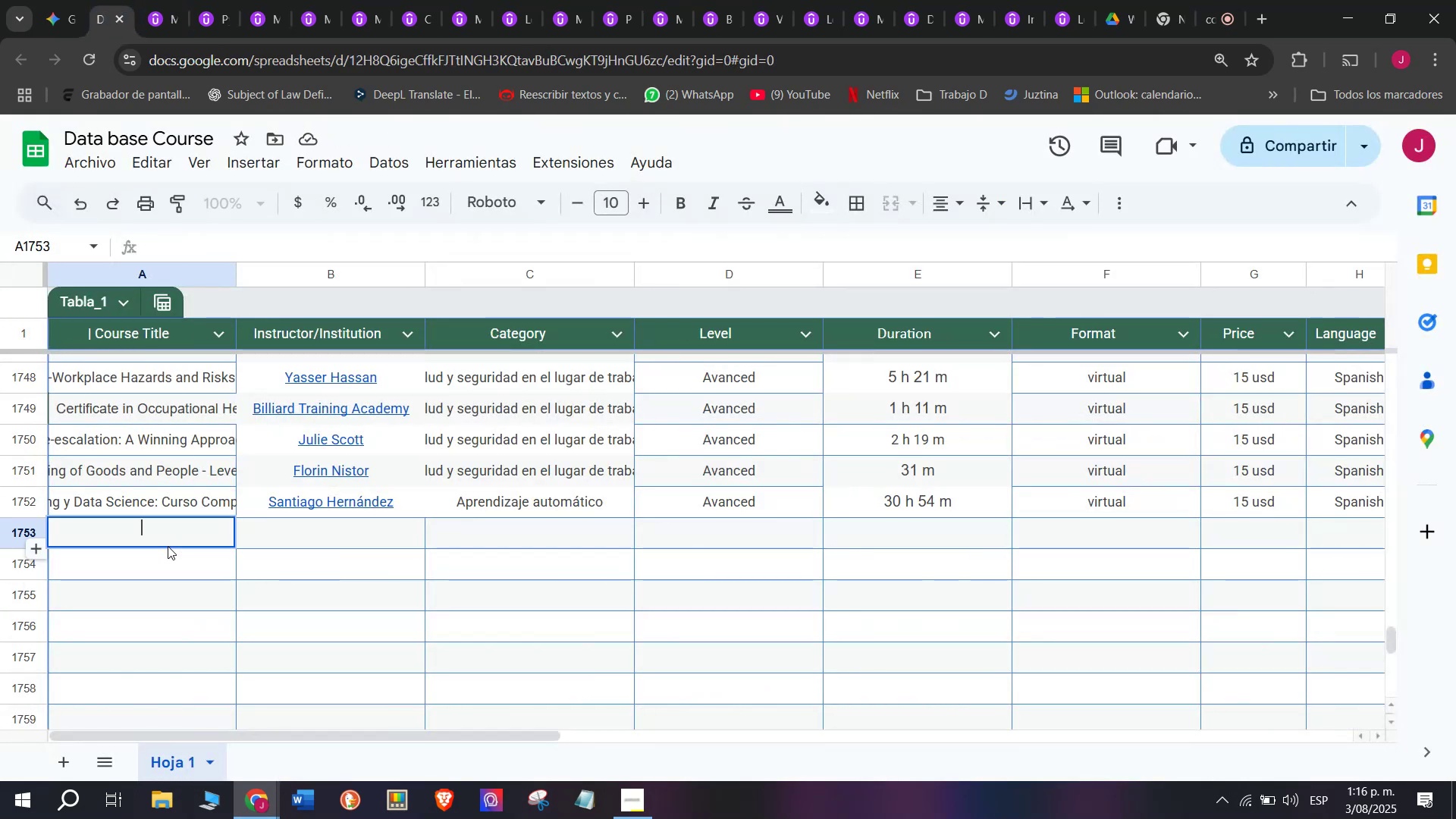 
key(Control+ControlLeft)
 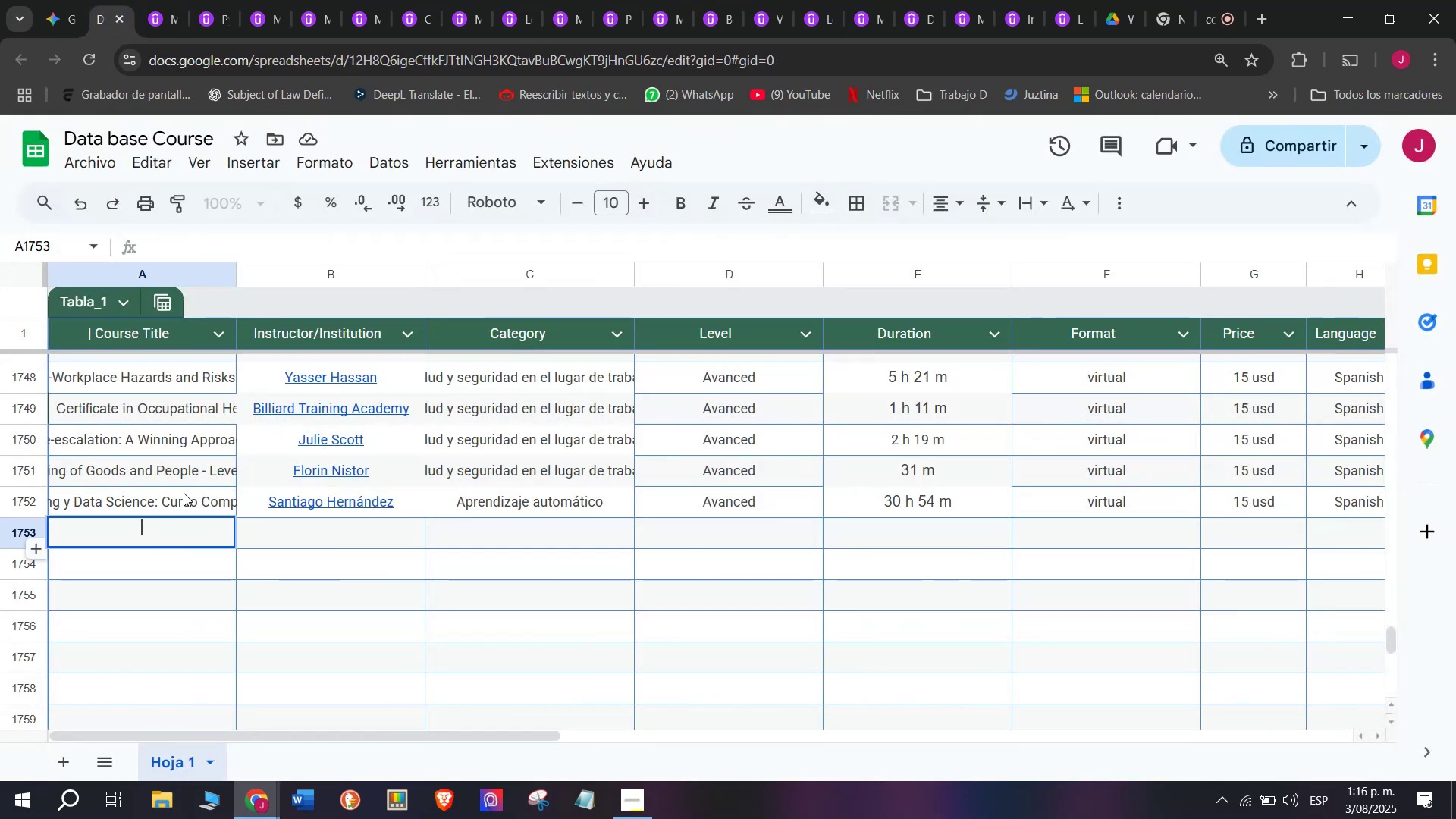 
key(Z)
 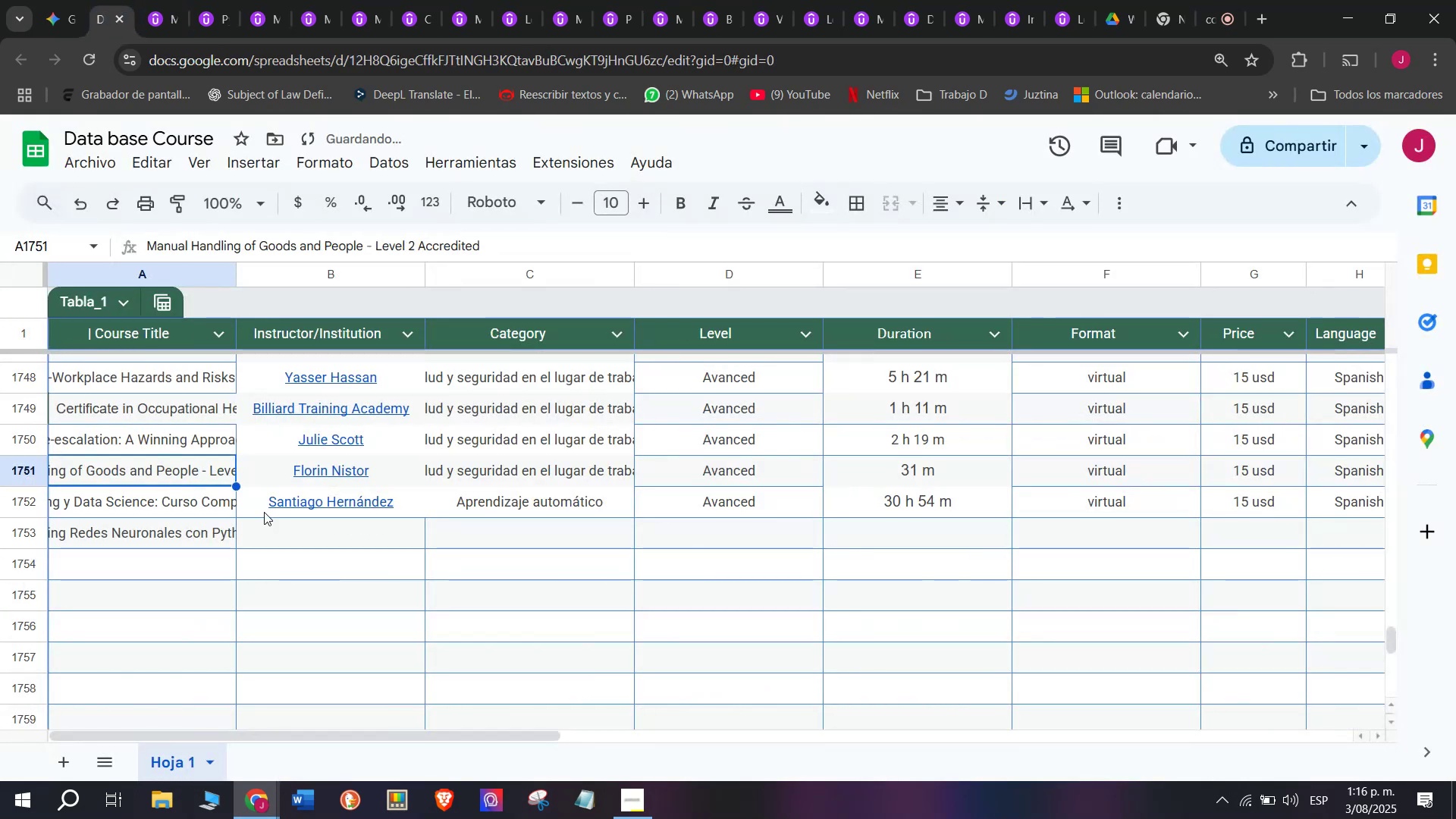 
key(Control+V)
 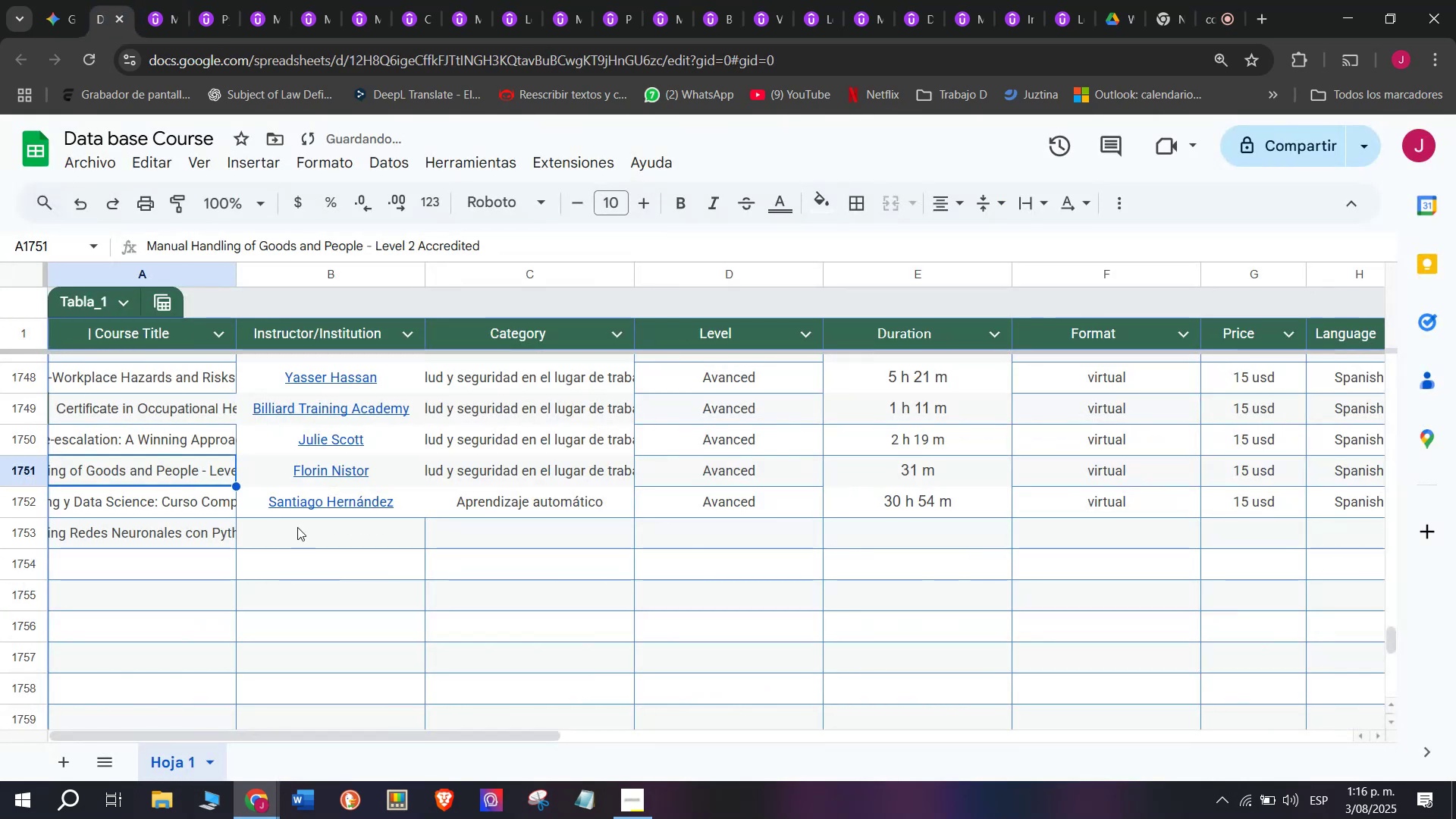 
double_click([306, 531])
 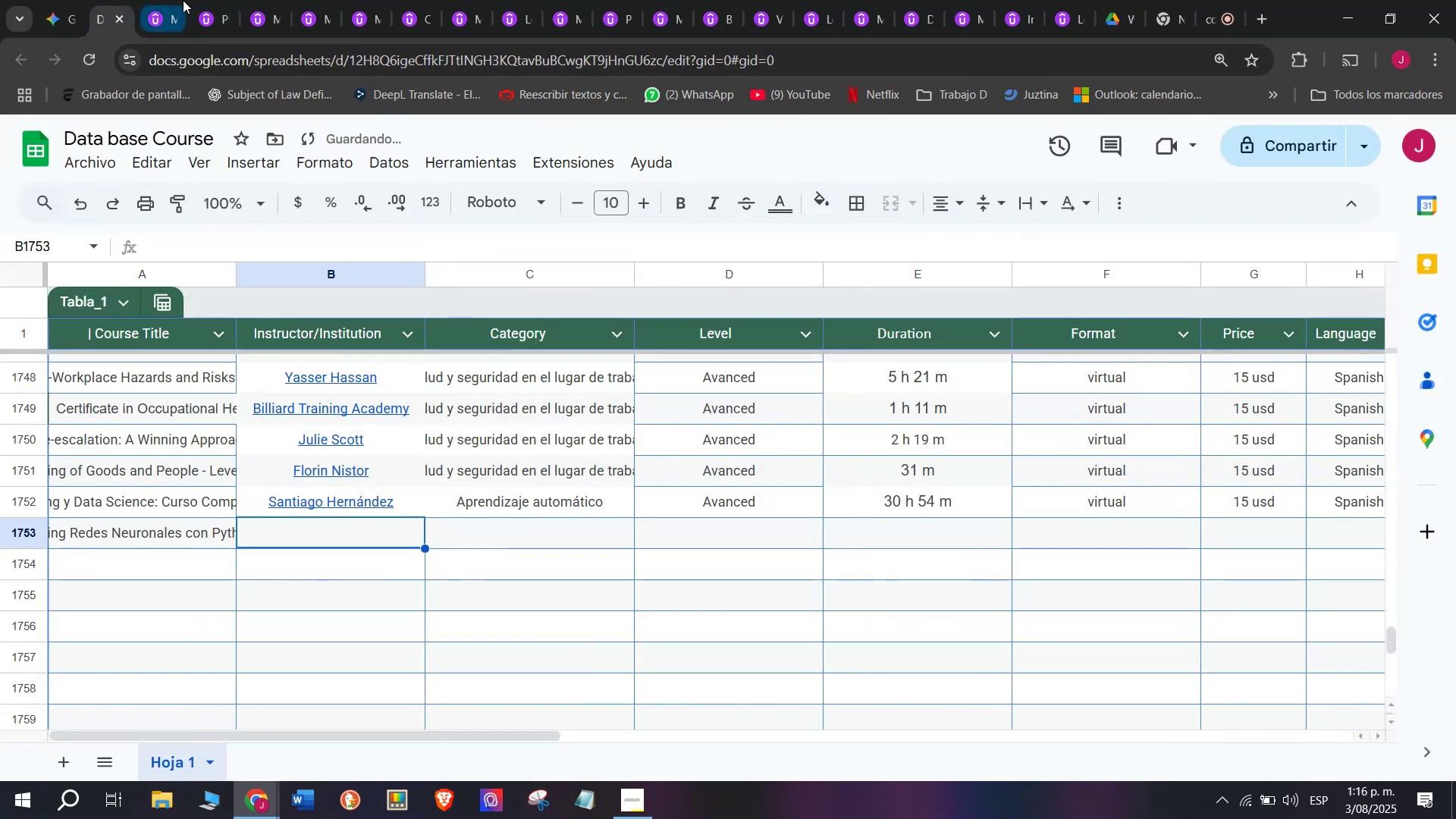 
left_click([162, 0])
 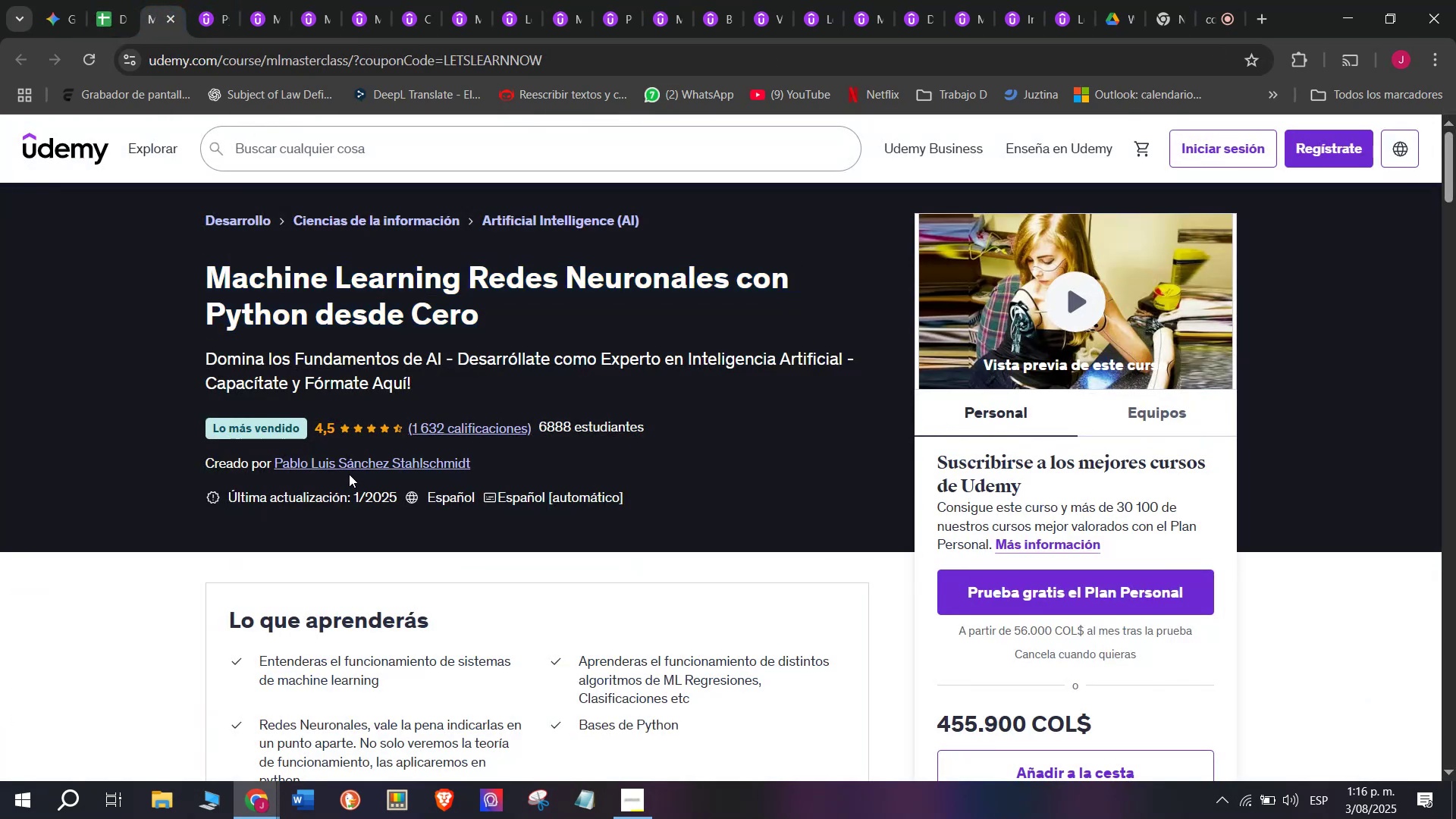 
double_click([343, 467])
 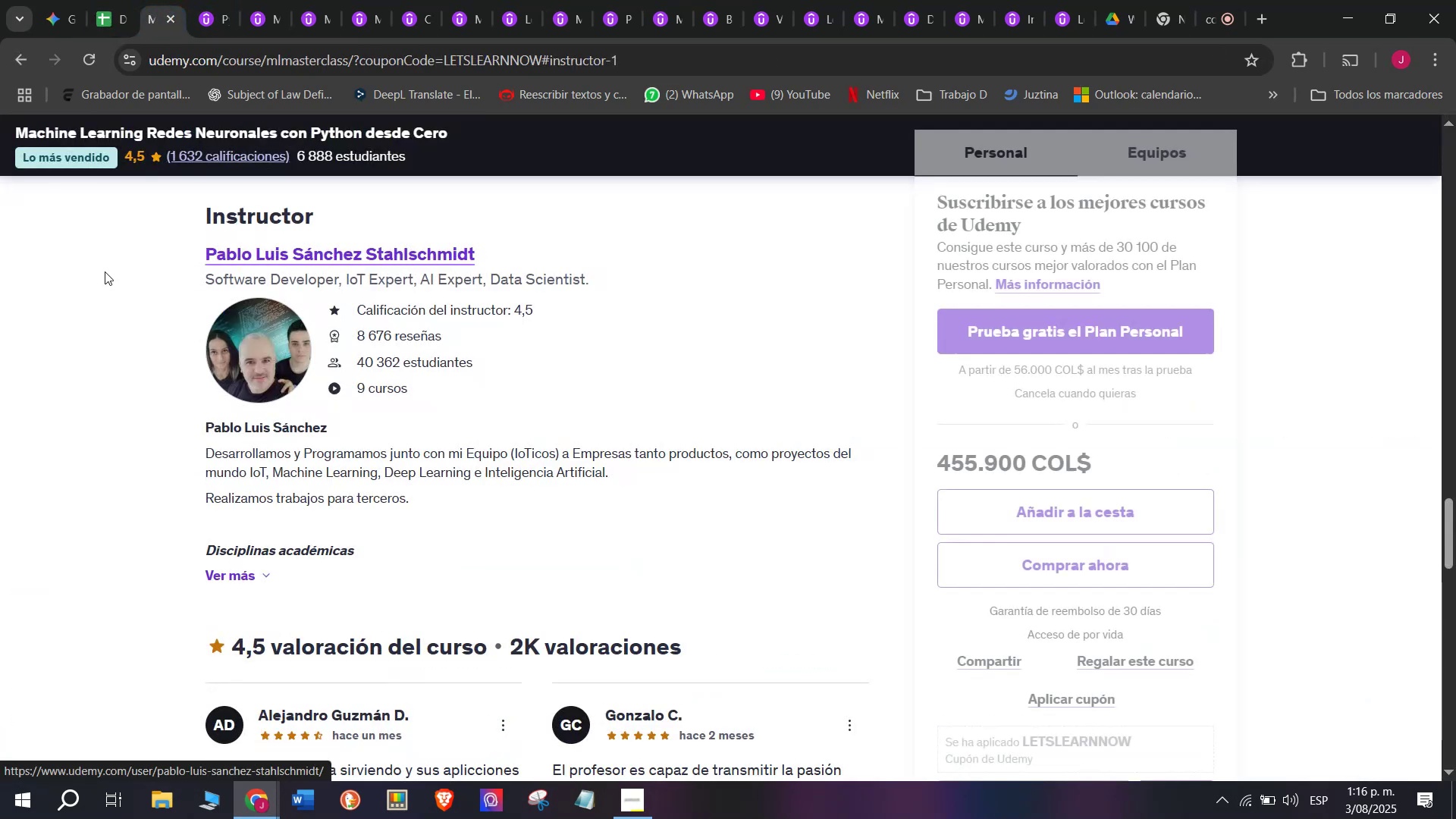 
left_click_drag(start_coordinate=[171, 259], to_coordinate=[482, 259])
 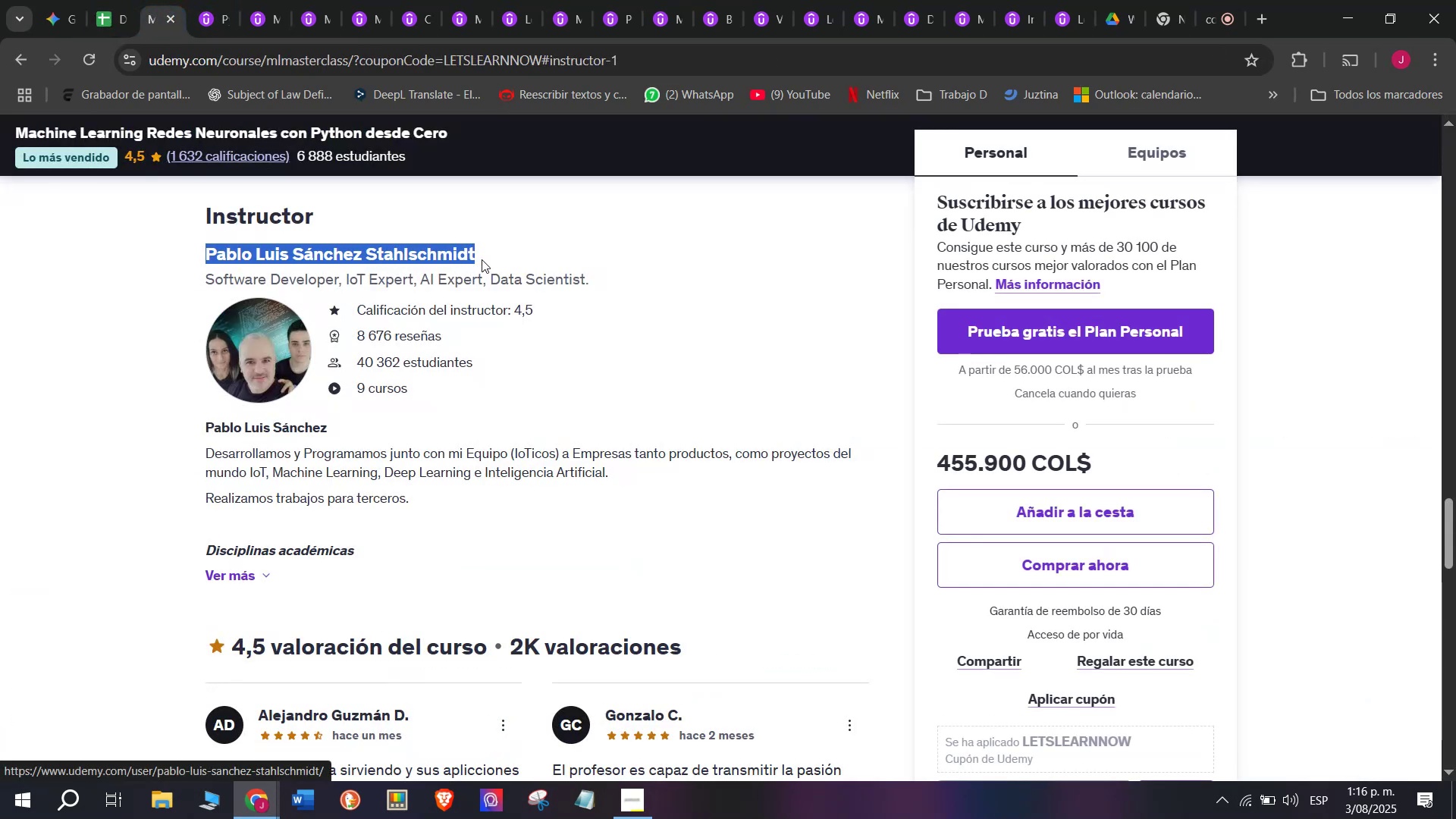 
key(Break)
 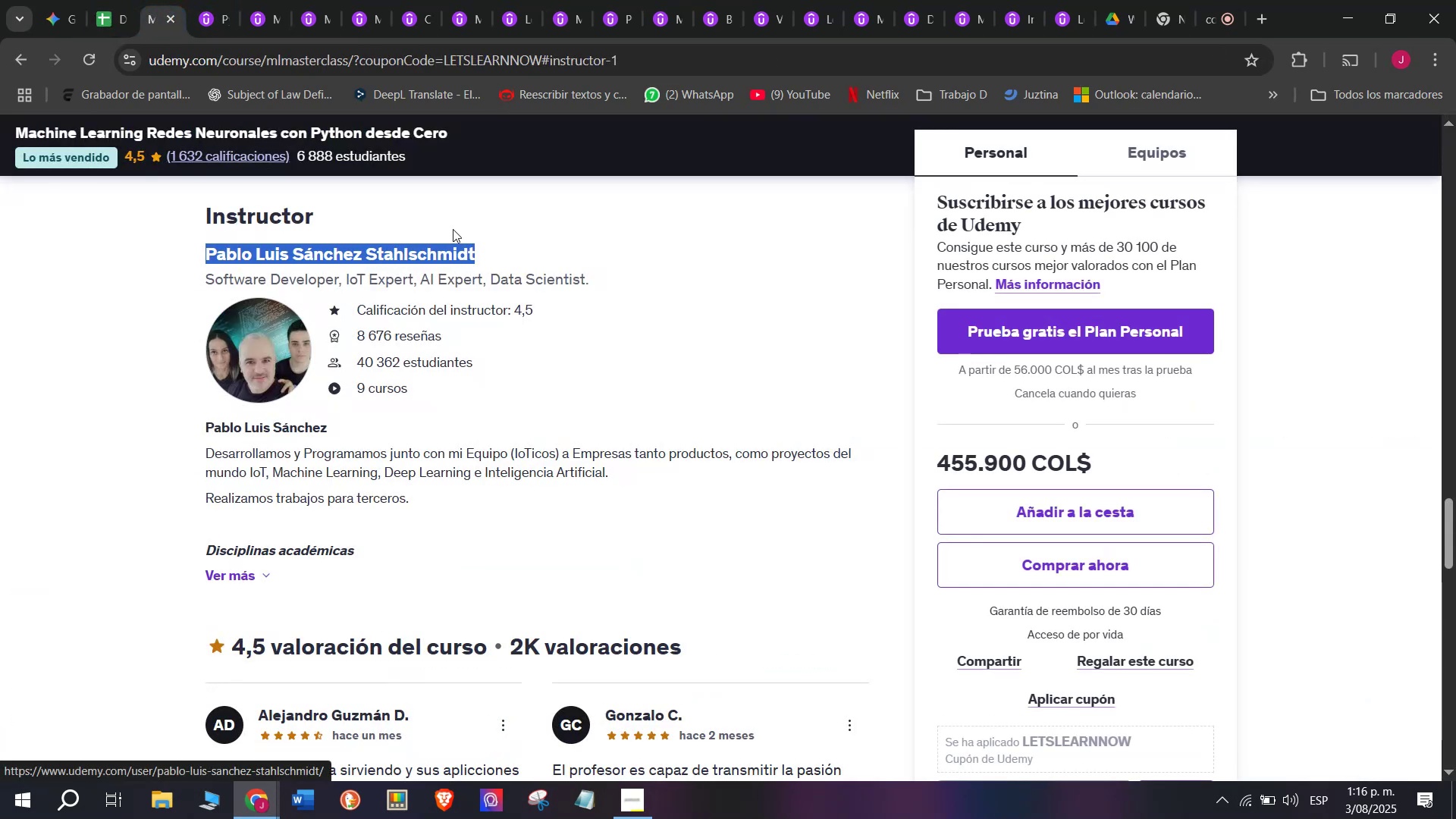 
key(Control+ControlLeft)
 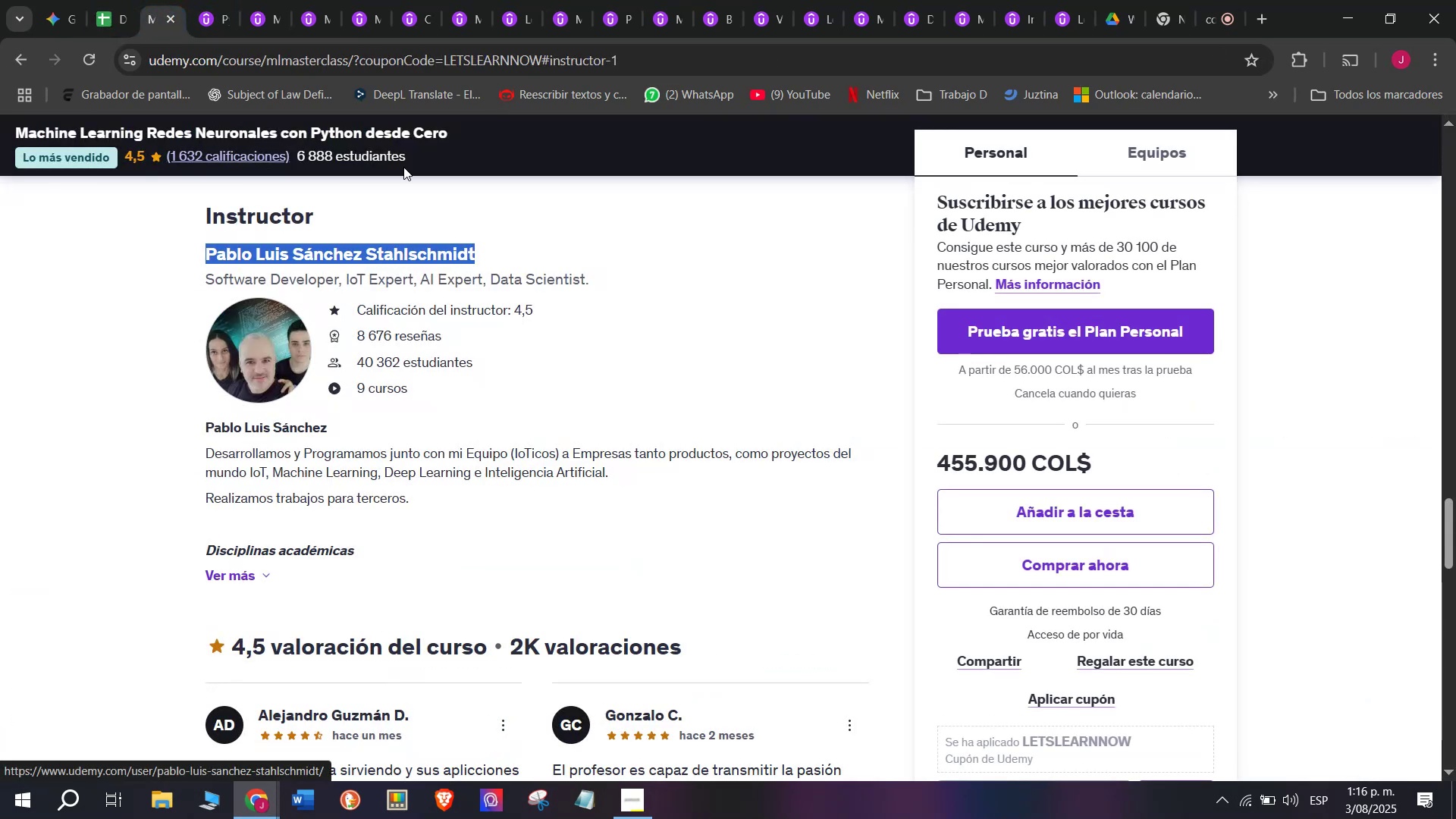 
key(Control+C)
 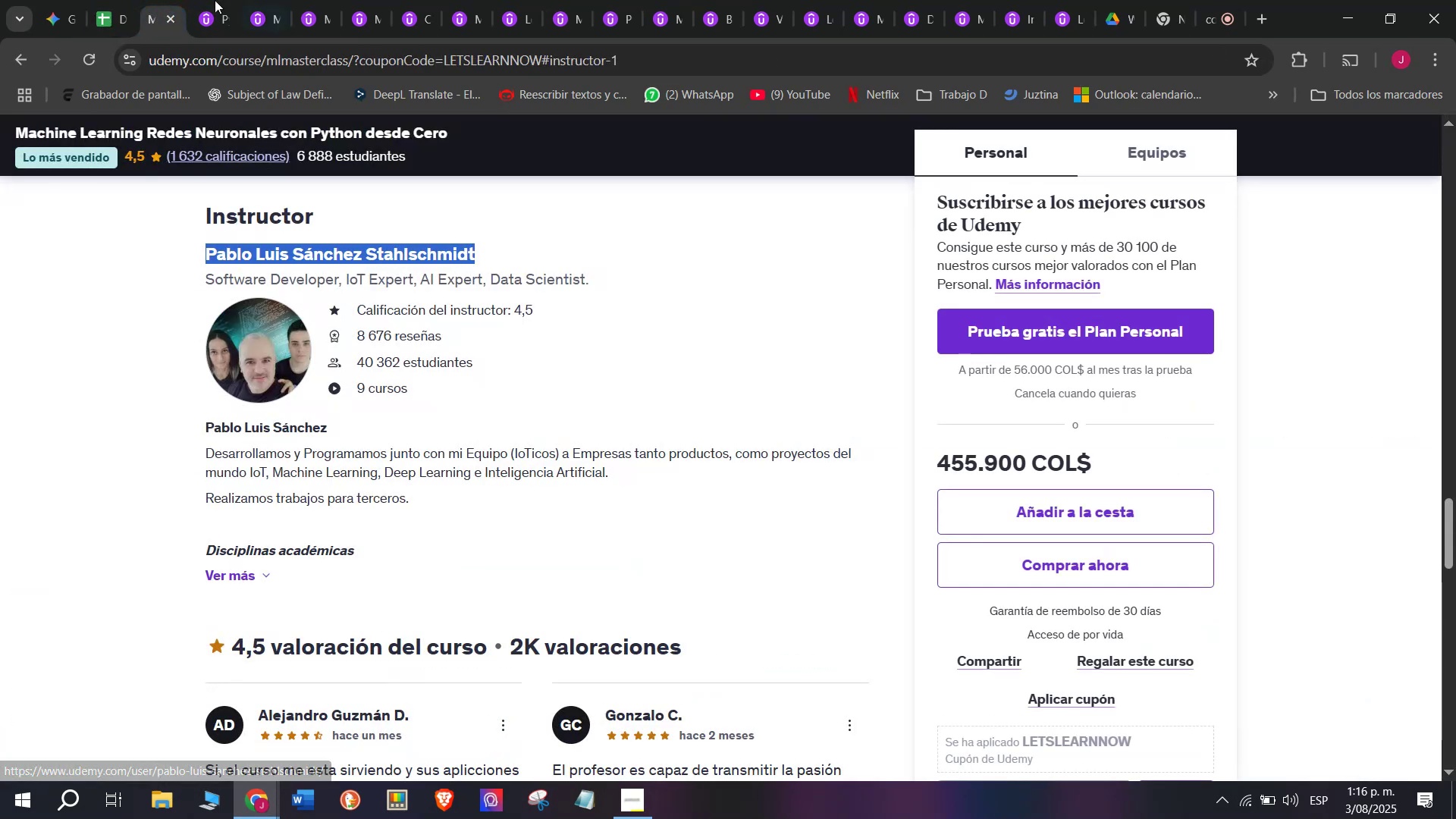 
key(Control+ControlLeft)
 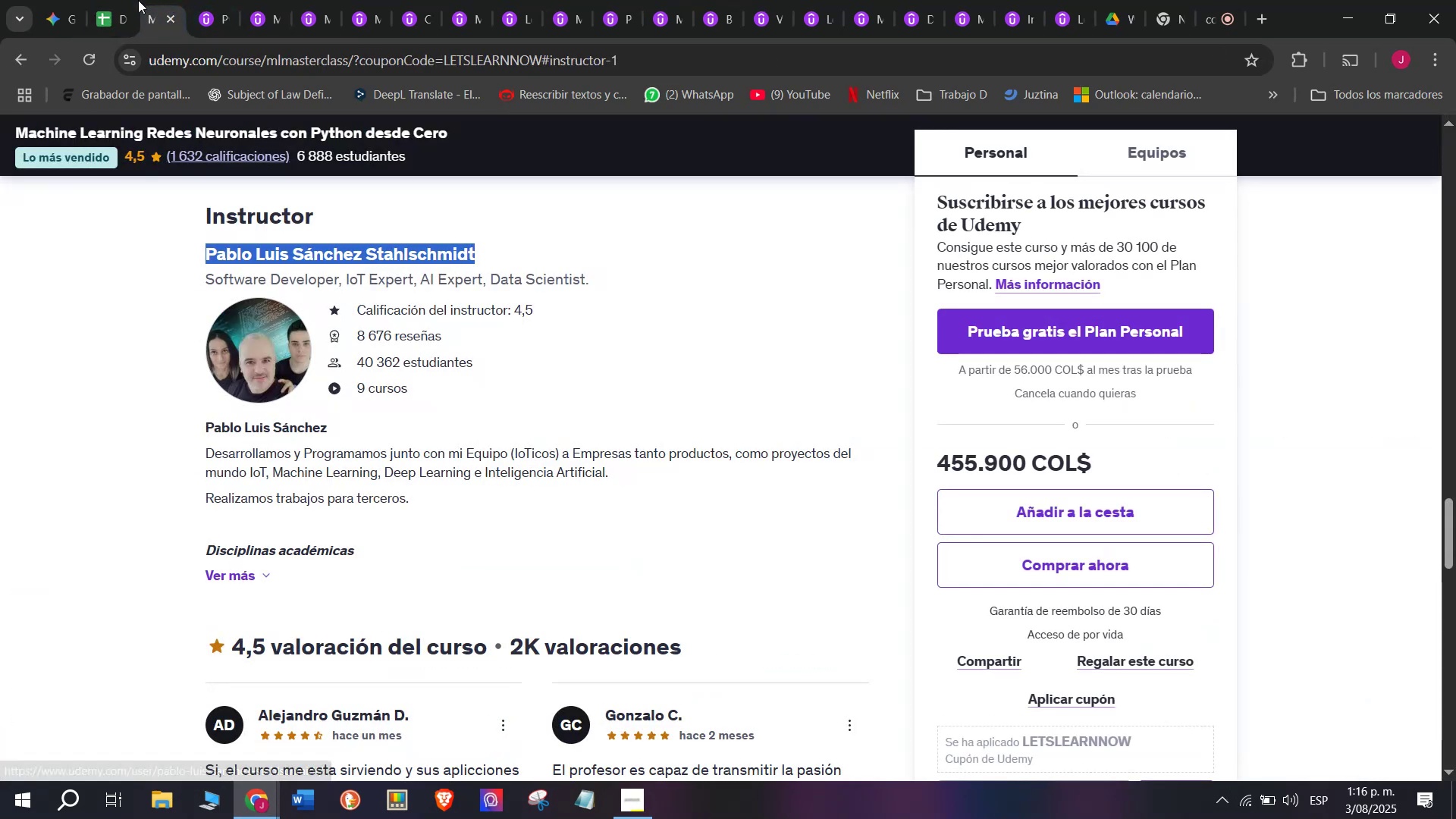 
key(Break)
 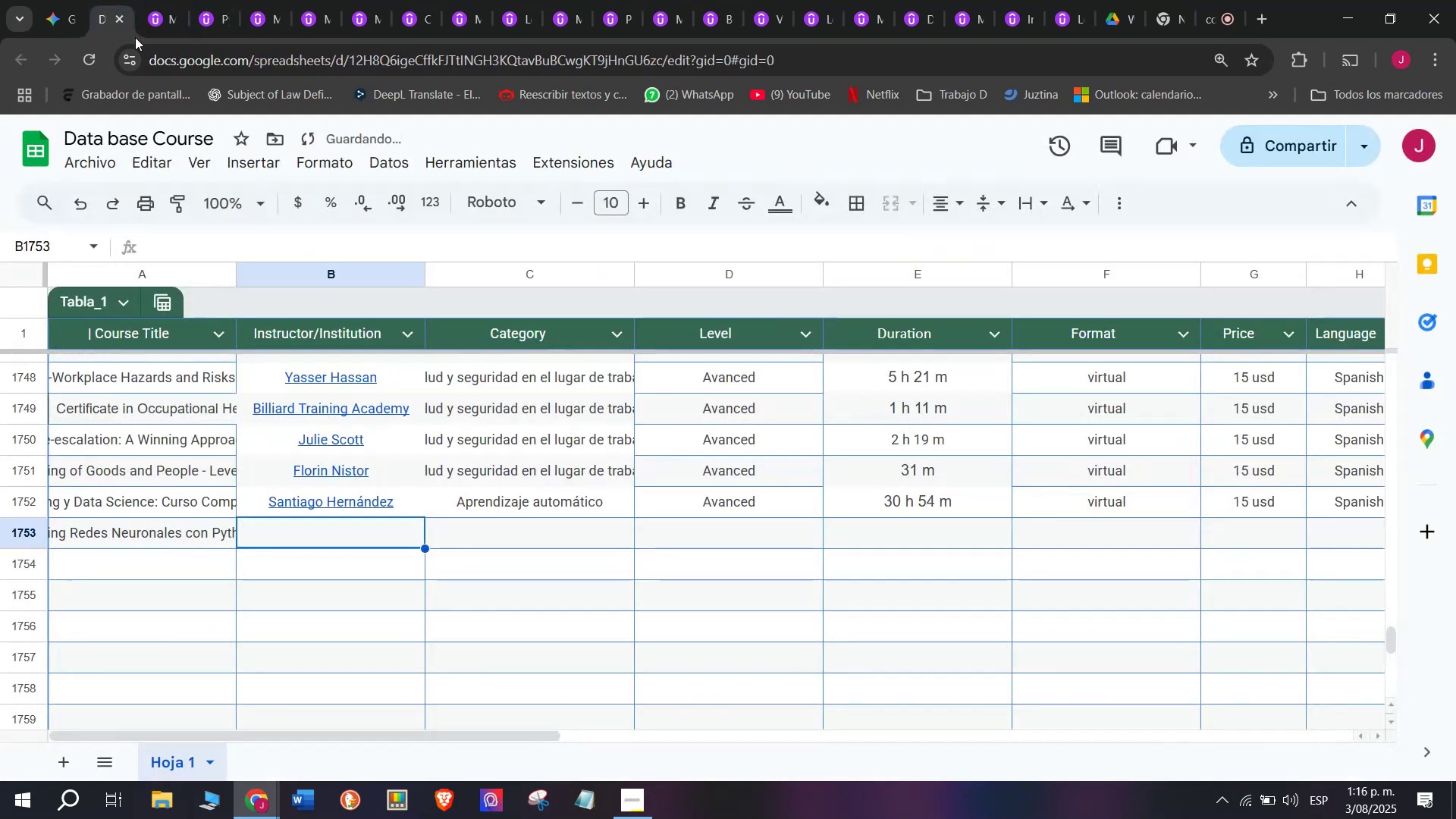 
key(Control+C)
 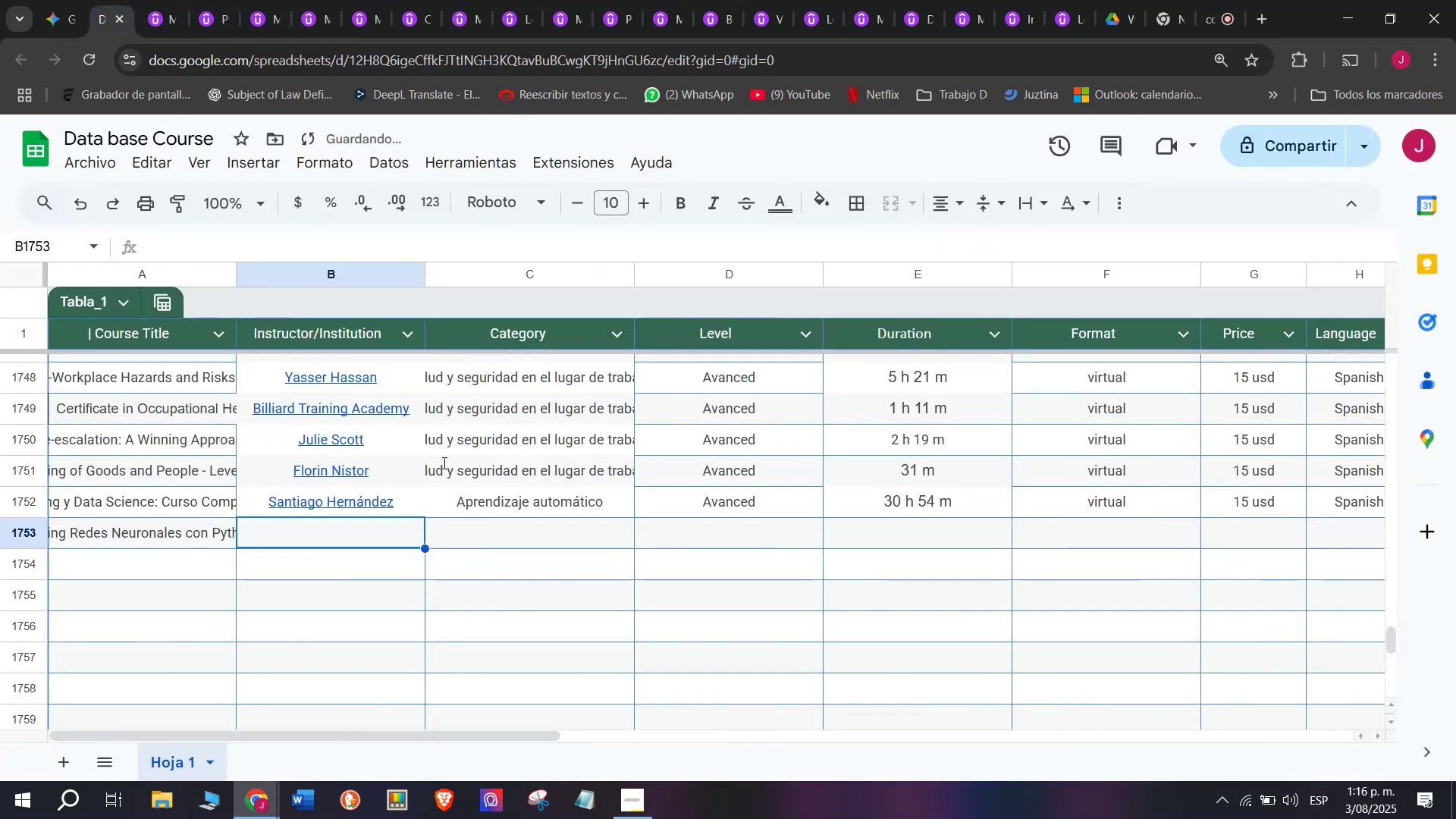 
key(Z)
 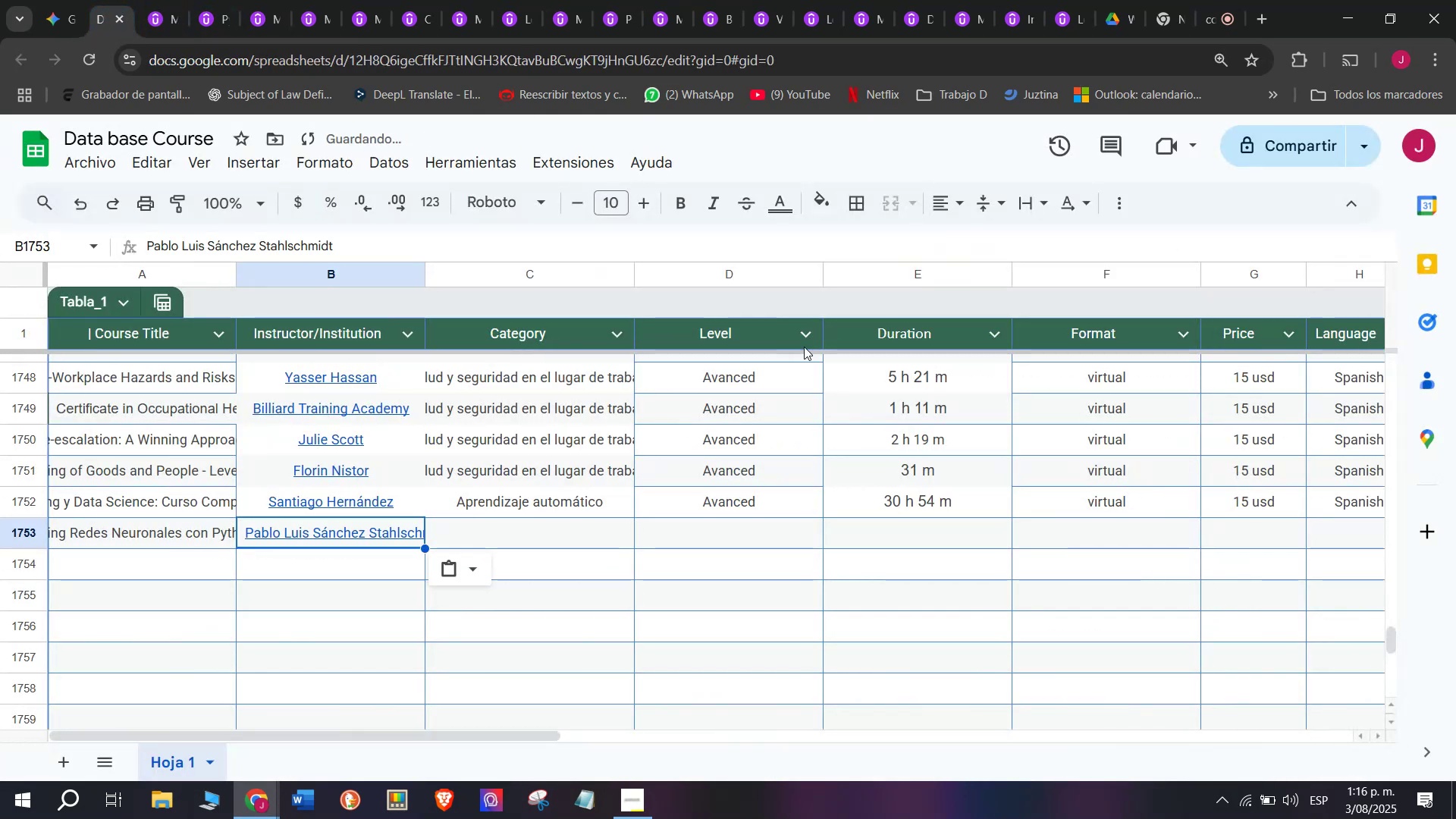 
key(Control+ControlLeft)
 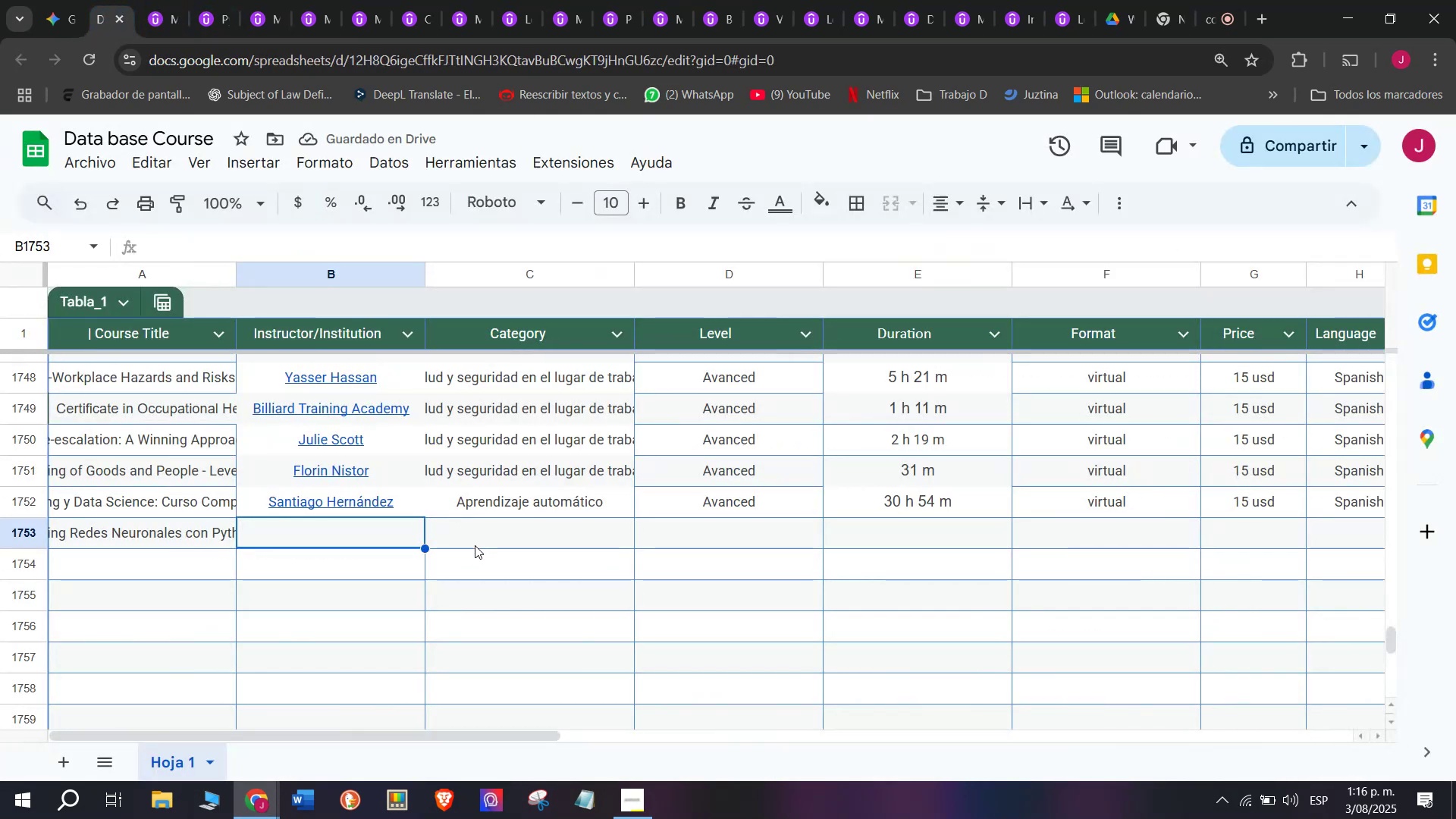 
key(Control+V)
 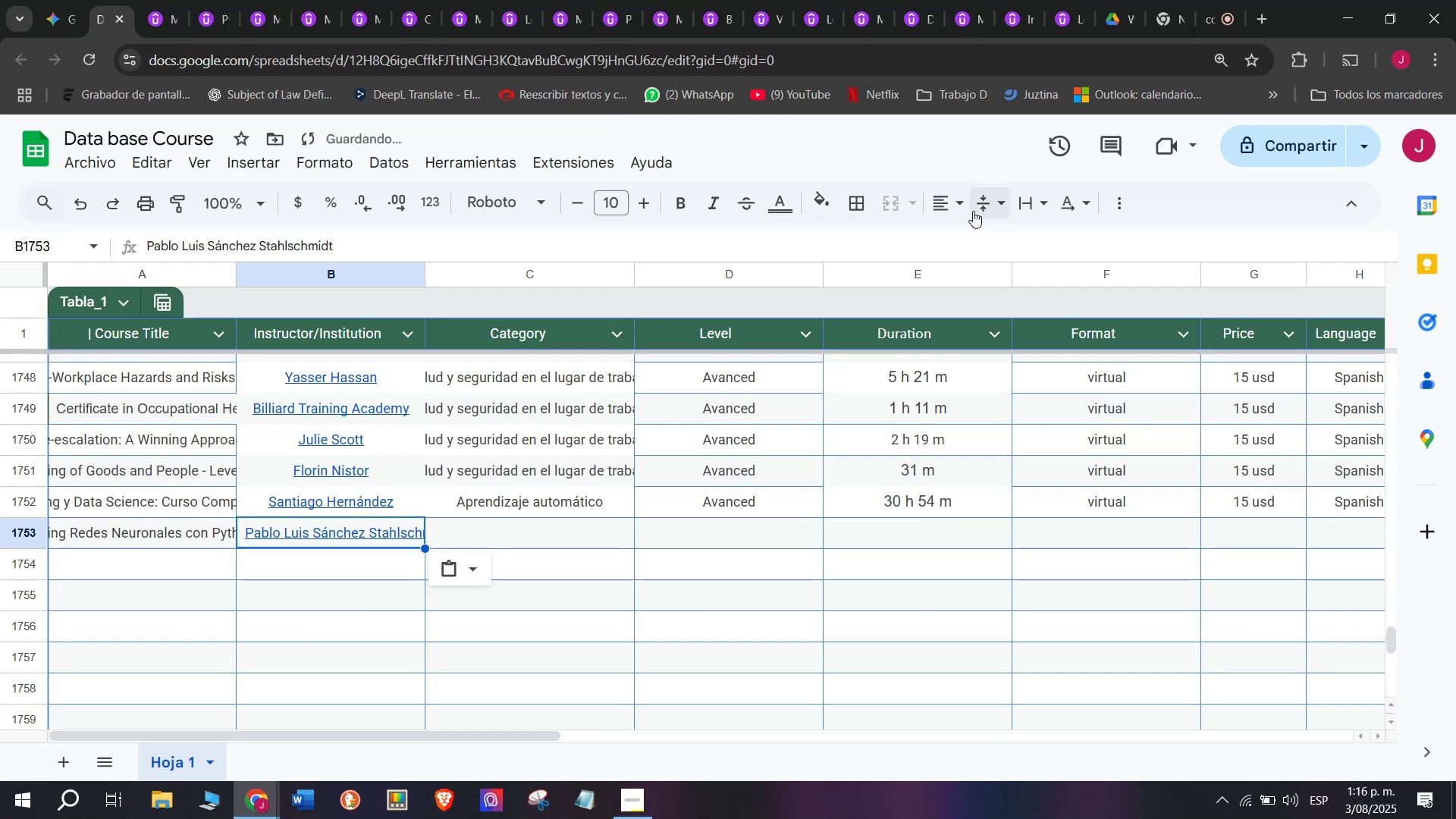 
left_click([962, 208])
 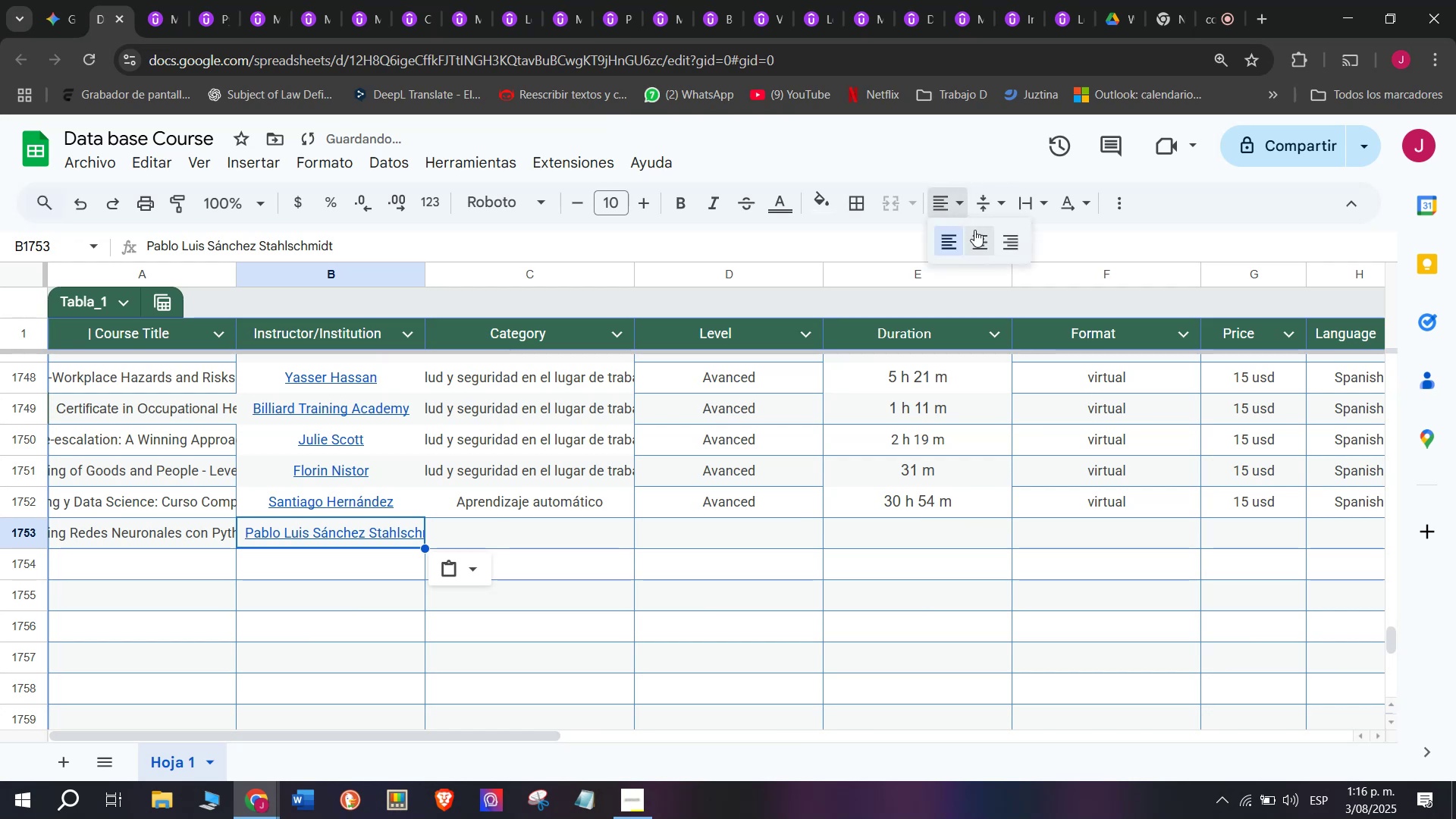 
left_click([974, 230])
 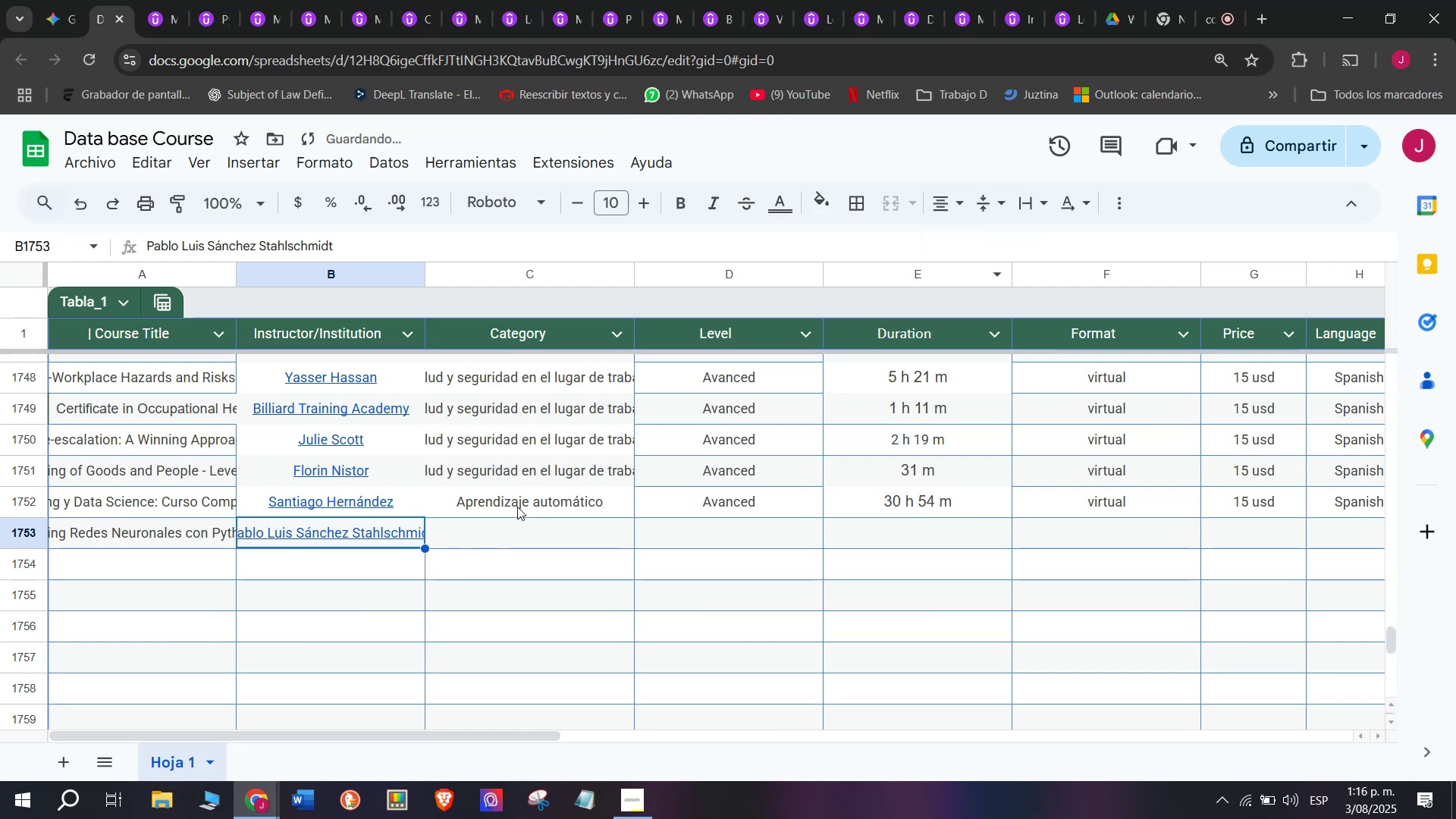 
left_click([523, 515])
 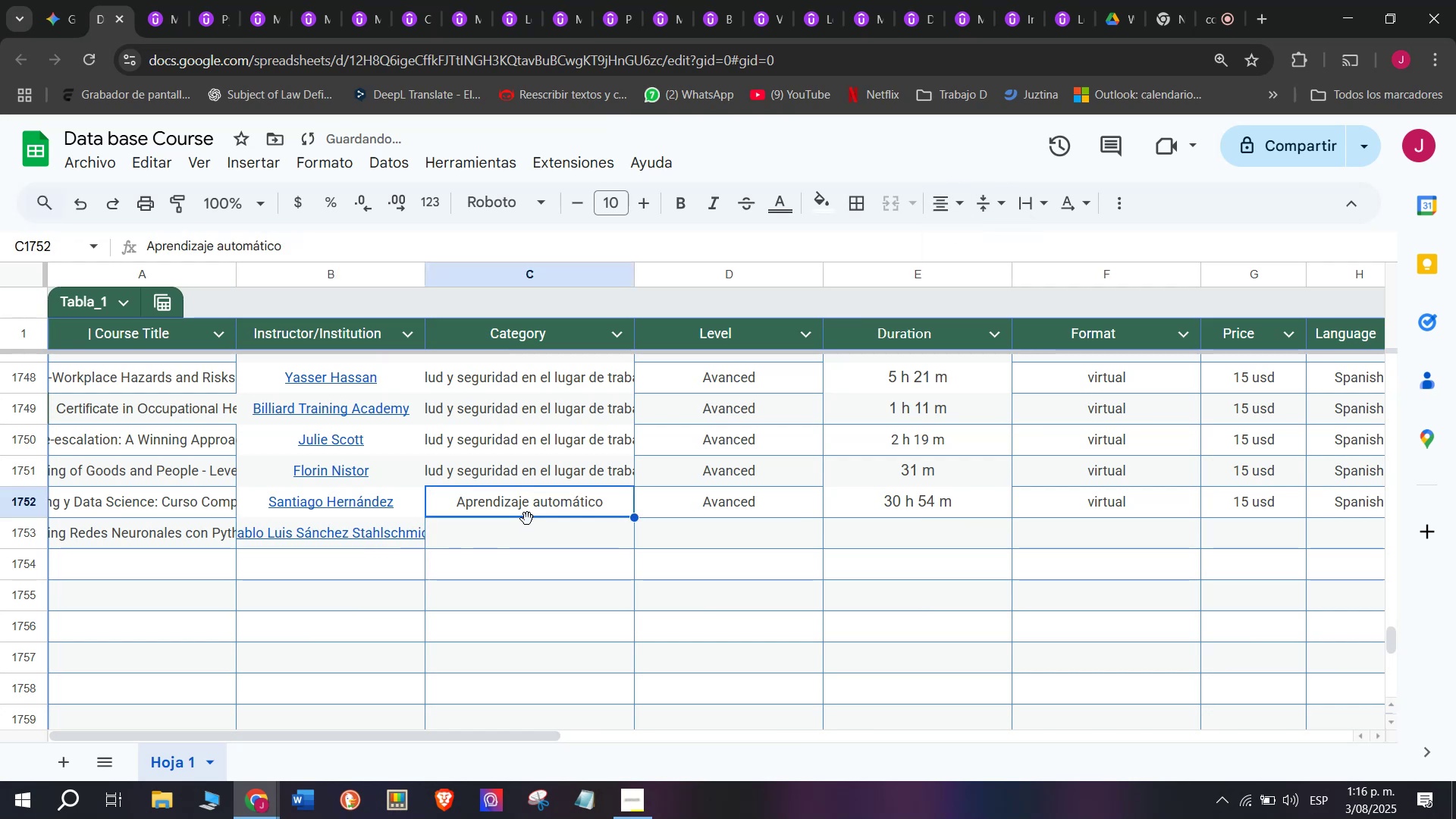 
key(Control+ControlLeft)
 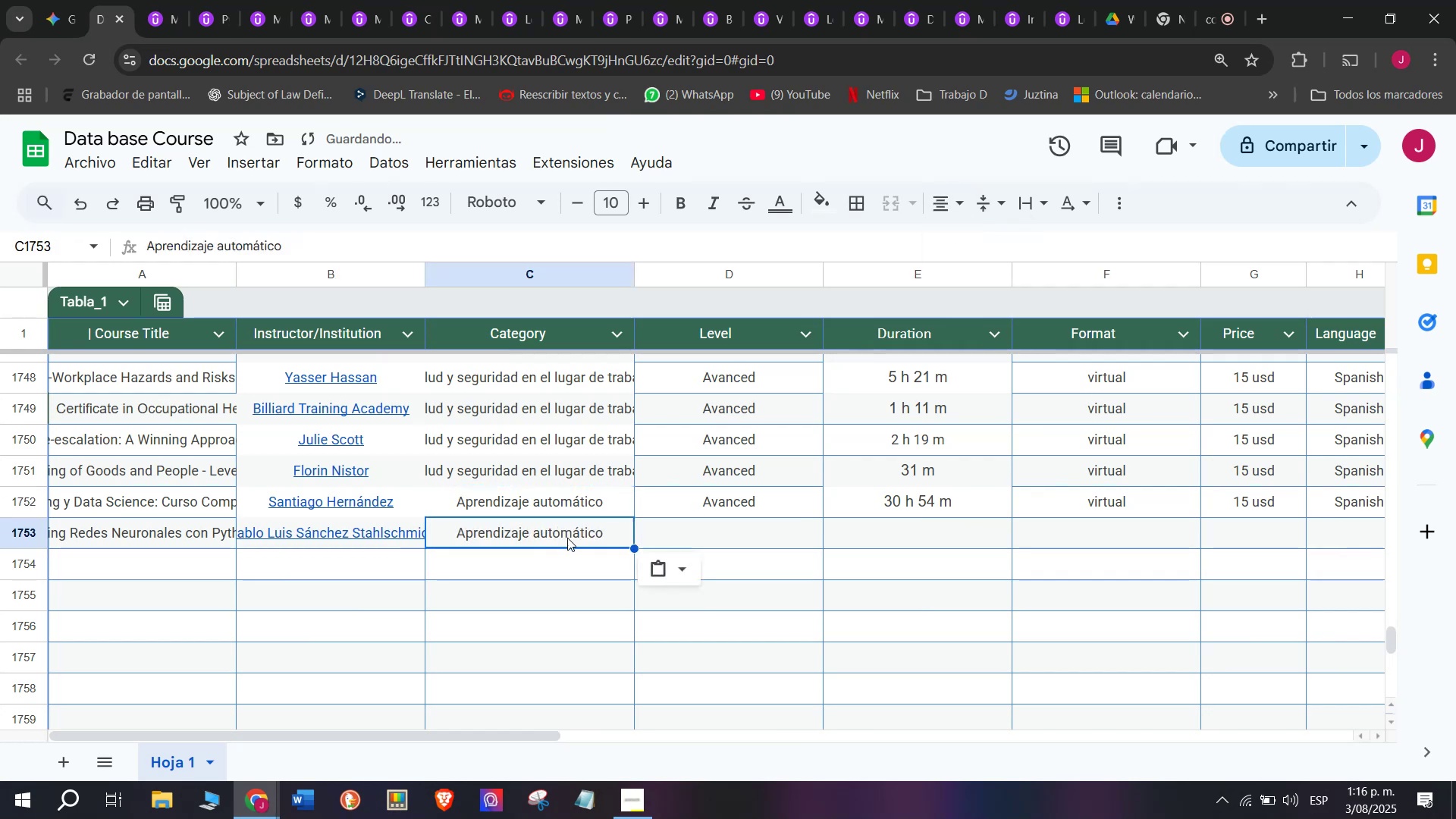 
key(Break)
 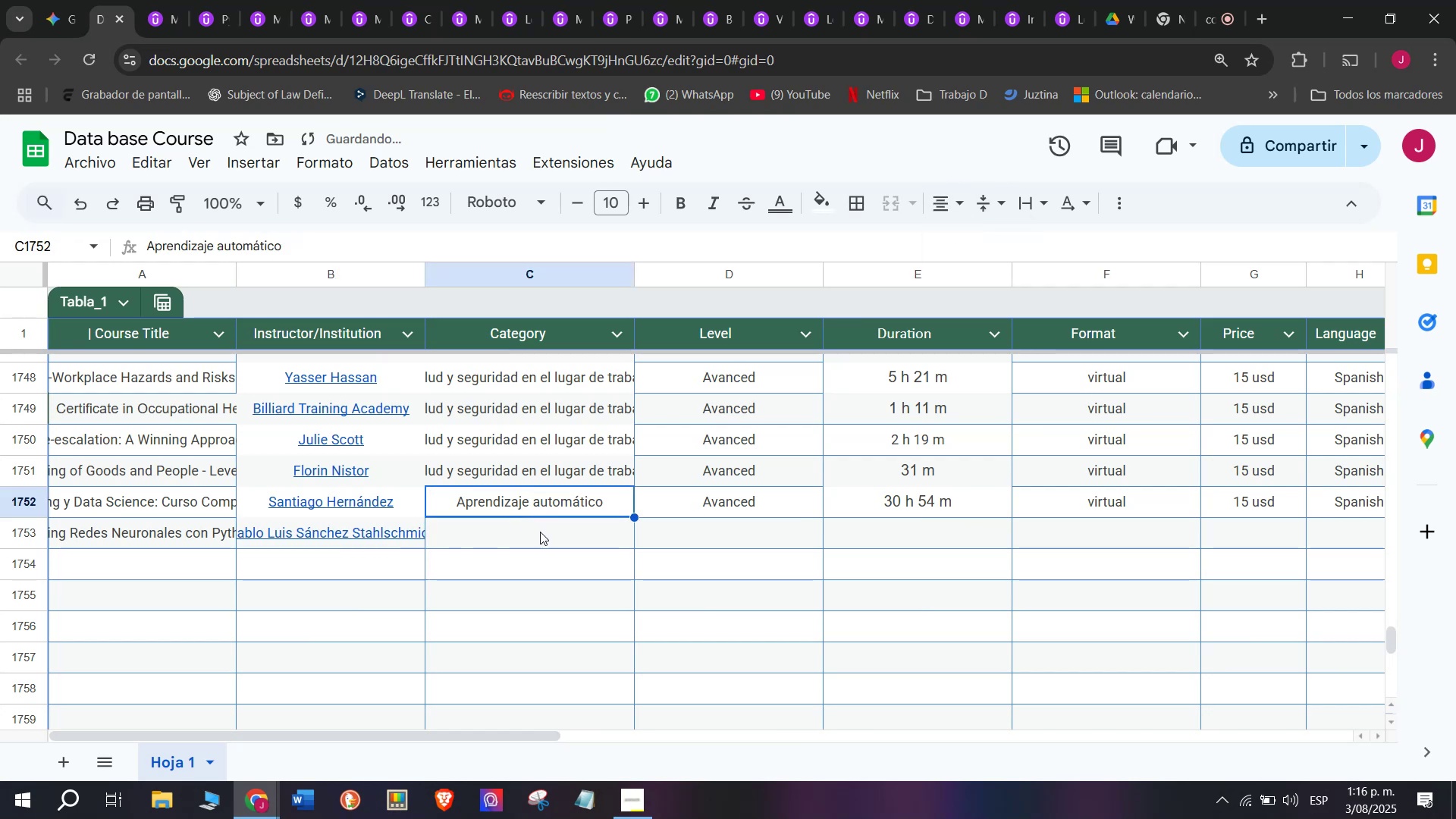 
key(Control+C)
 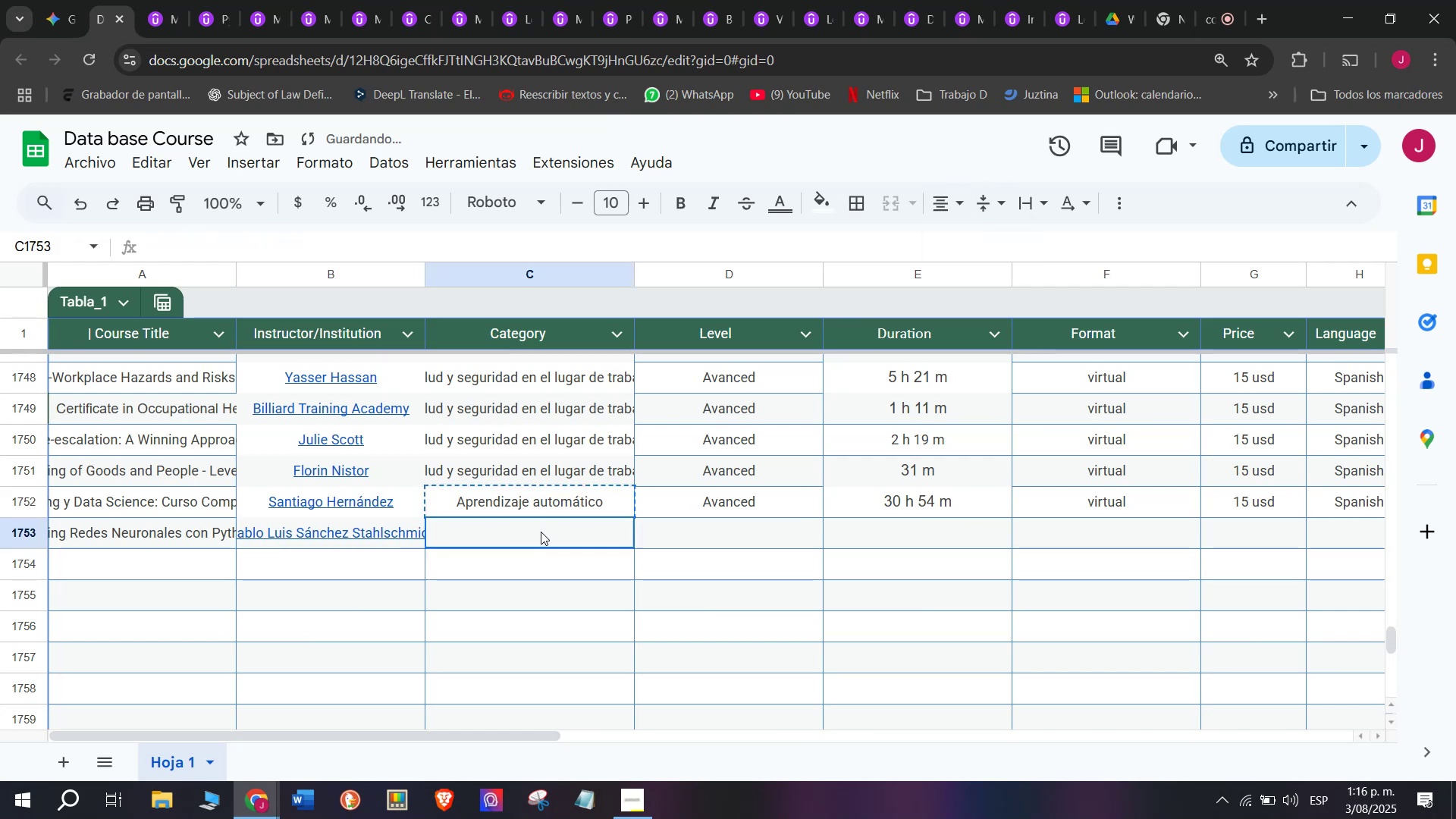 
double_click([541, 532])
 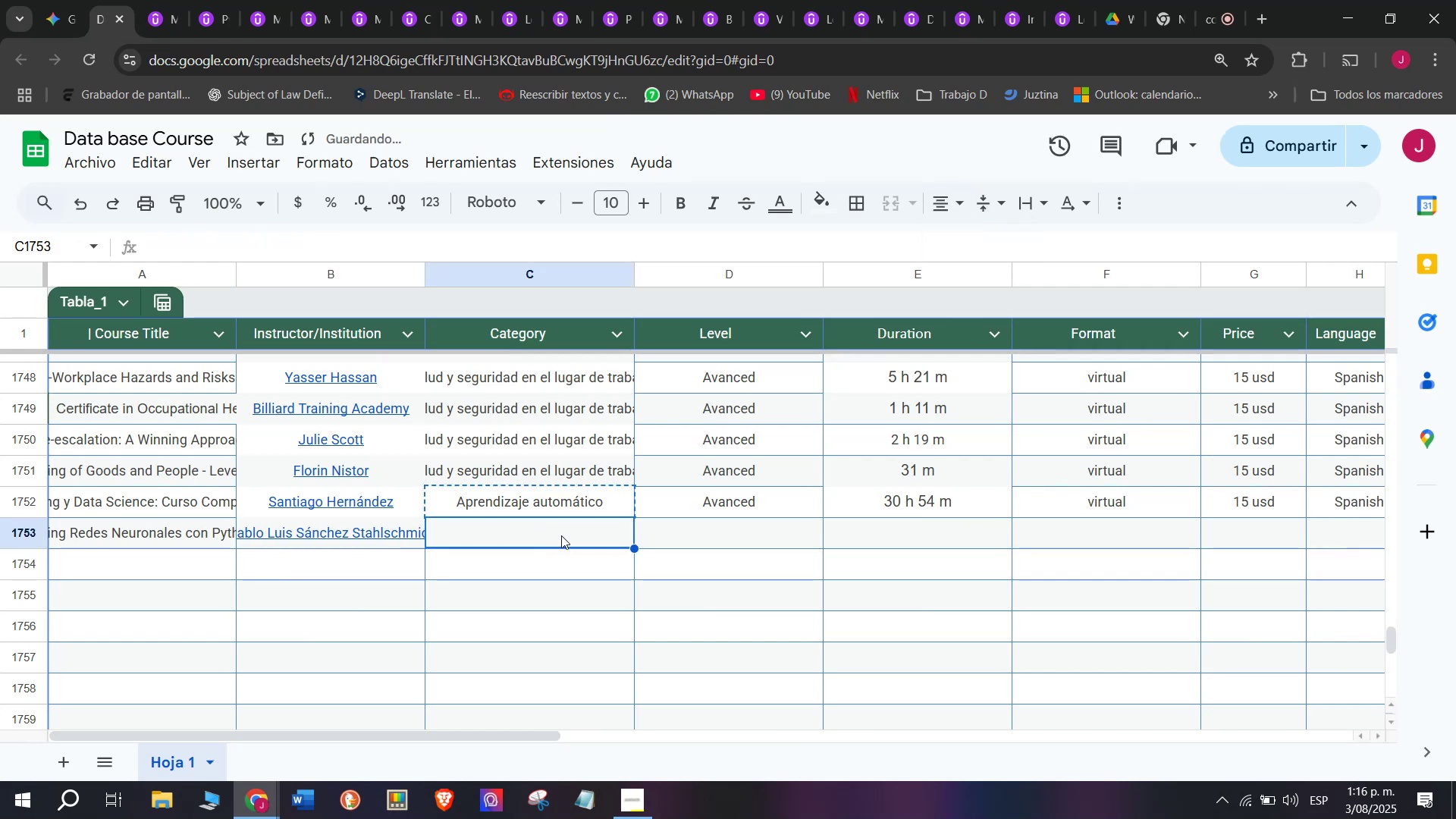 
key(Z)
 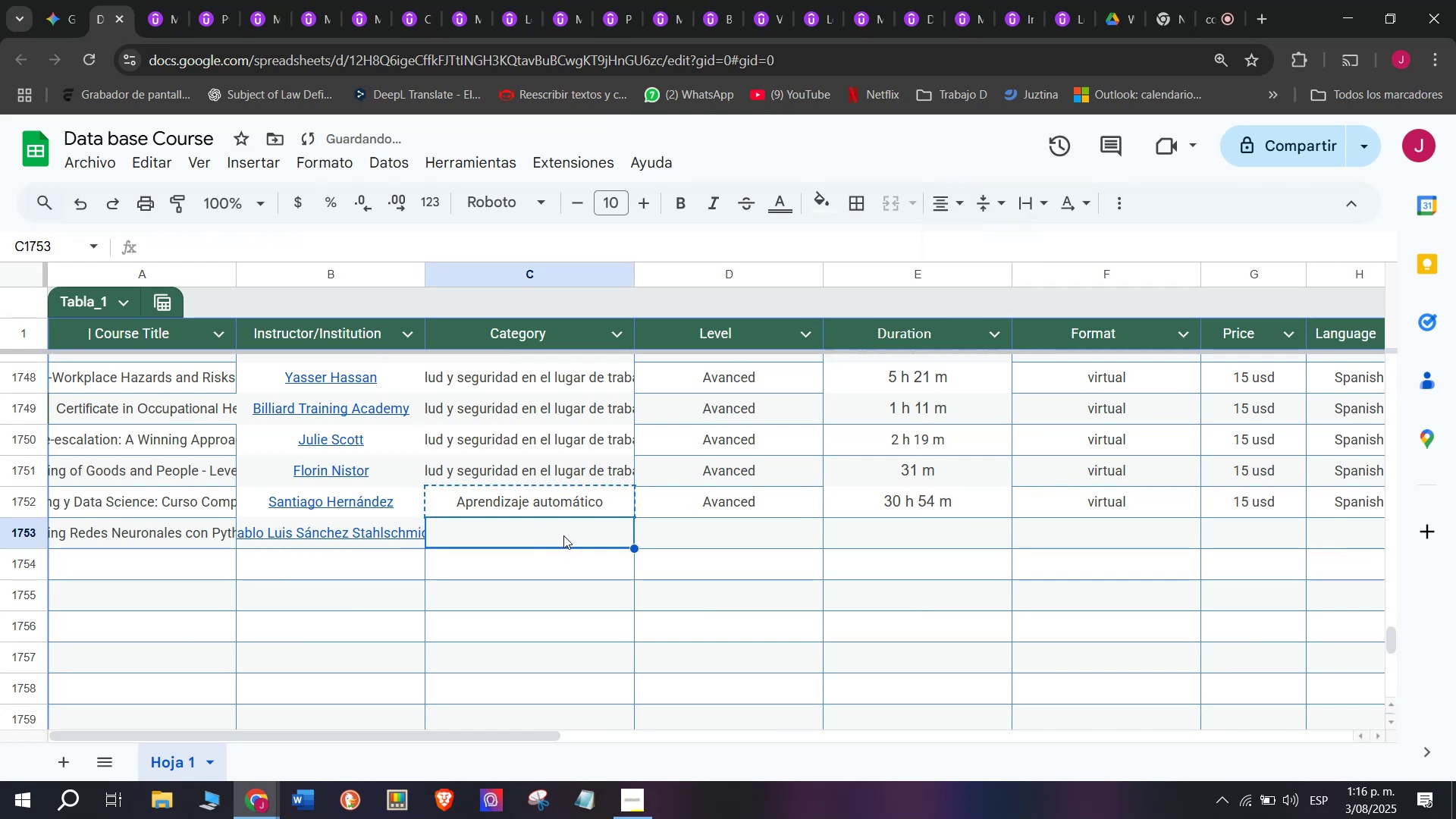 
key(Control+ControlLeft)
 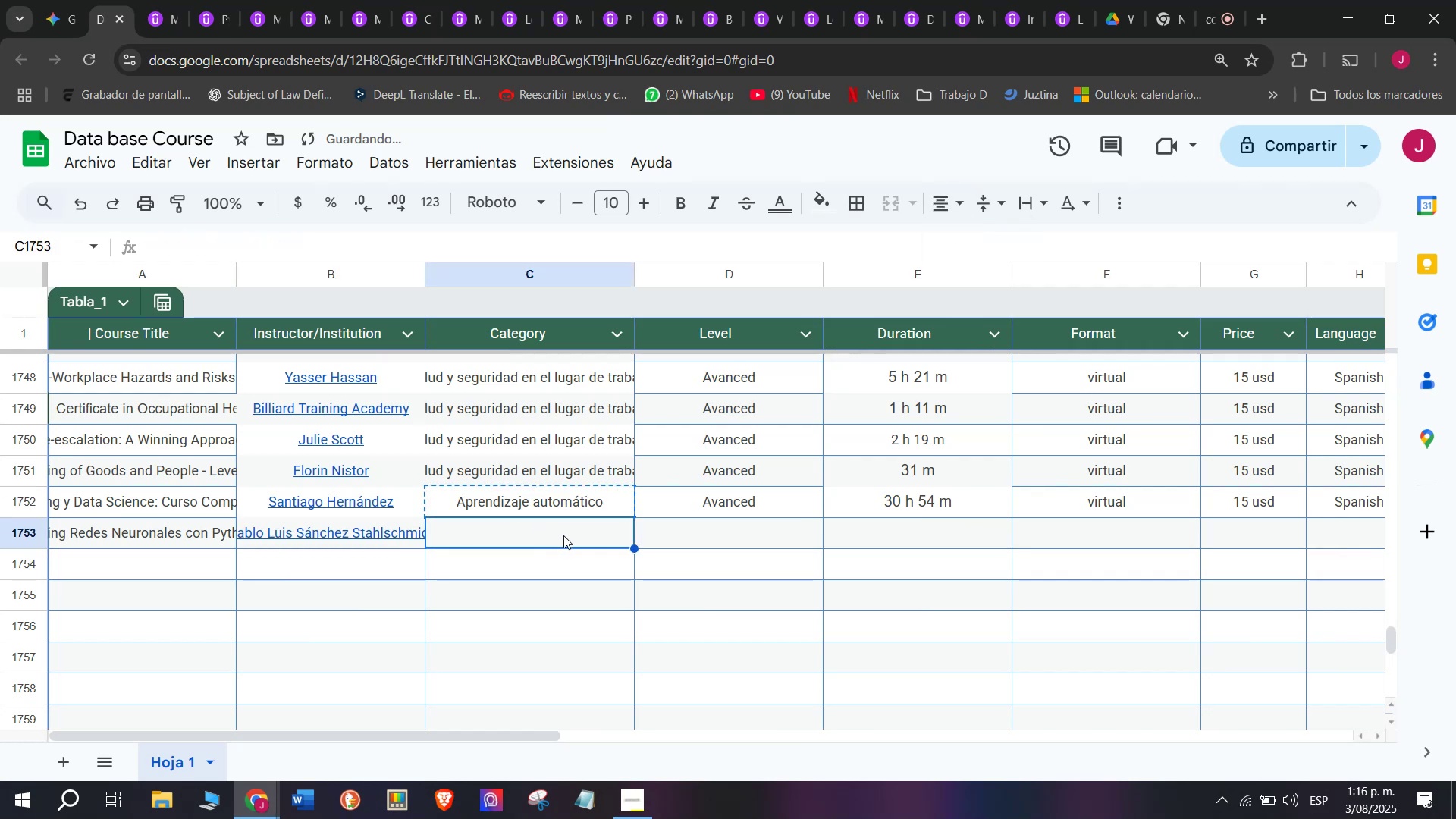 
key(Control+V)
 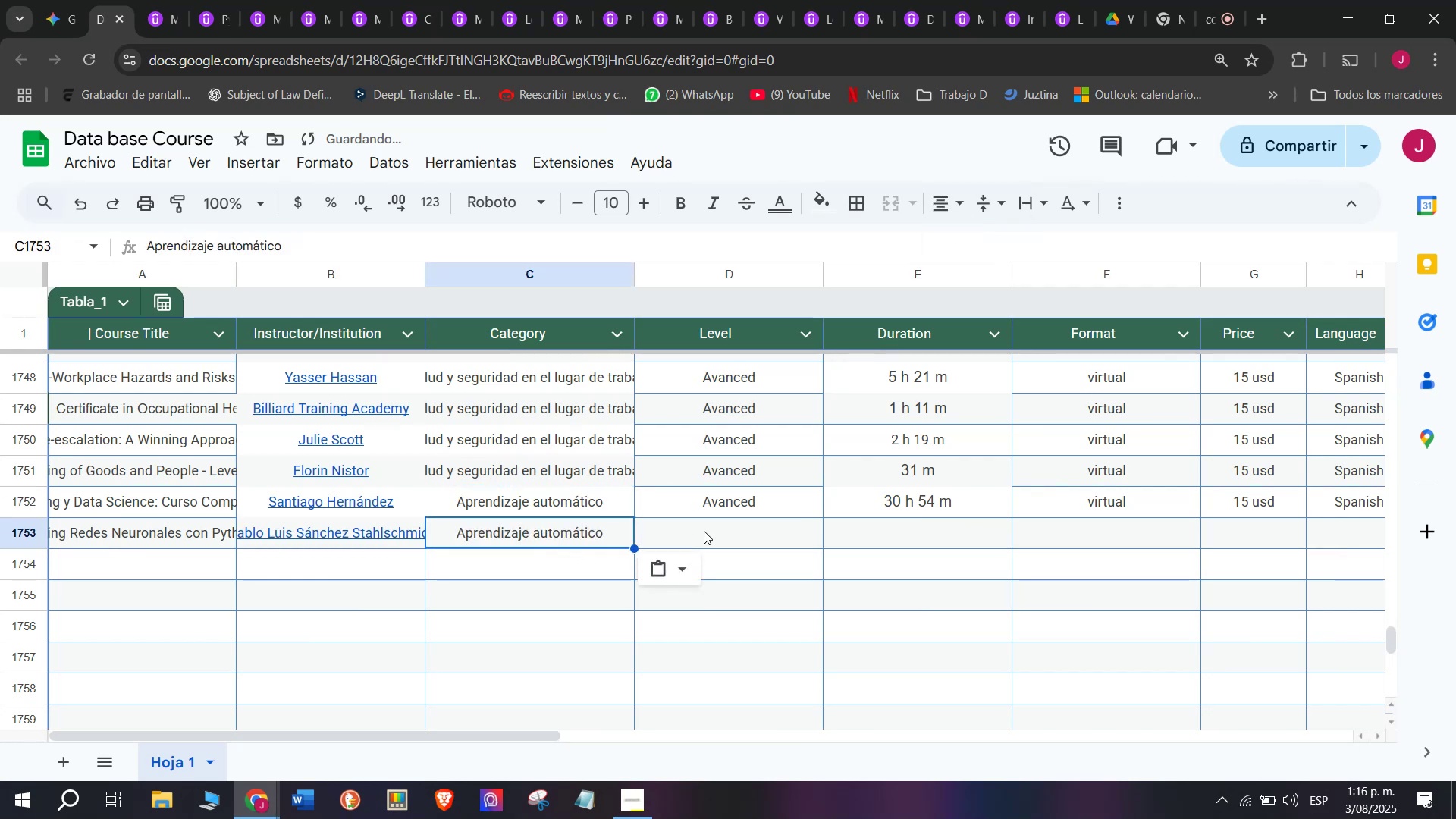 
left_click([704, 531])
 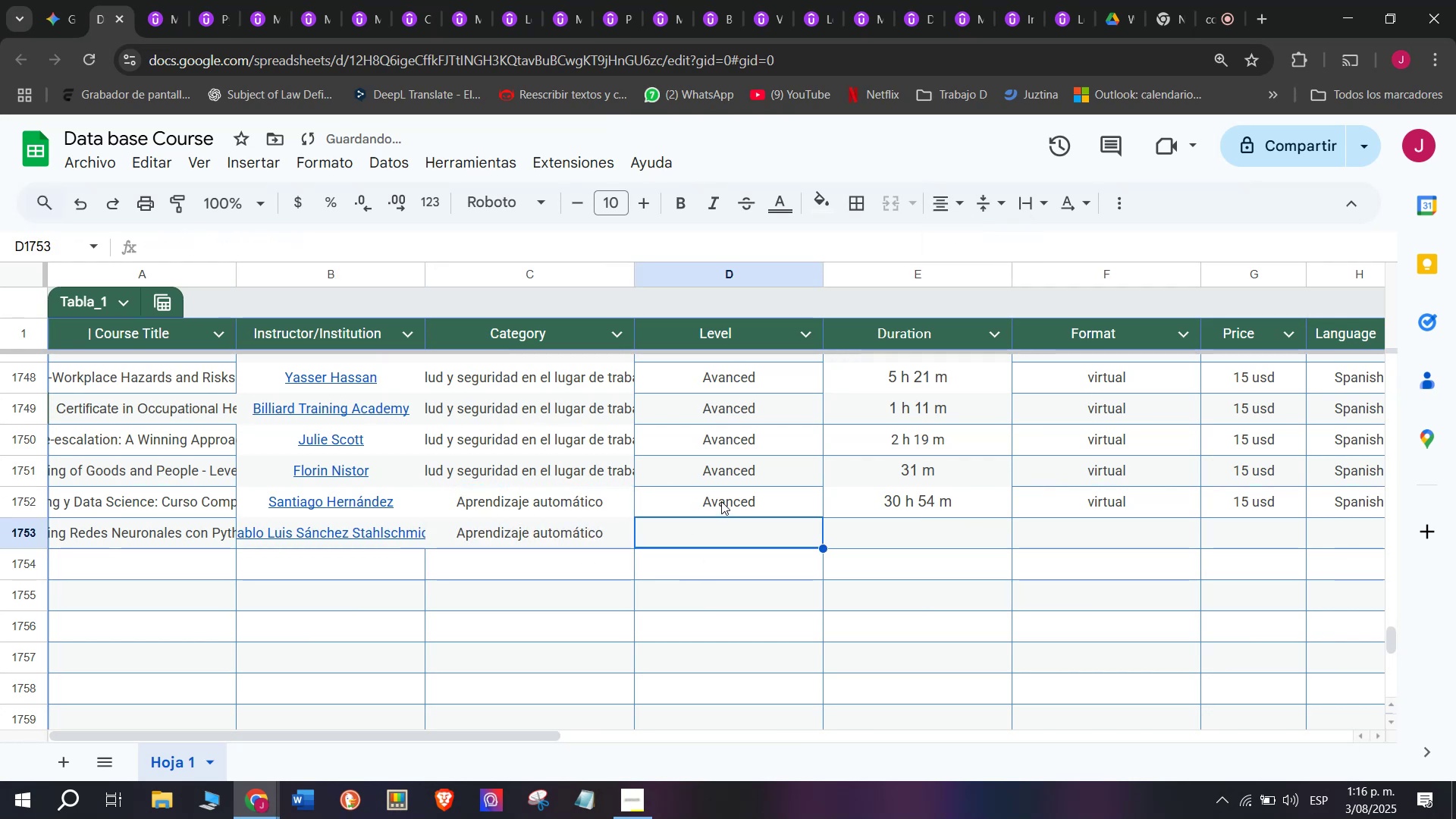 
key(Control+ControlLeft)
 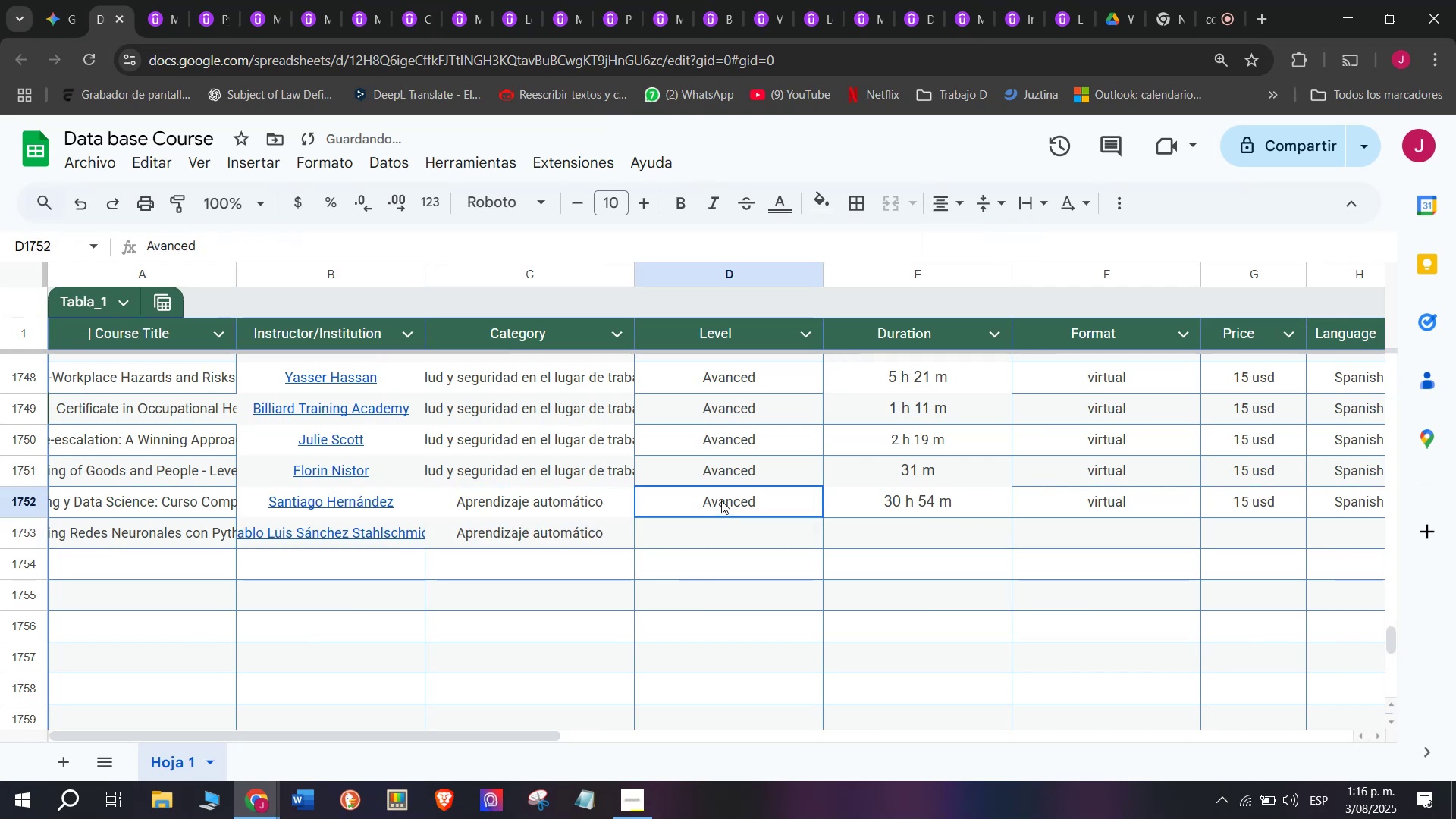 
key(Break)
 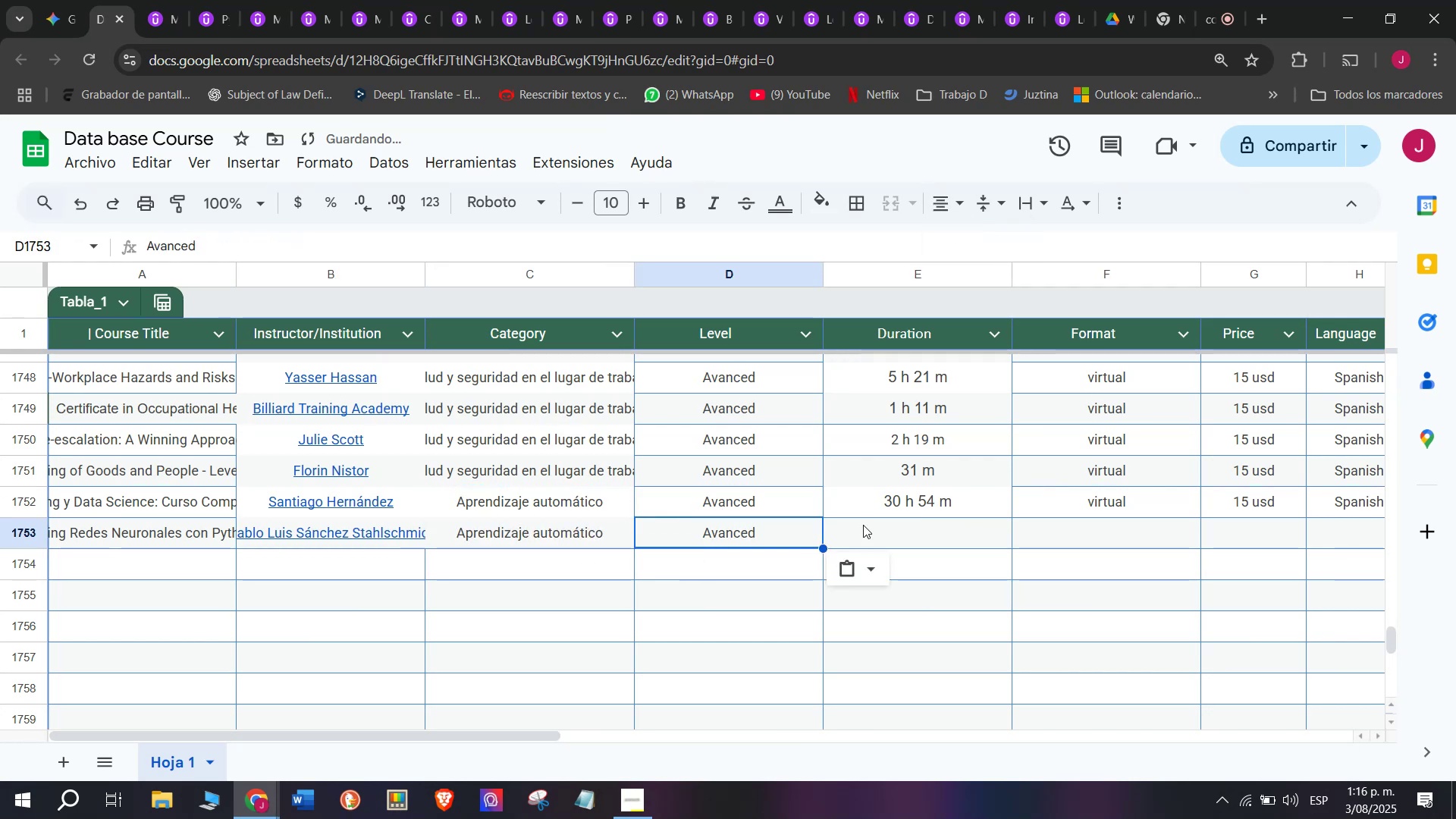 
key(Control+C)
 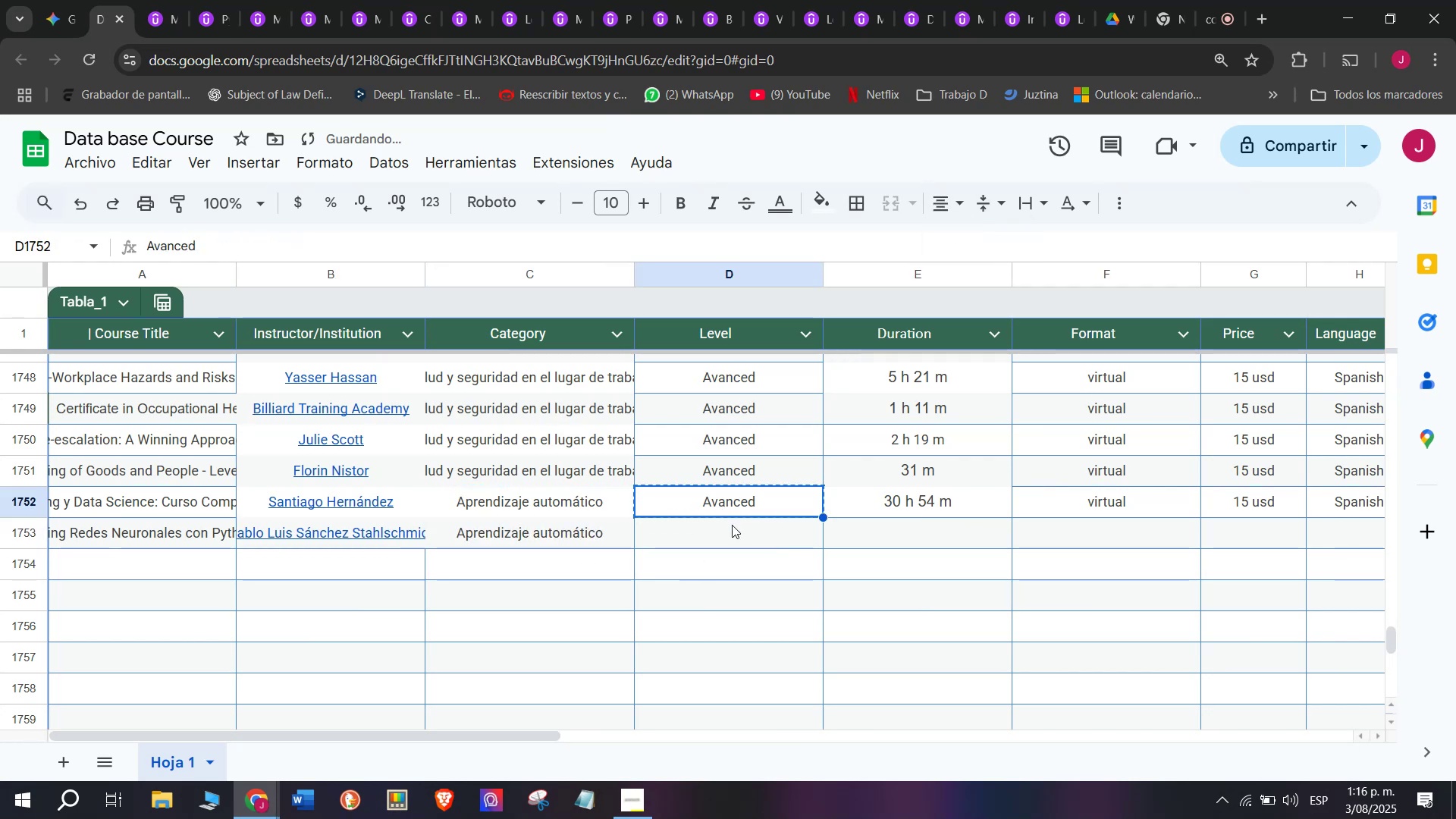 
triple_click([732, 525])
 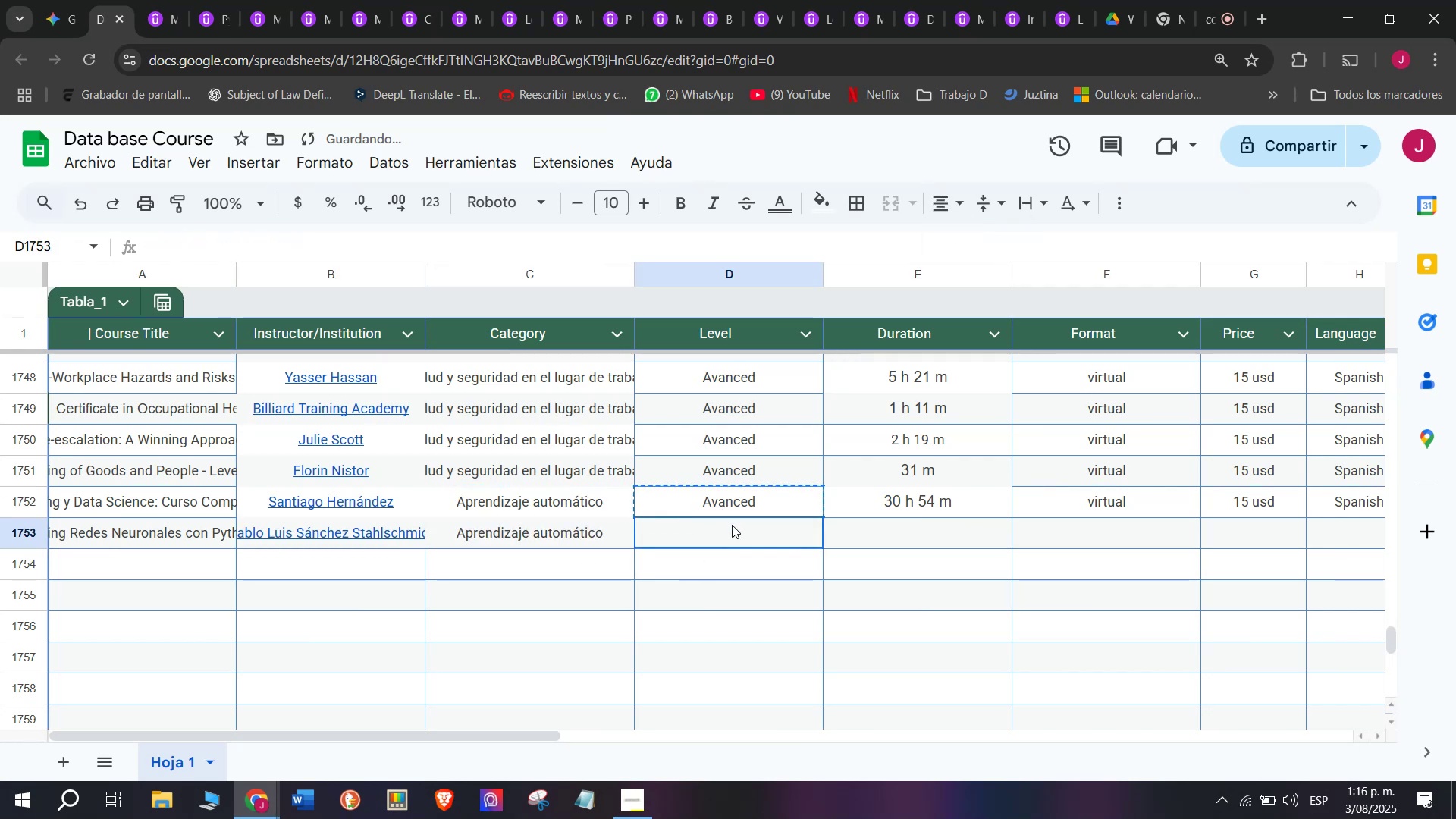 
key(Control+ControlLeft)
 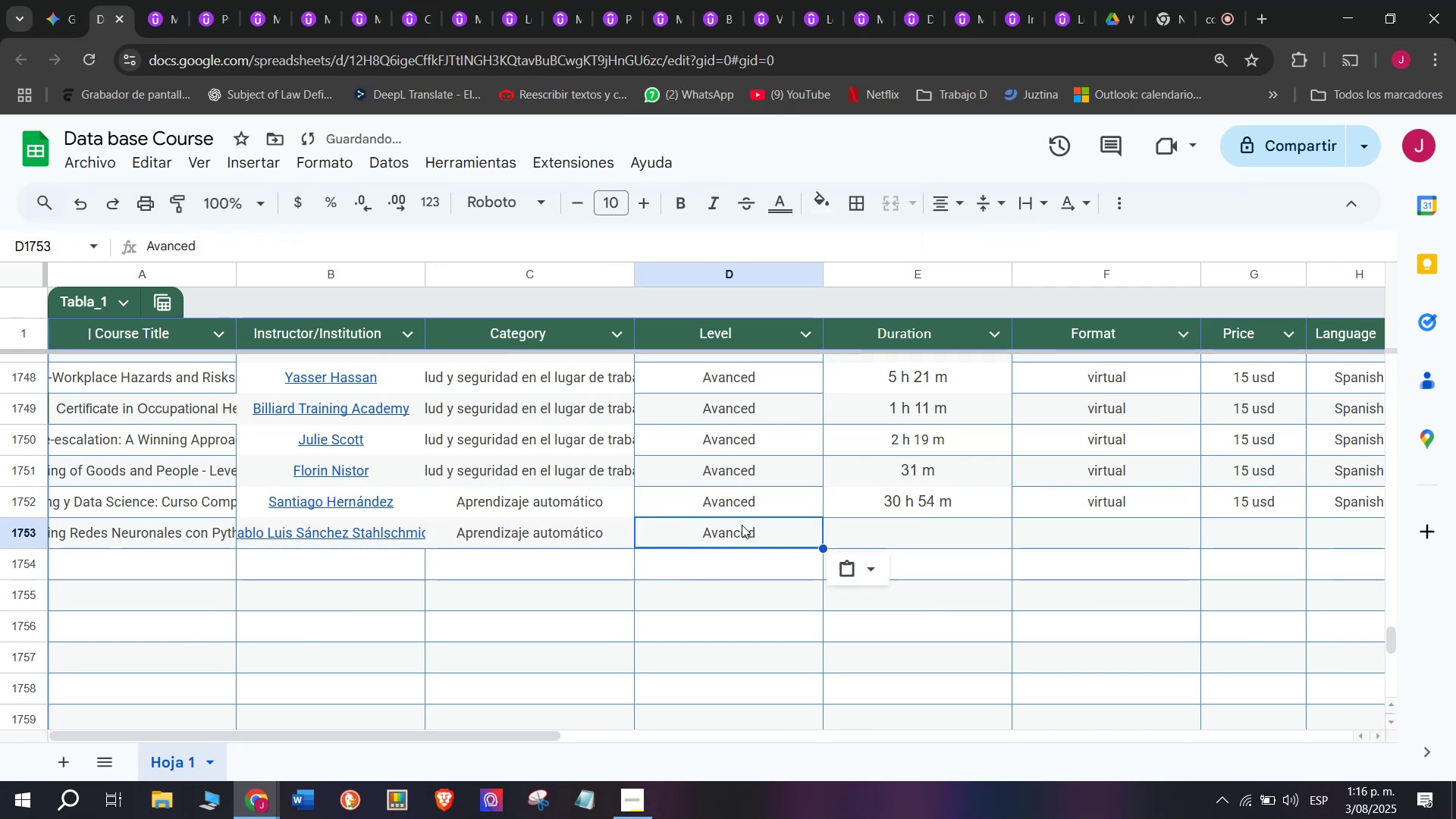 
key(Z)
 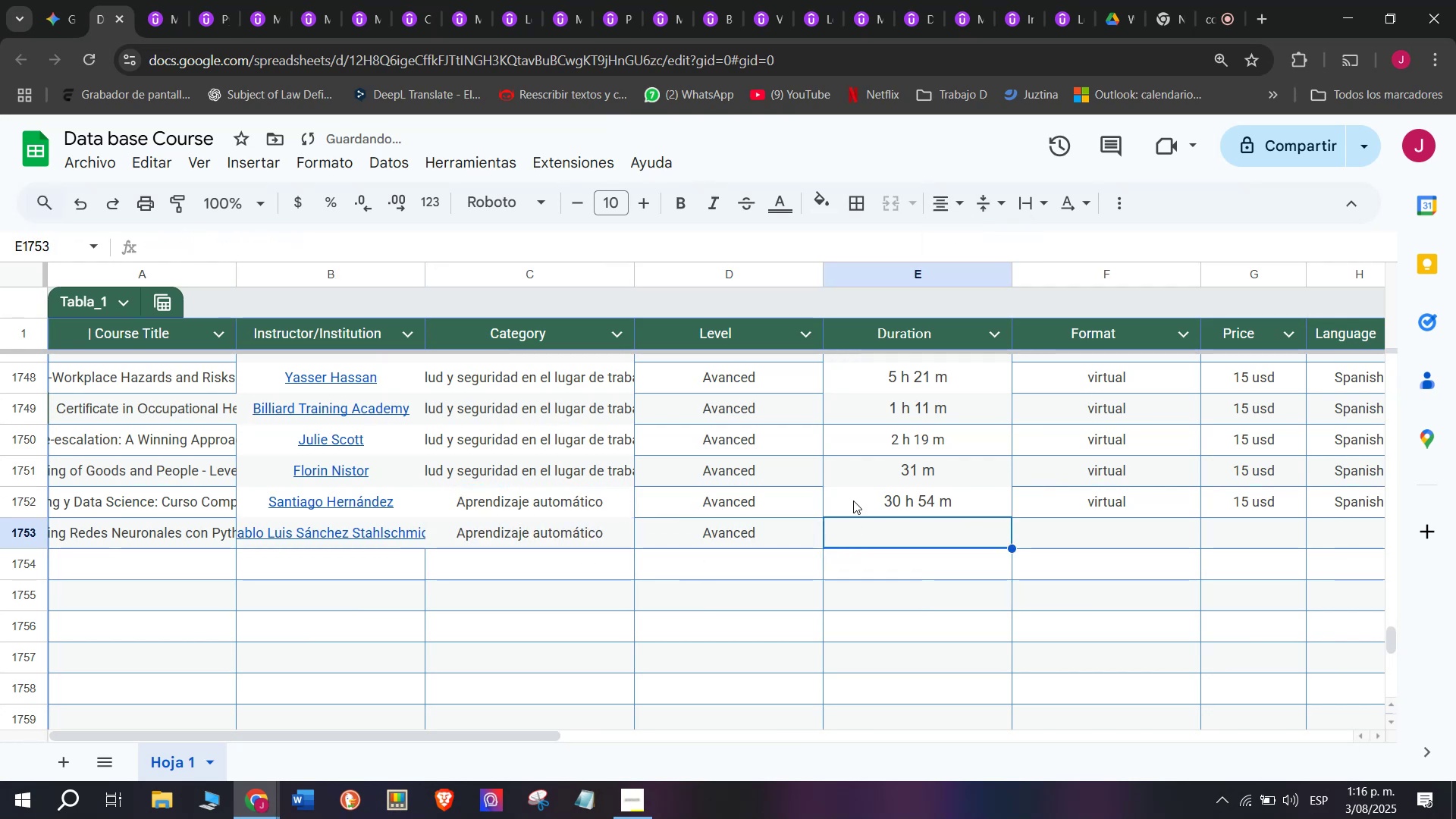 
key(Control+V)
 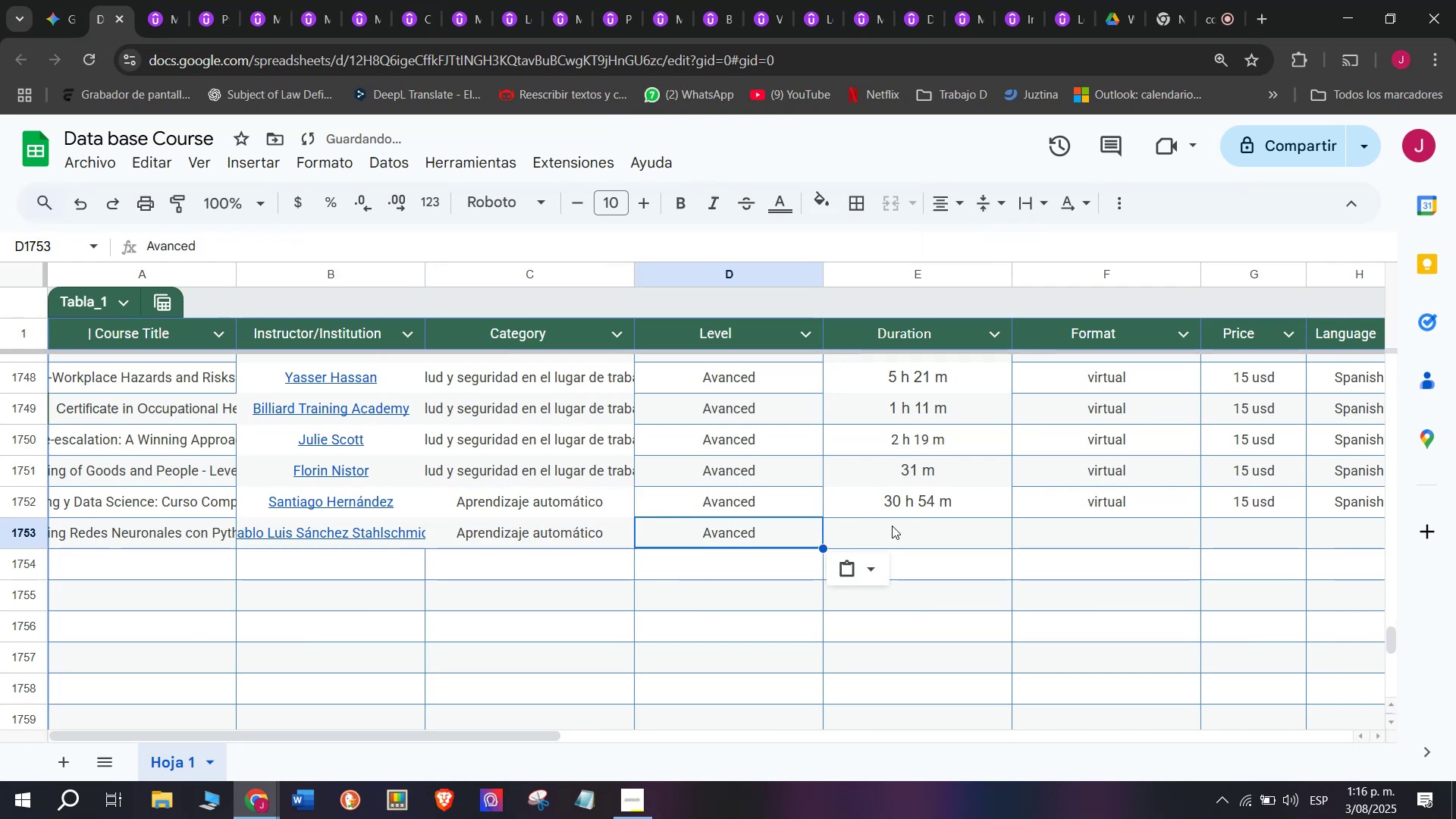 
triple_click([892, 526])
 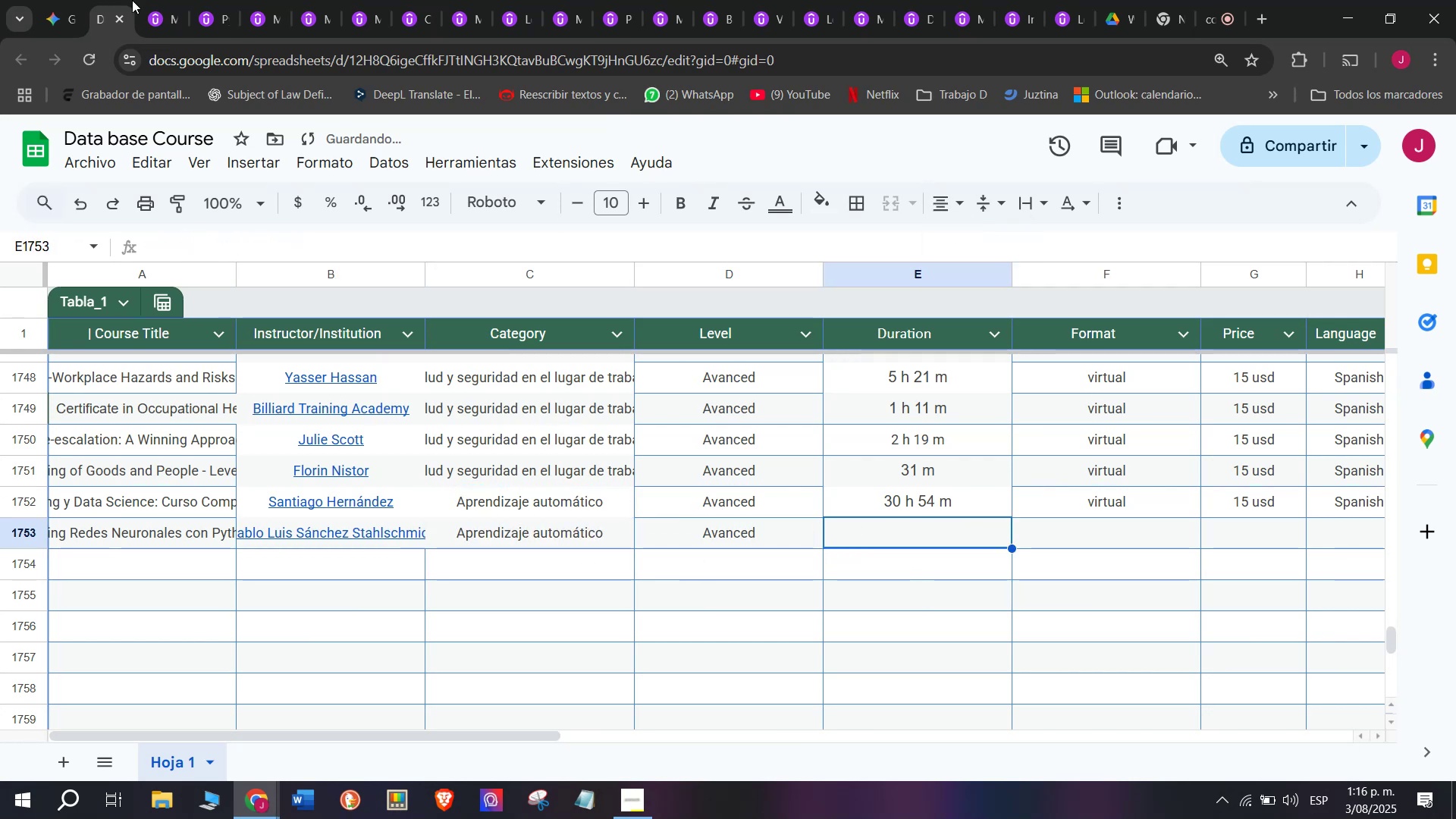 
left_click([167, 0])
 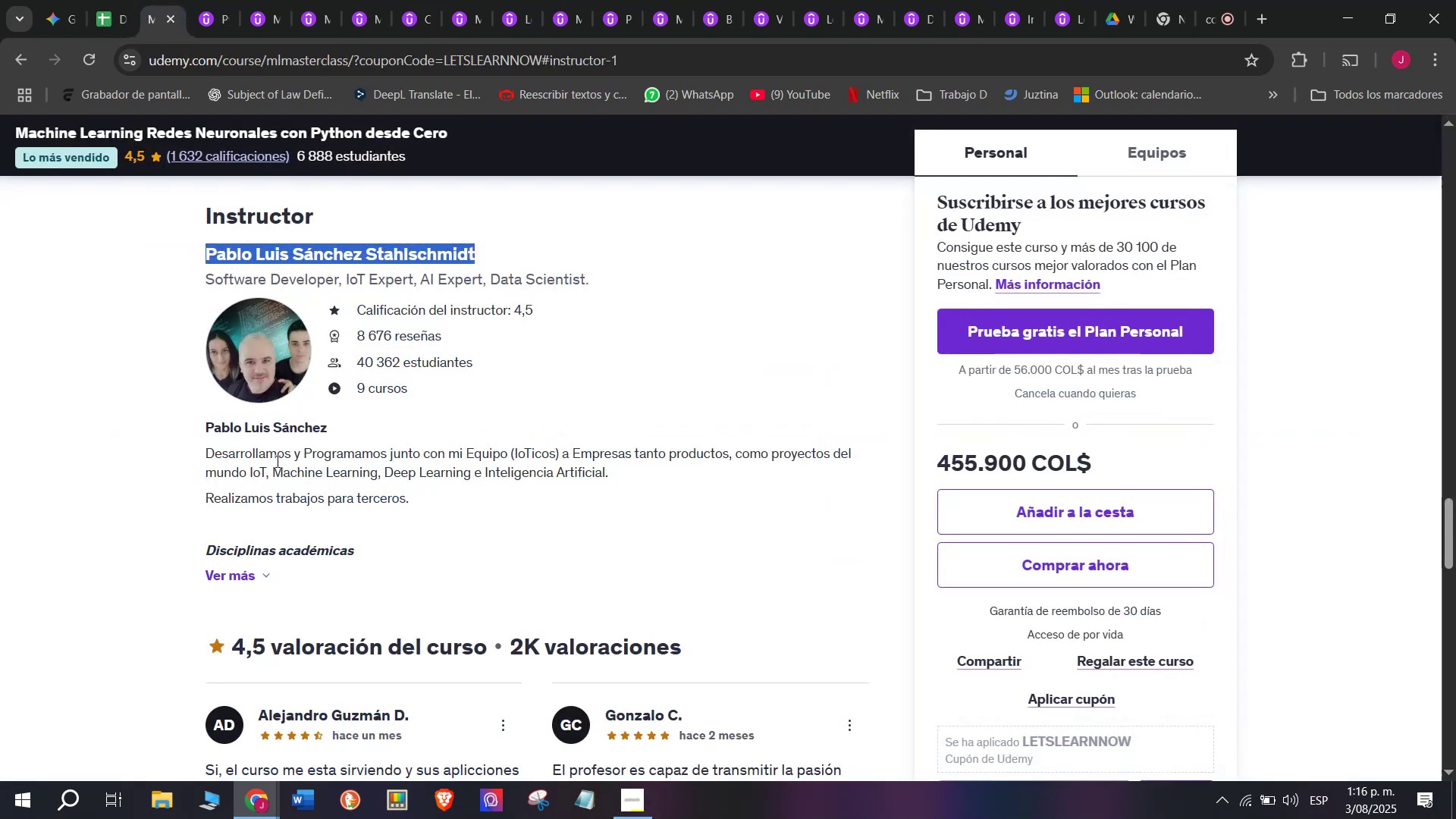 
scroll: coordinate [268, 488], scroll_direction: up, amount: 10.0
 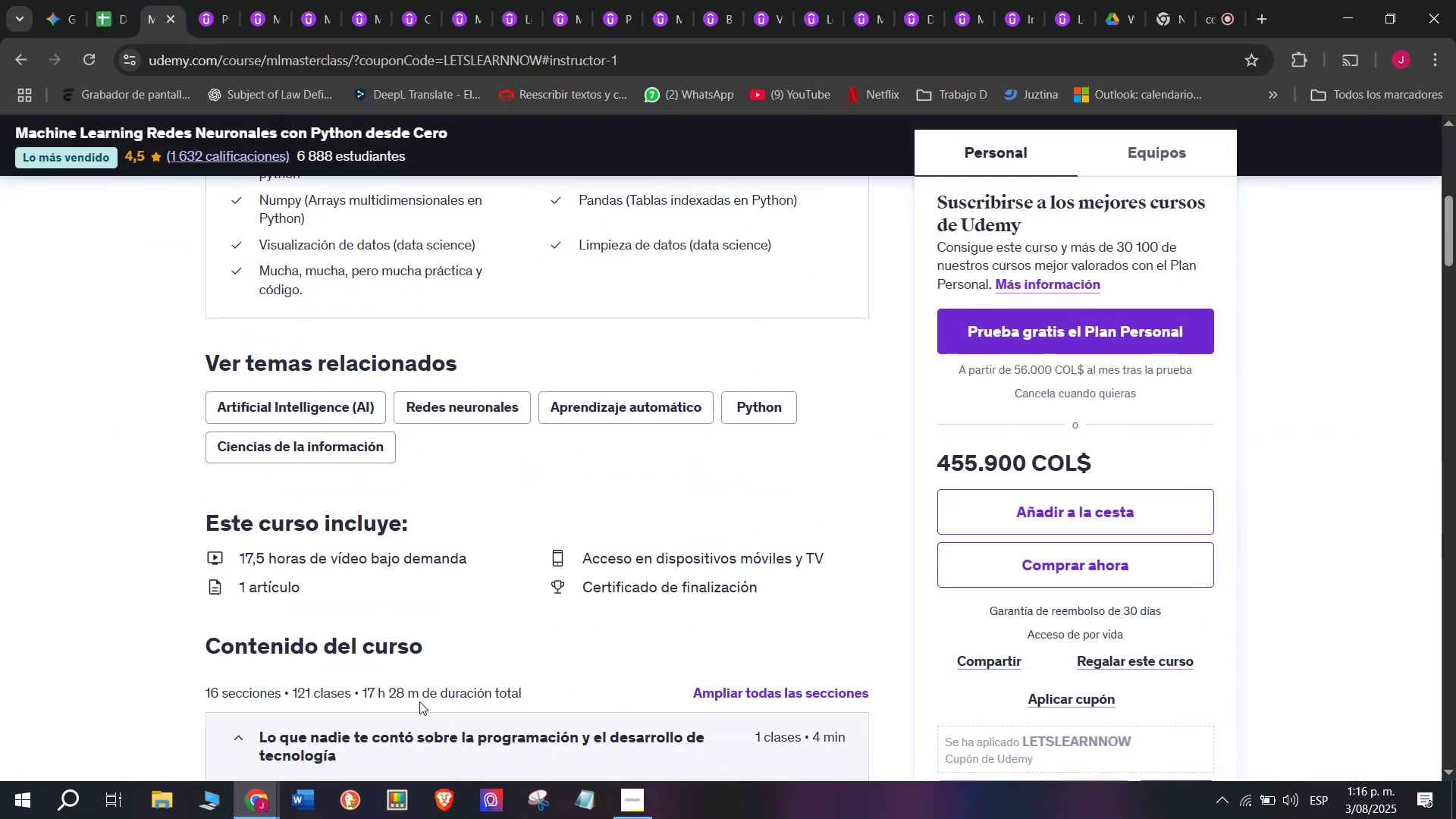 
left_click_drag(start_coordinate=[416, 694], to_coordinate=[364, 698])
 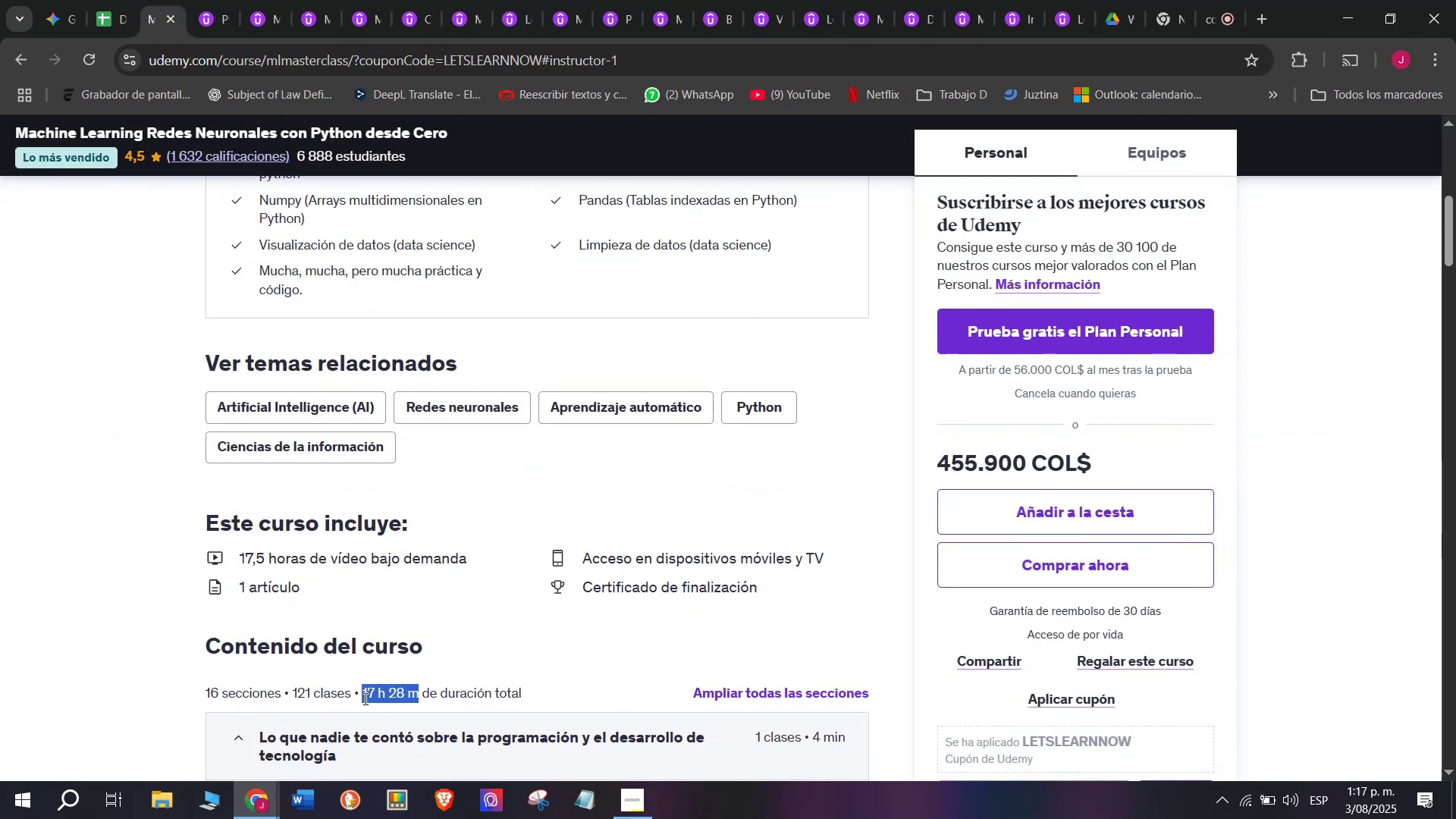 
key(Break)
 